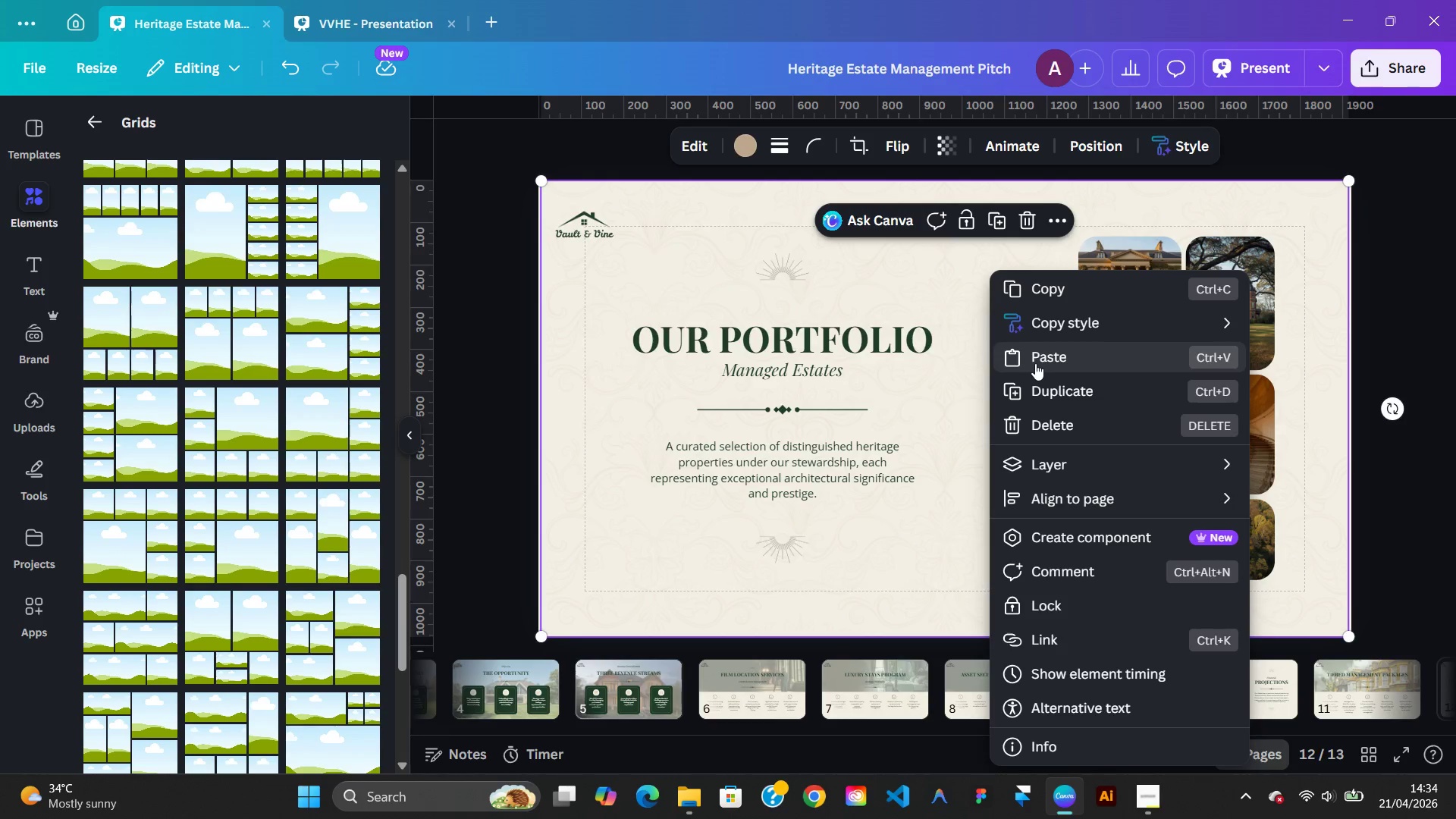 
left_click([1035, 363])
 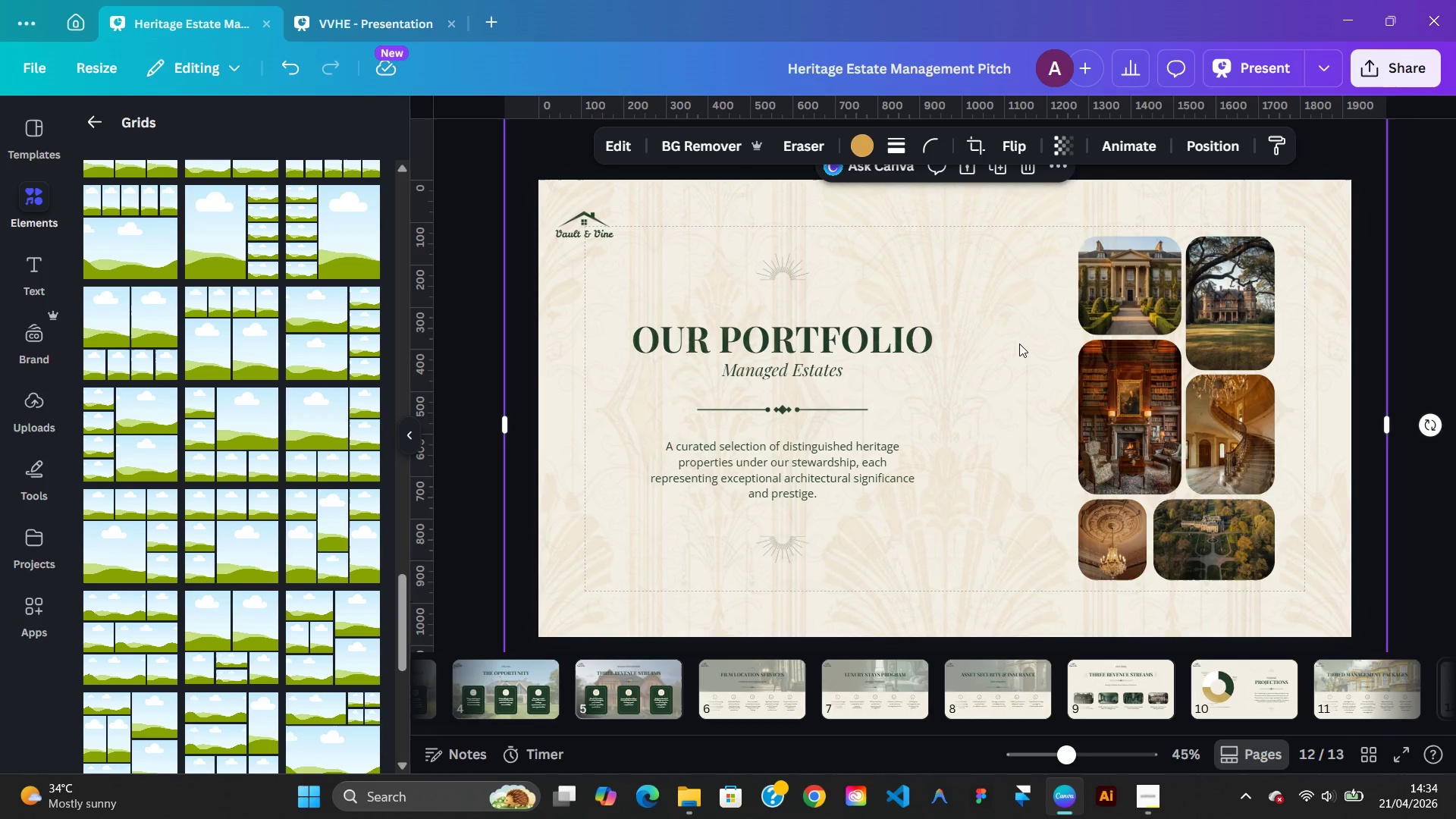 
left_click([851, 143])
 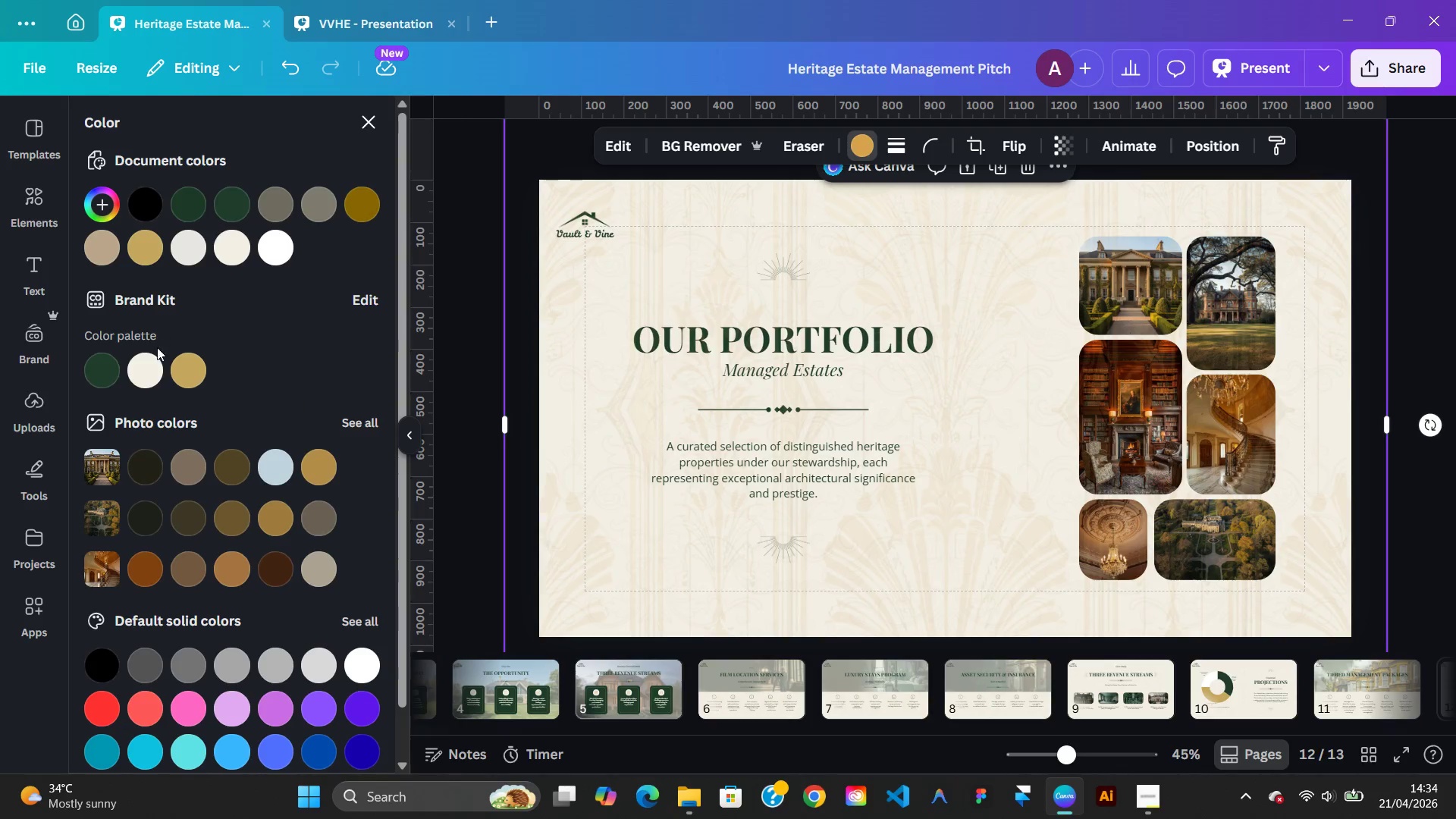 
left_click([188, 364])
 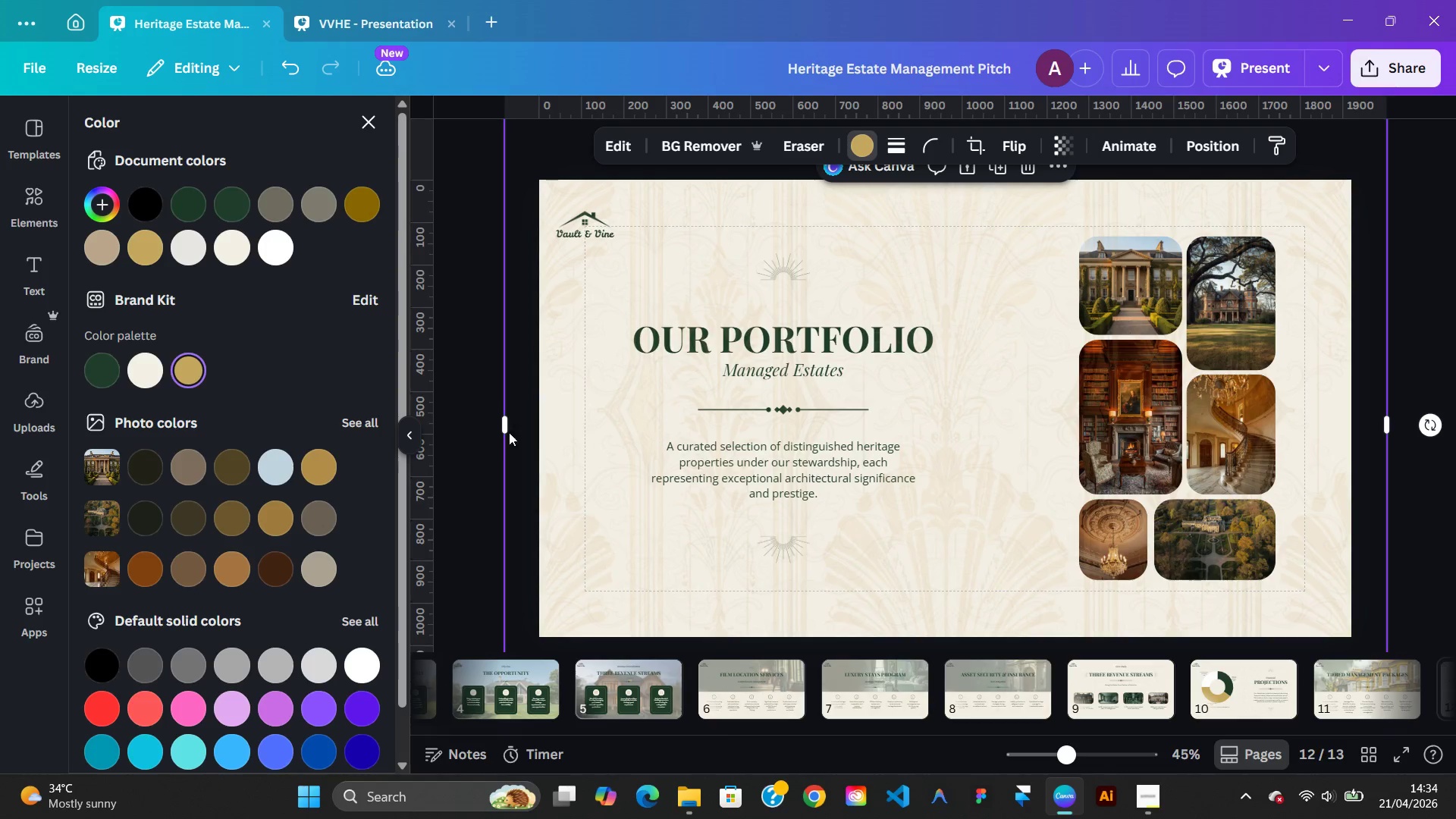 
wait(7.16)
 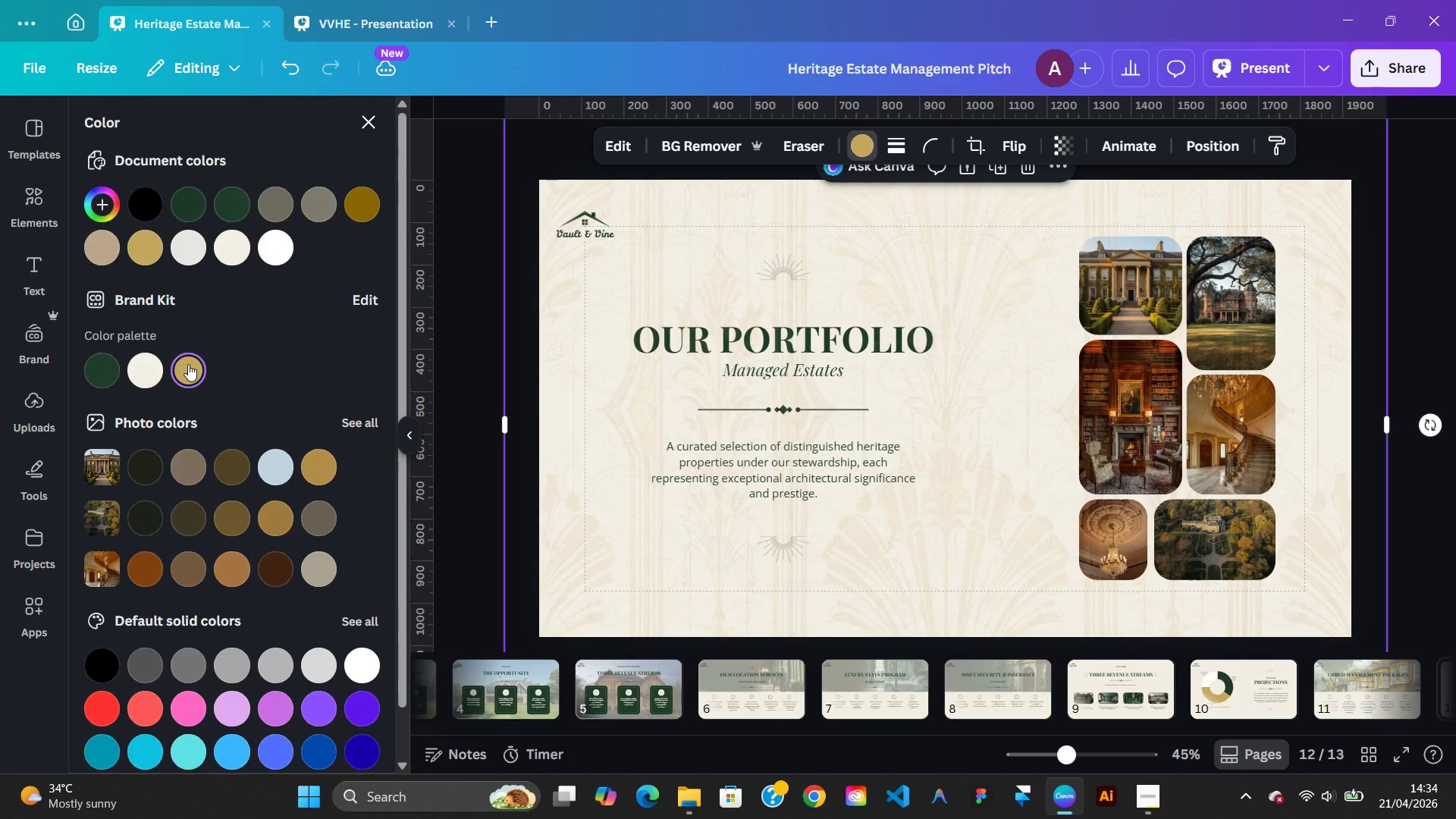 
left_click([115, 372])
 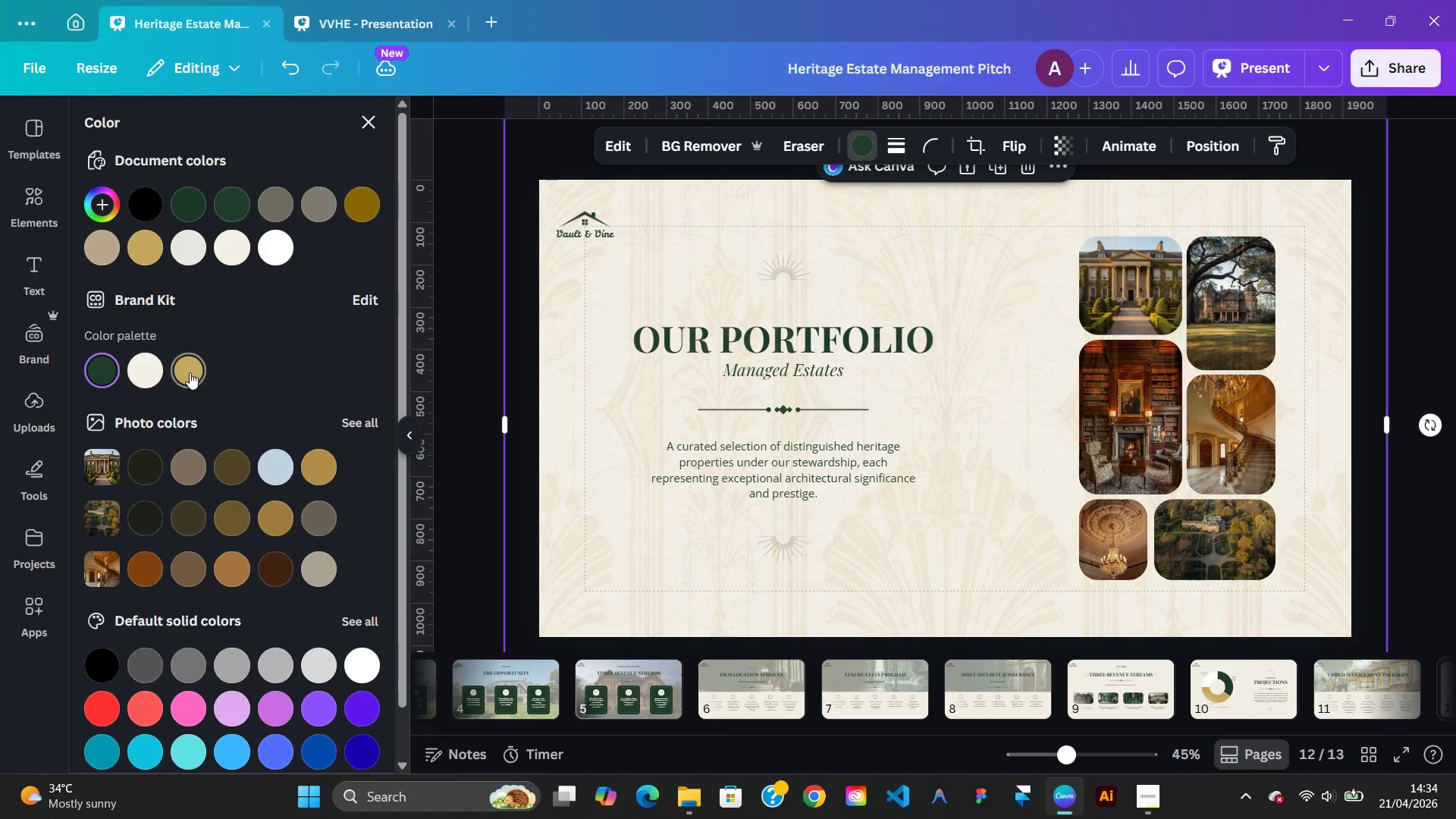 
left_click([197, 372])
 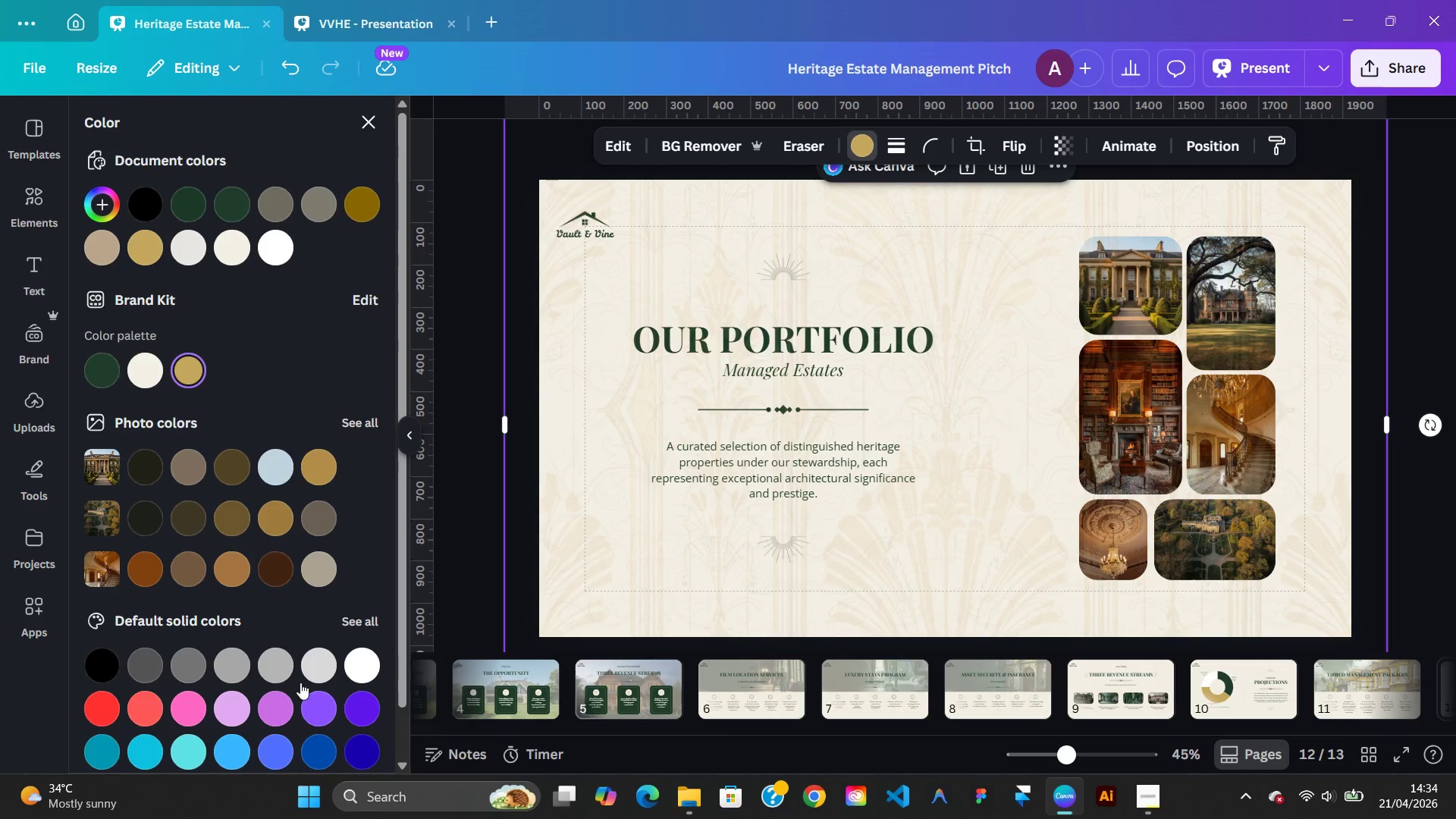 
left_click([332, 709])
 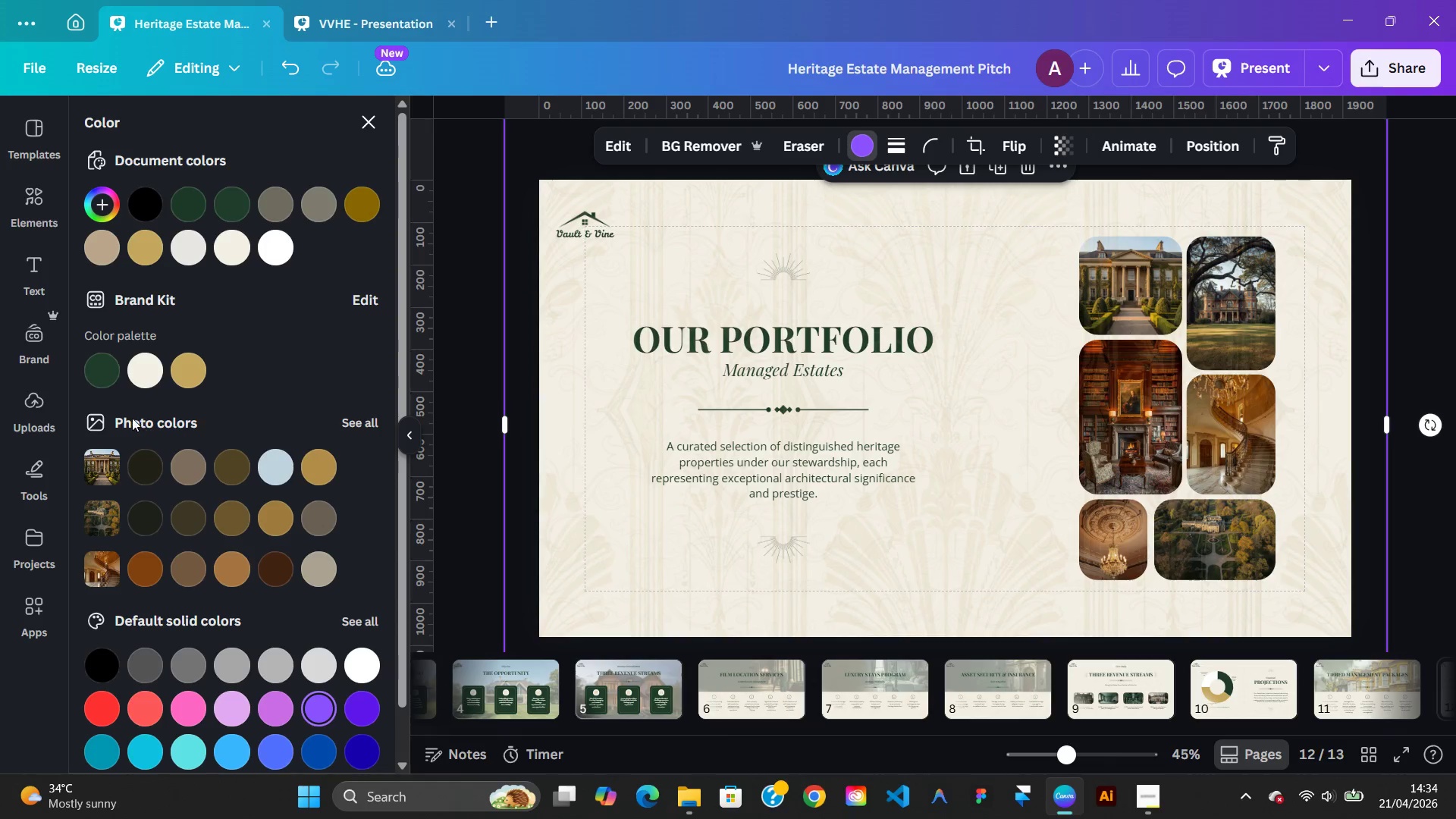 
left_click([186, 378])
 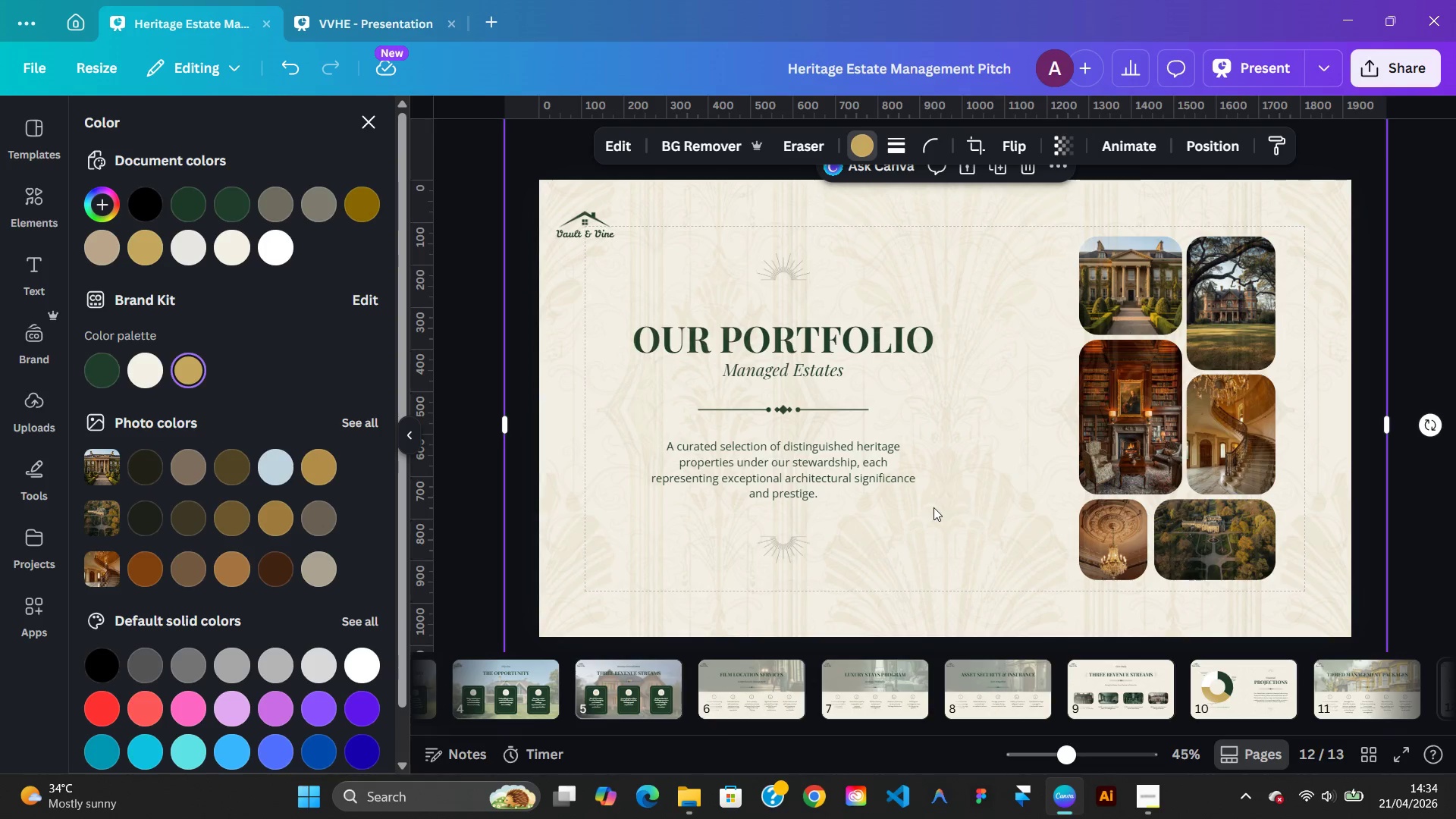 
left_click([1455, 467])
 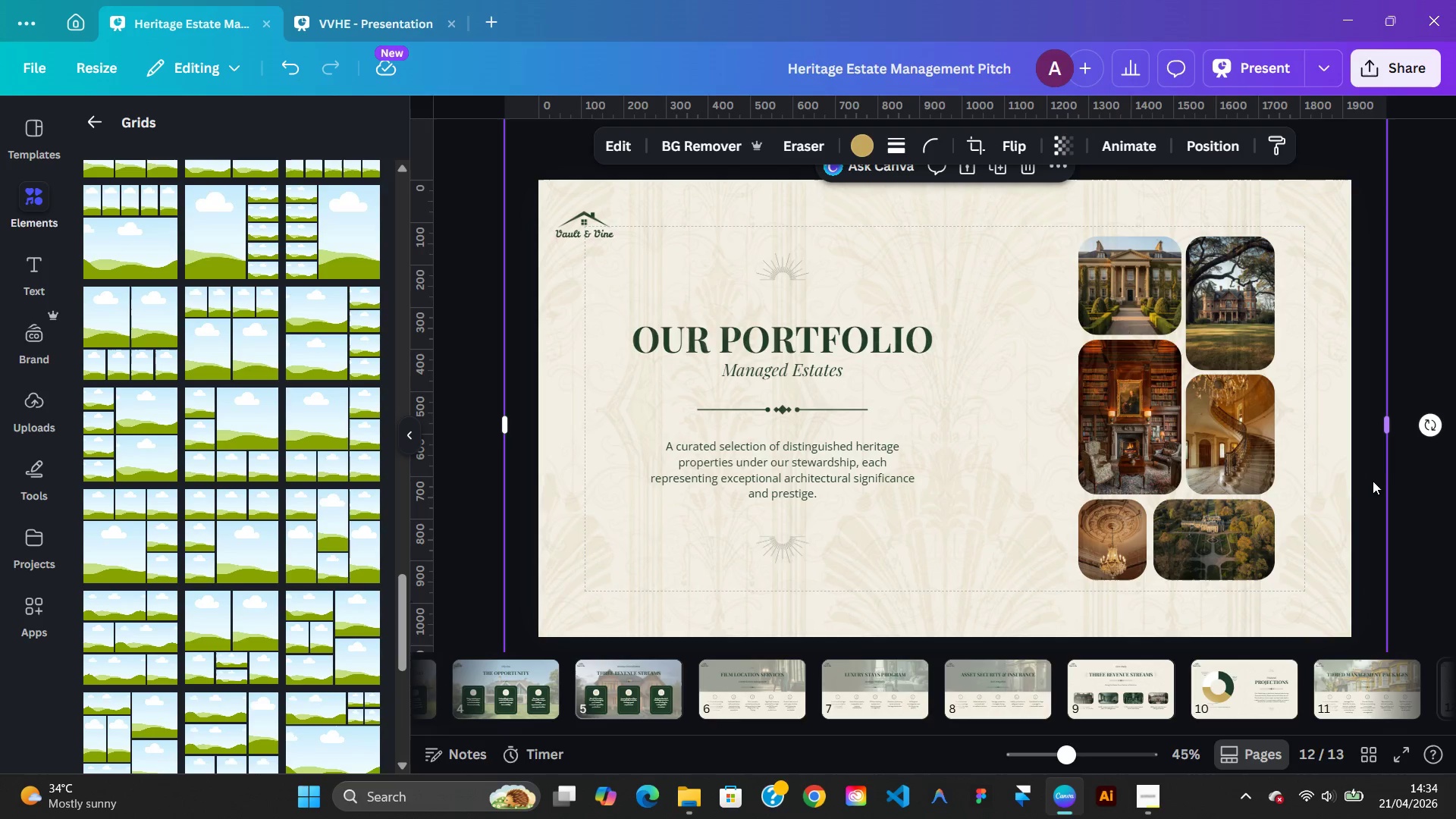 
left_click([1372, 481])
 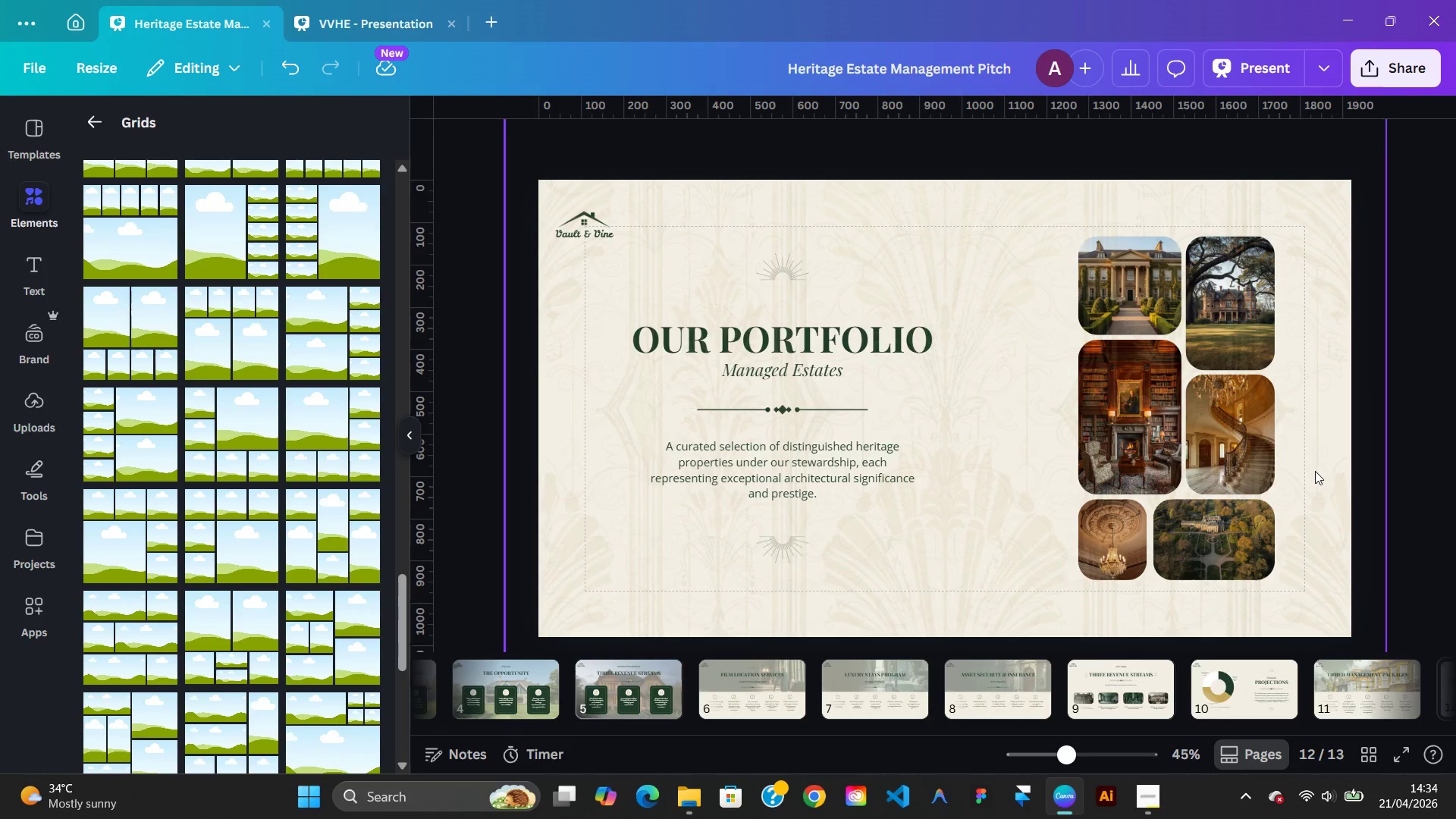 
left_click([1315, 471])
 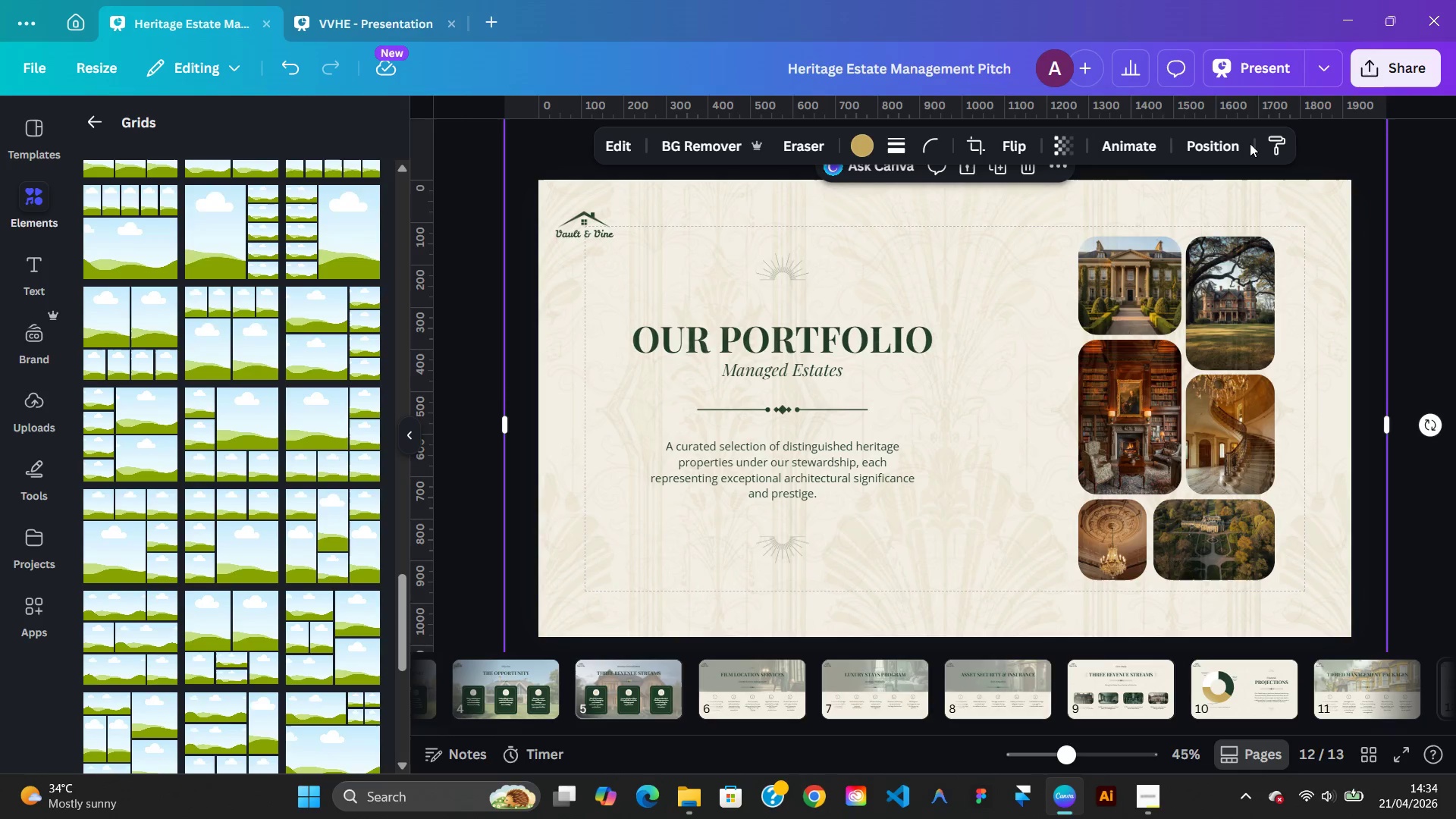 
left_click([1228, 148])
 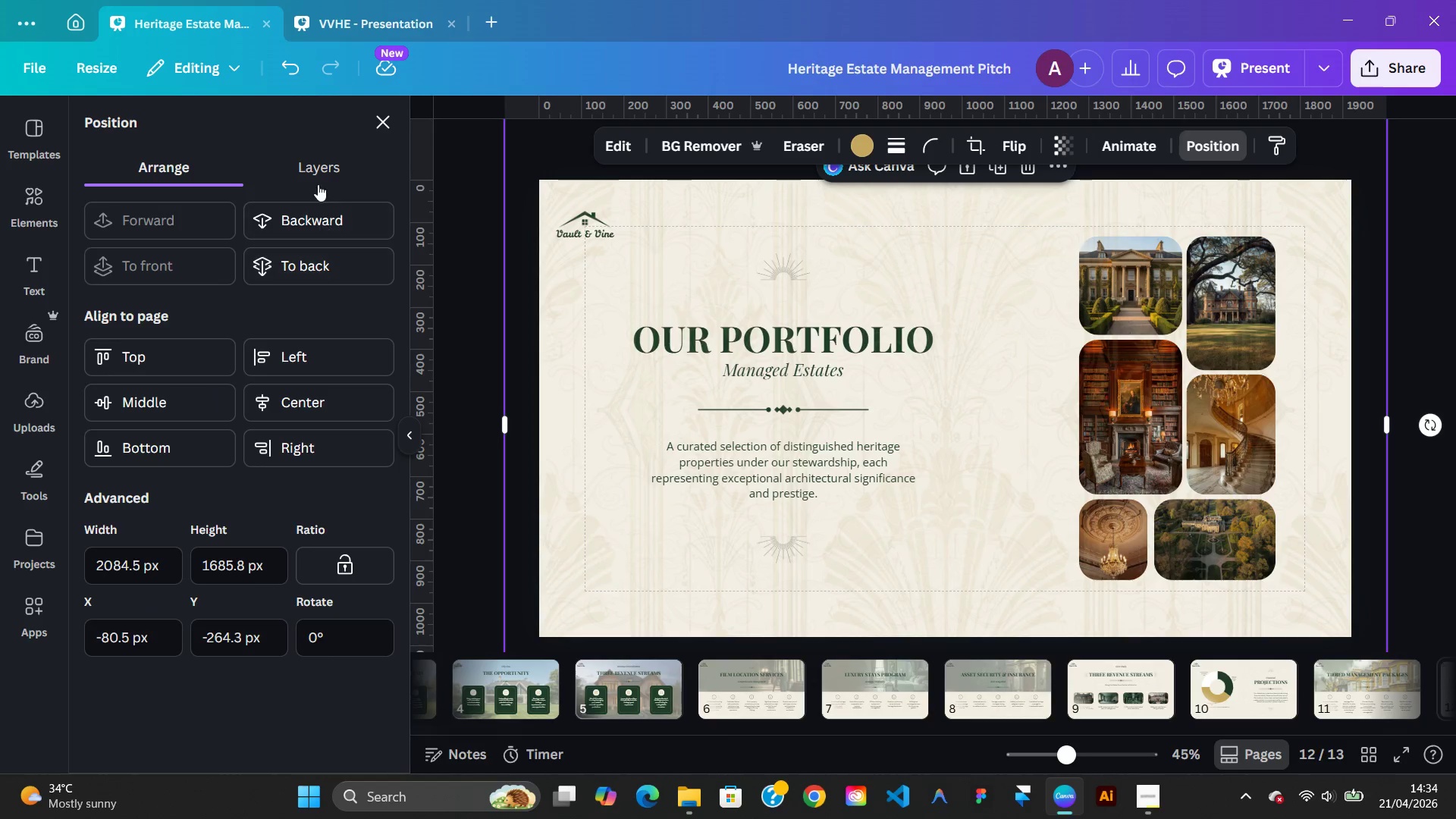 
left_click([317, 179])
 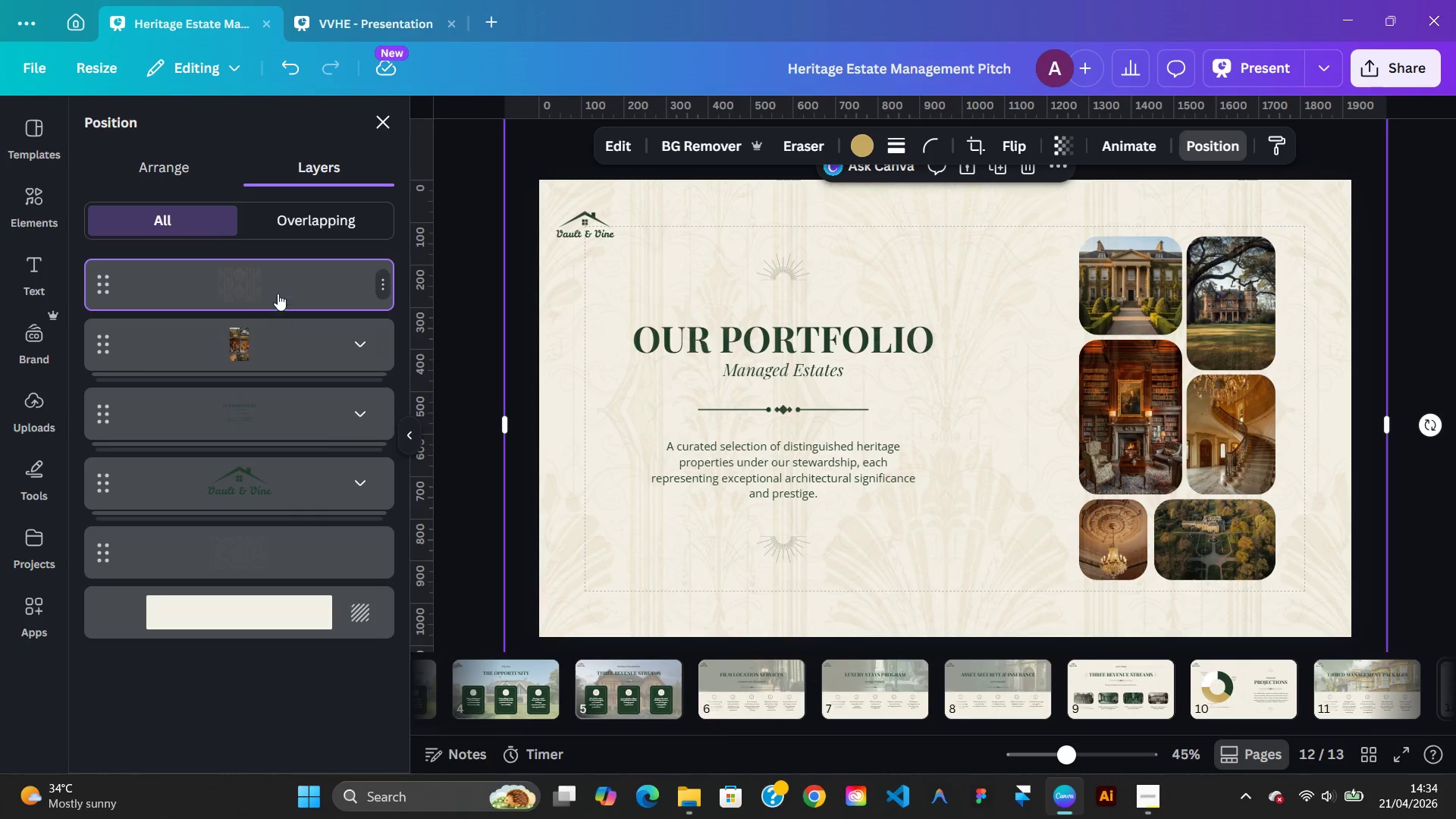 
left_click_drag(start_coordinate=[274, 291], to_coordinate=[291, 592])
 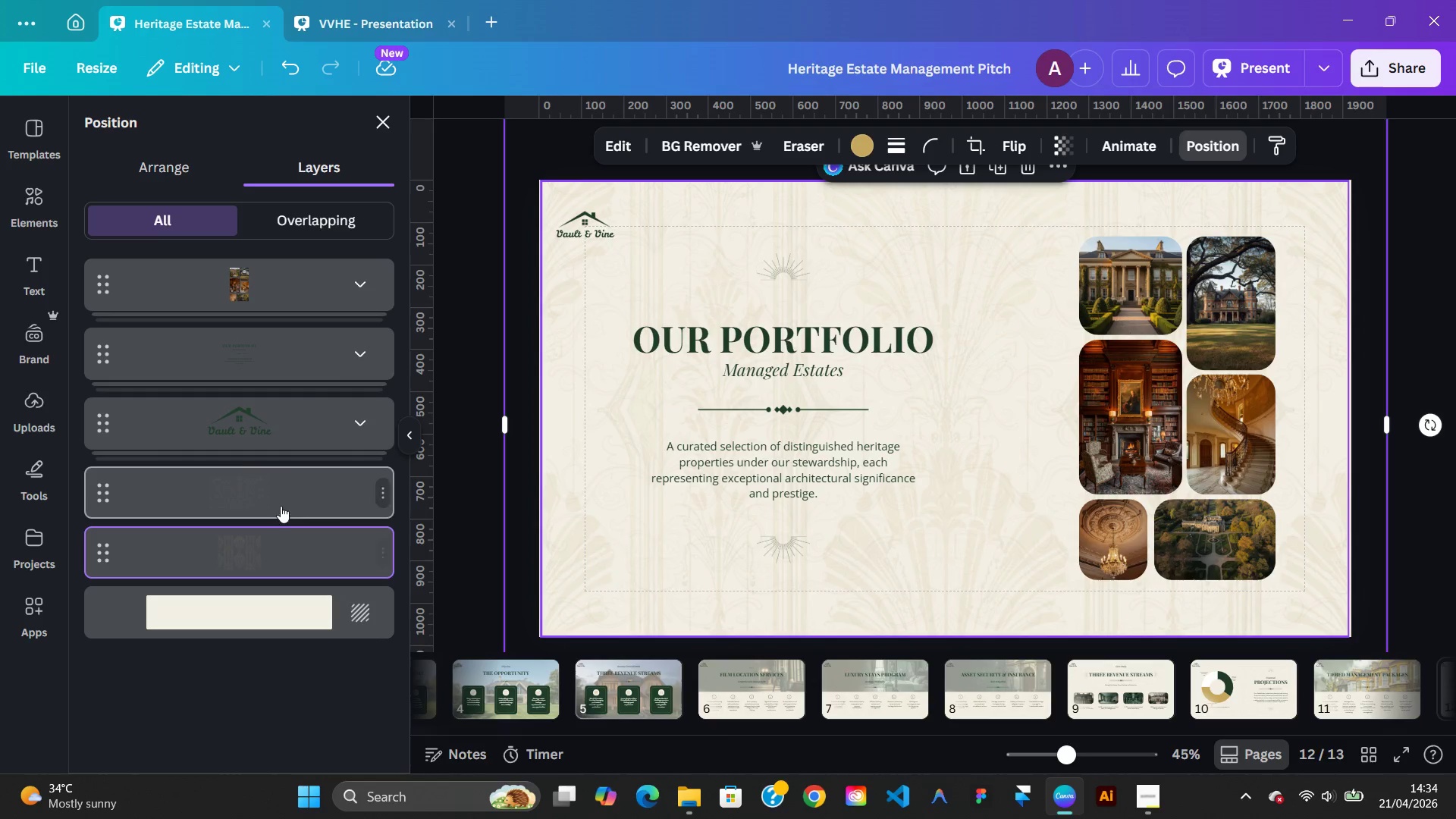 
left_click([279, 504])
 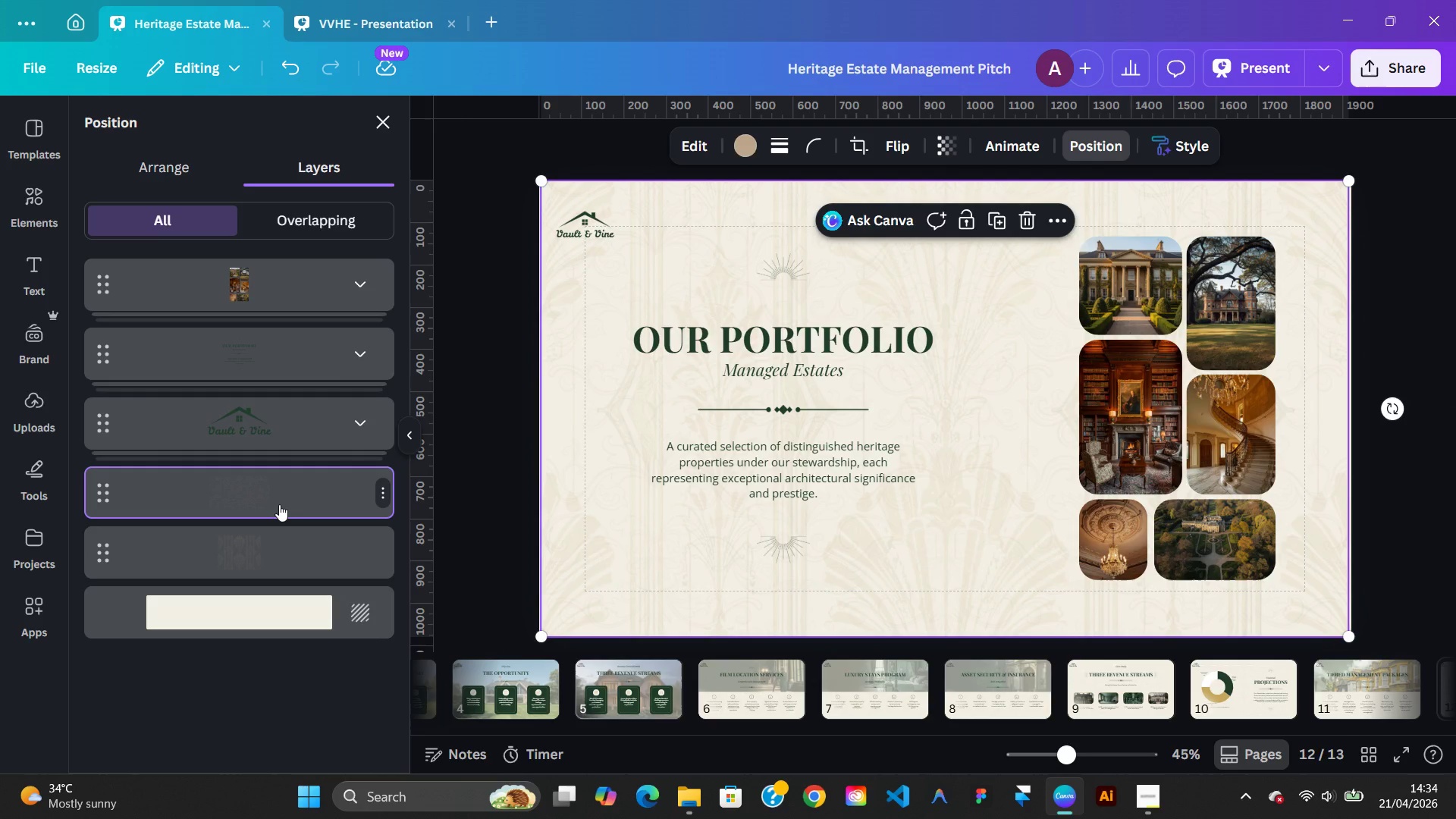 
key(Delete)
 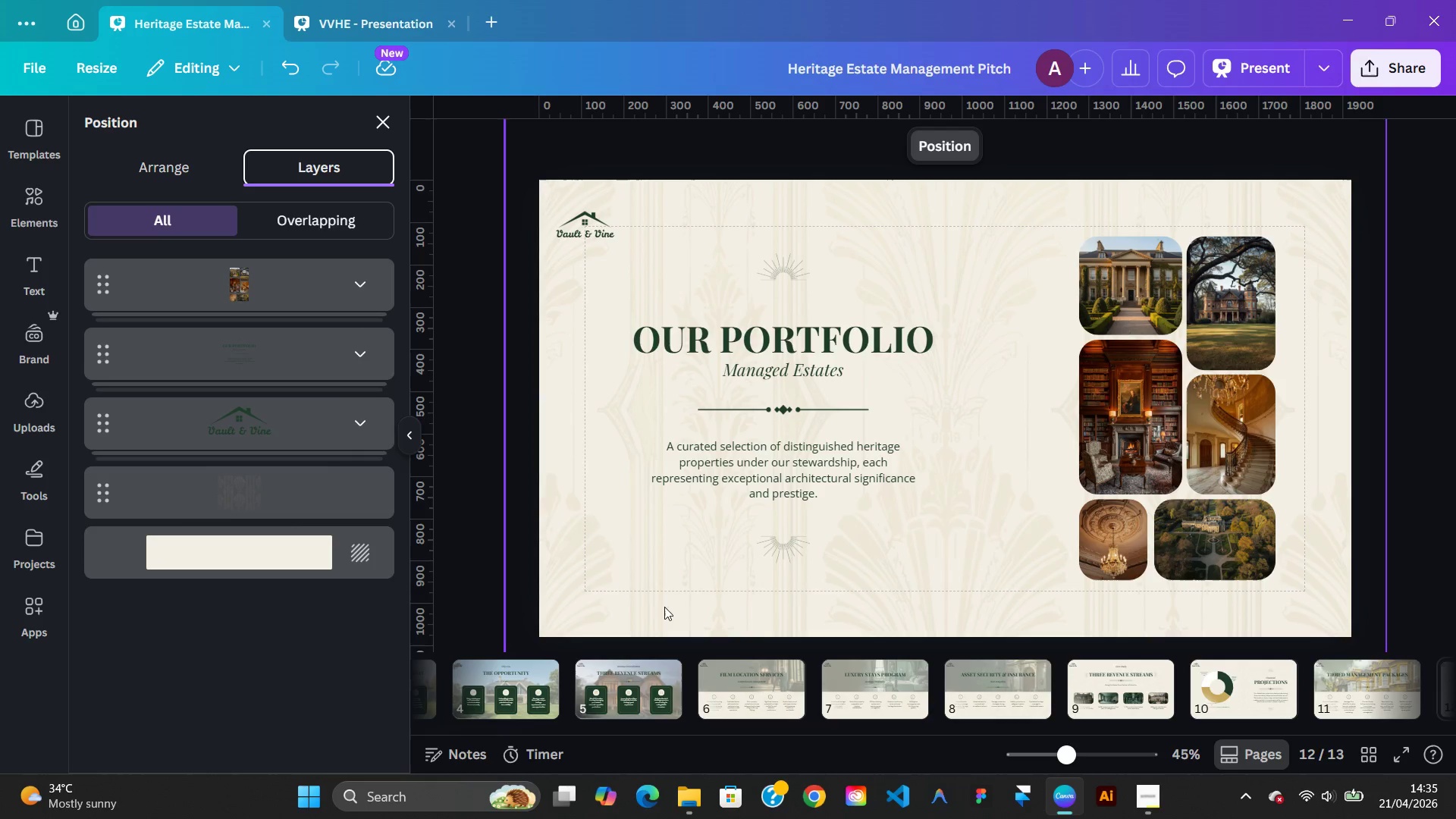 
wait(7.08)
 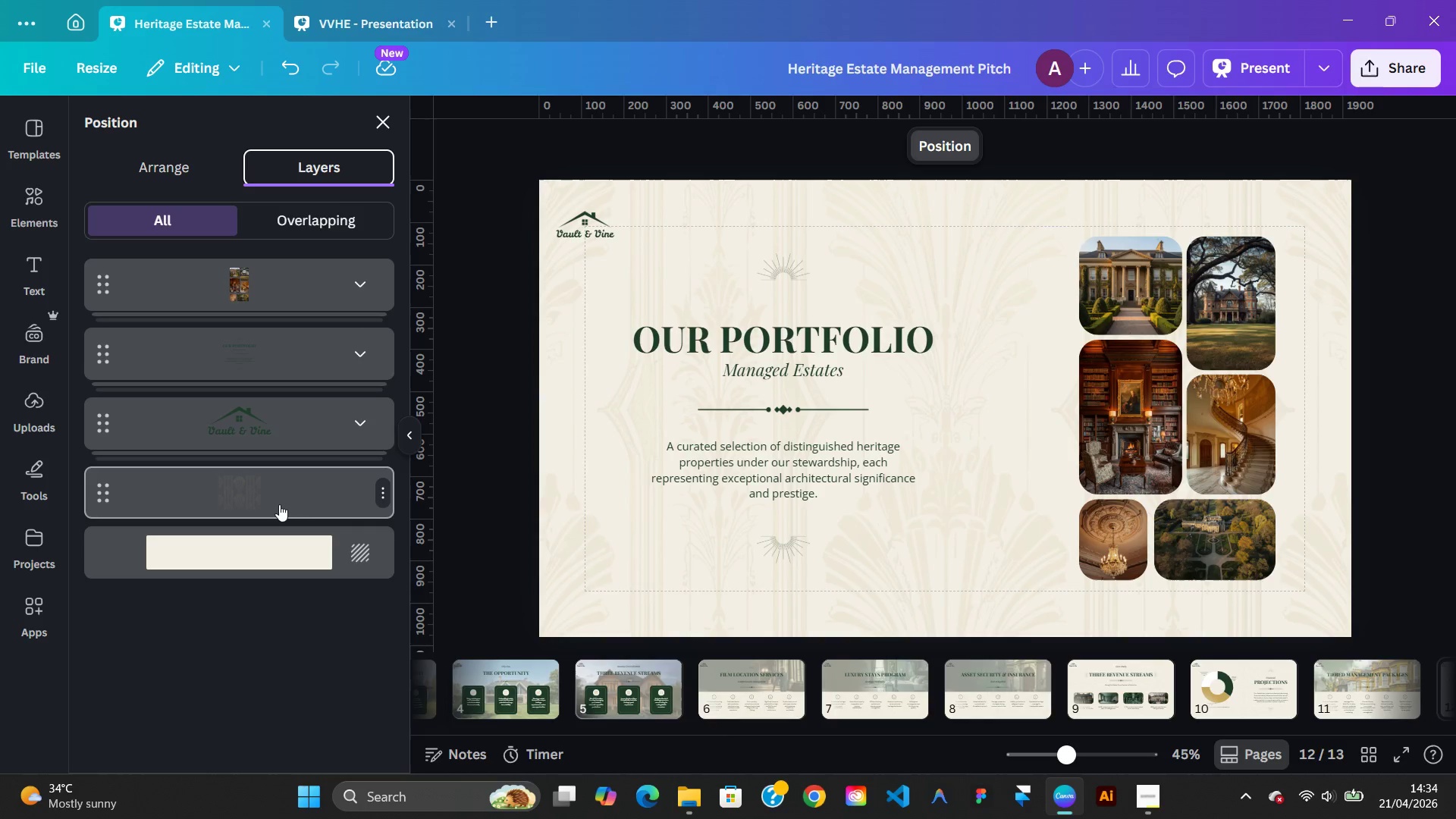 
left_click([322, 19])
 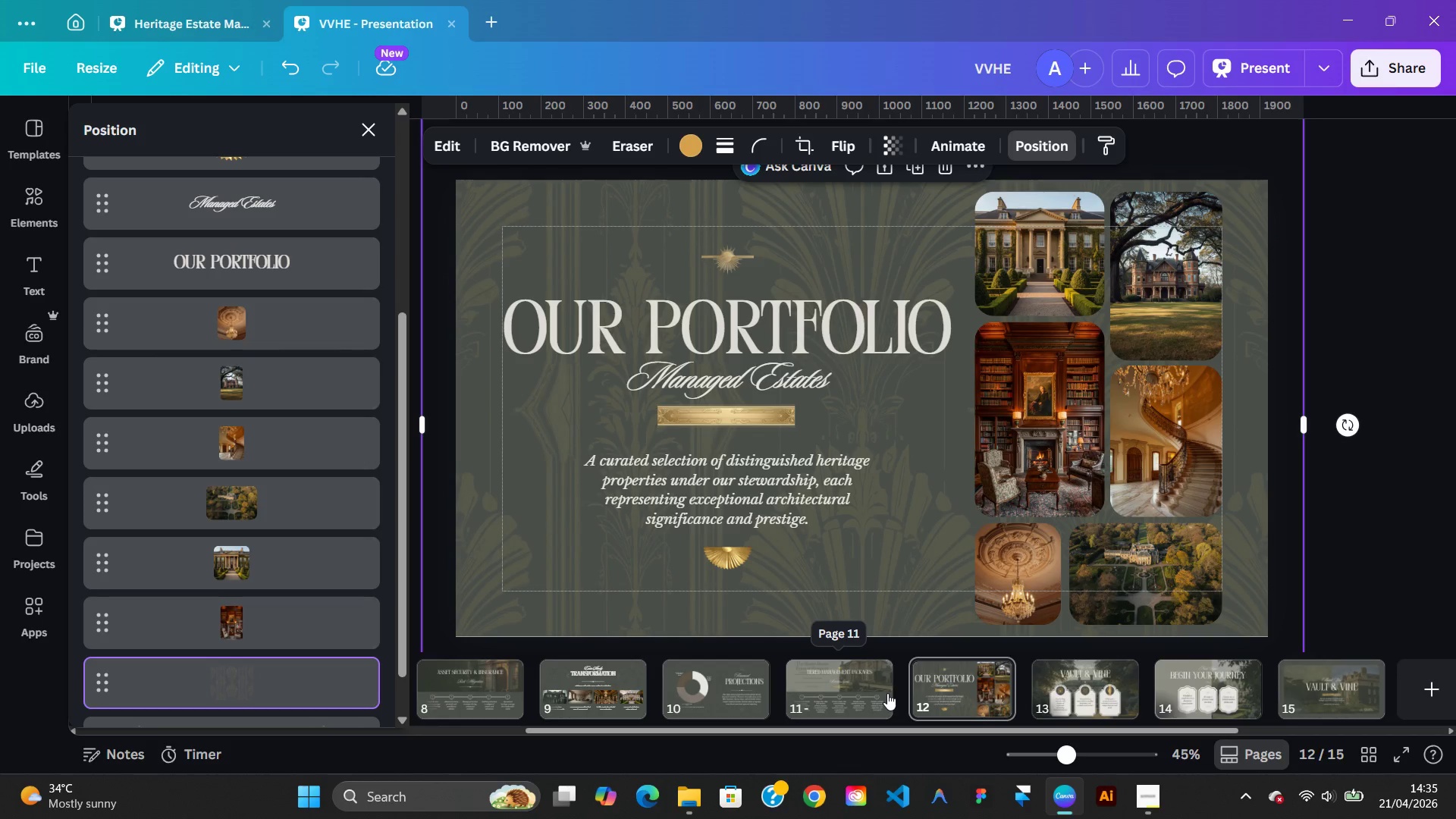 
left_click([887, 693])
 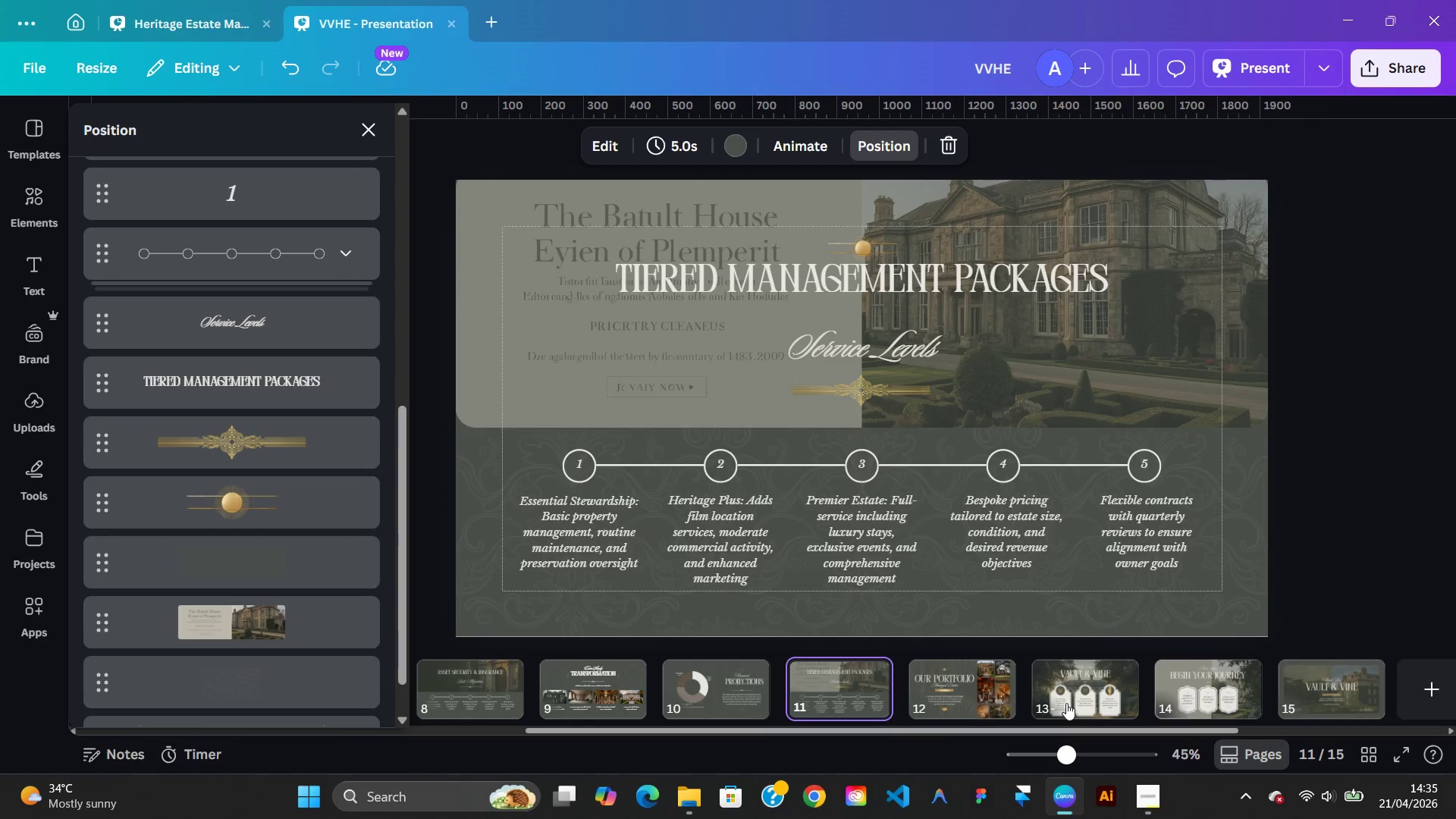 
left_click([999, 702])
 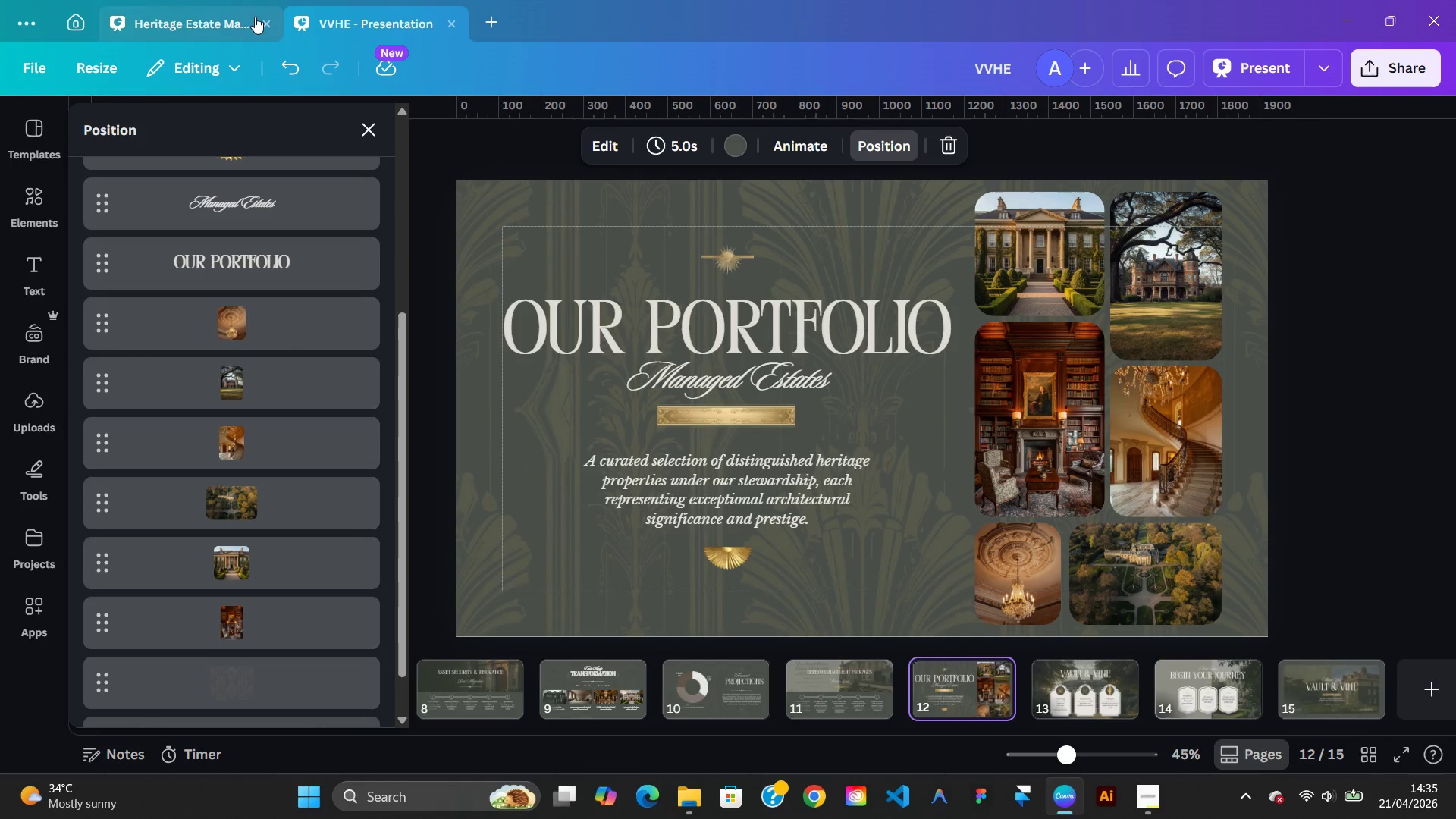 
left_click([244, 18])
 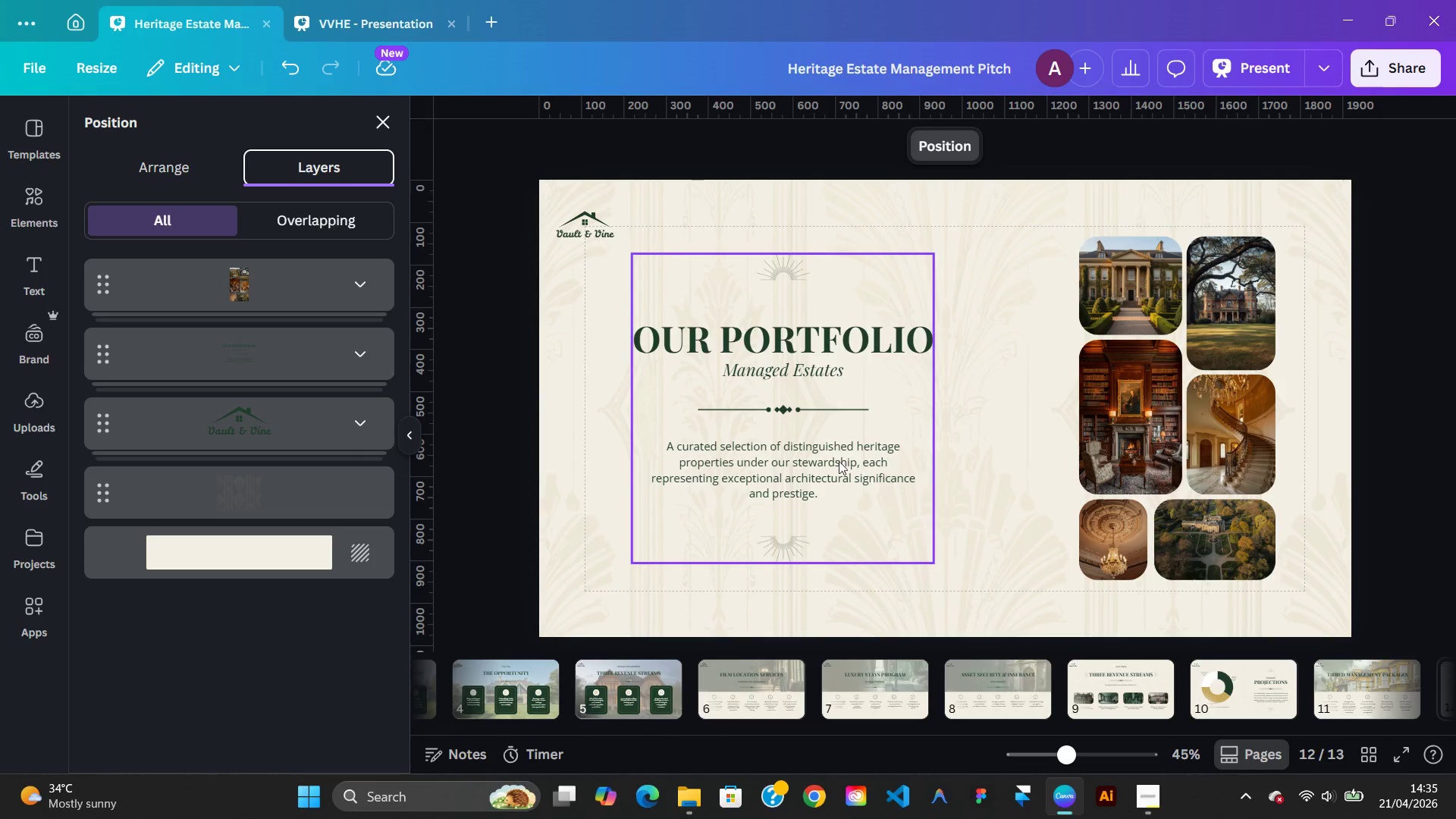 
wait(6.47)
 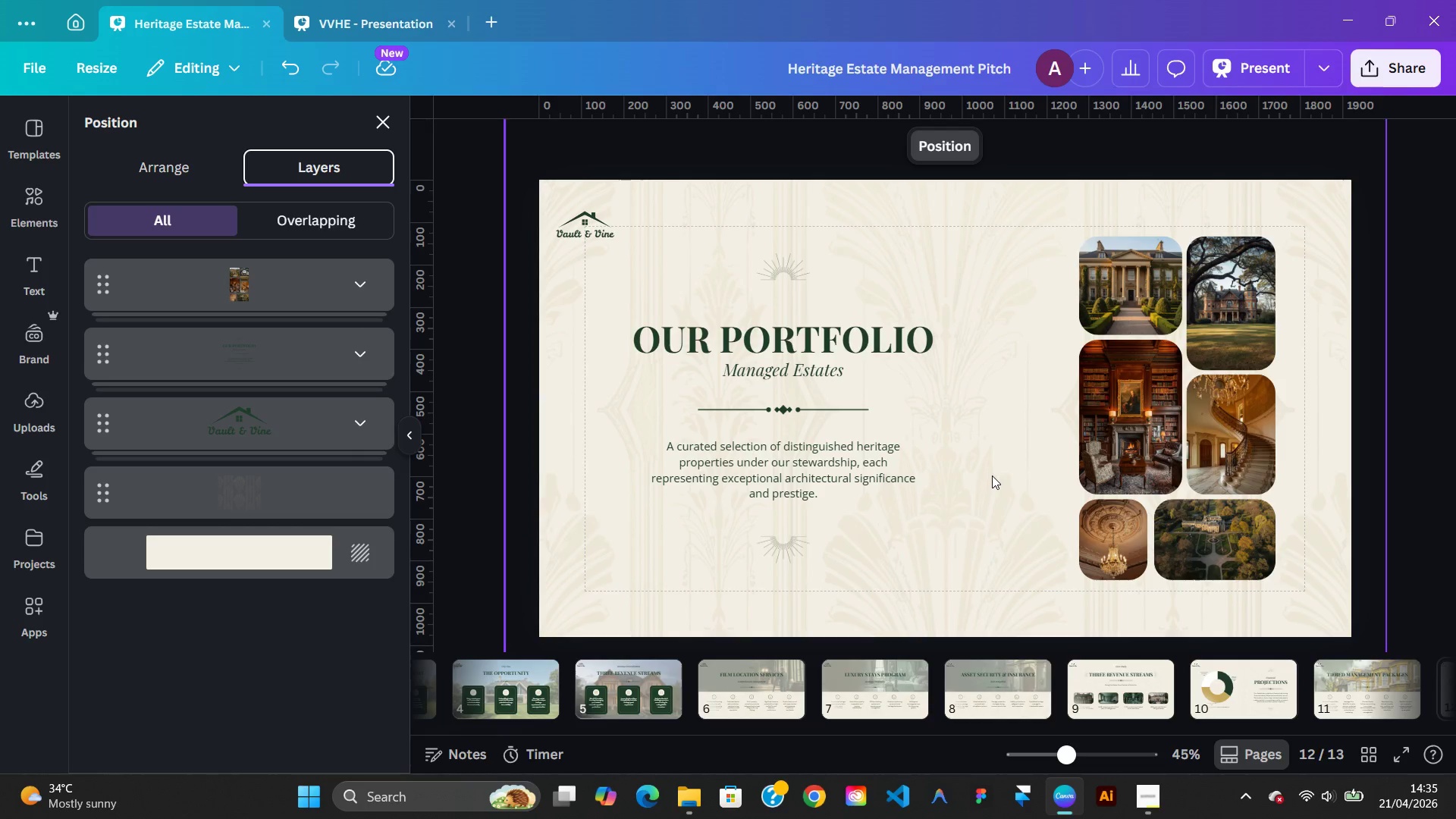 
left_click([1147, 438])
 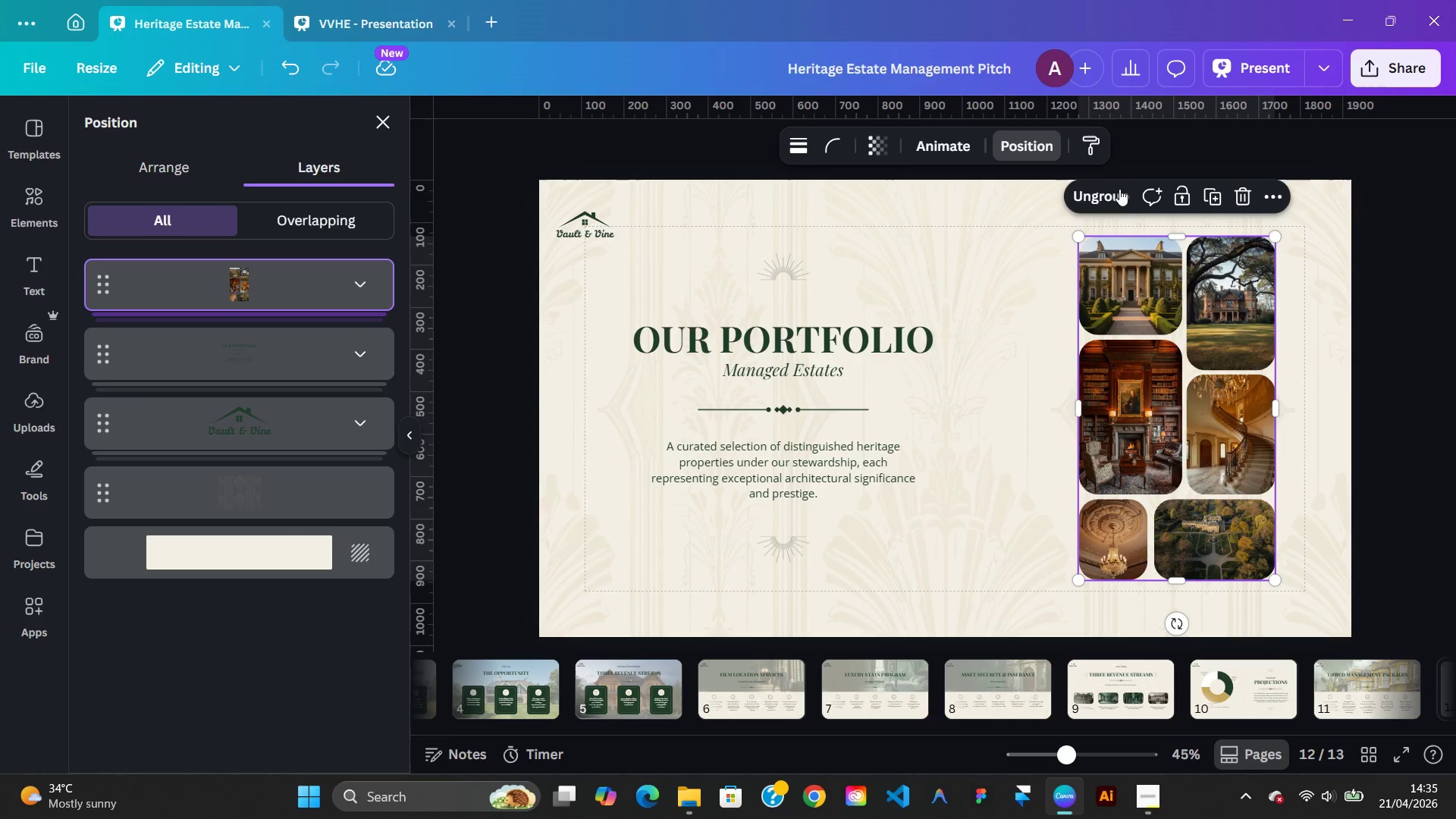 
left_click([1118, 199])
 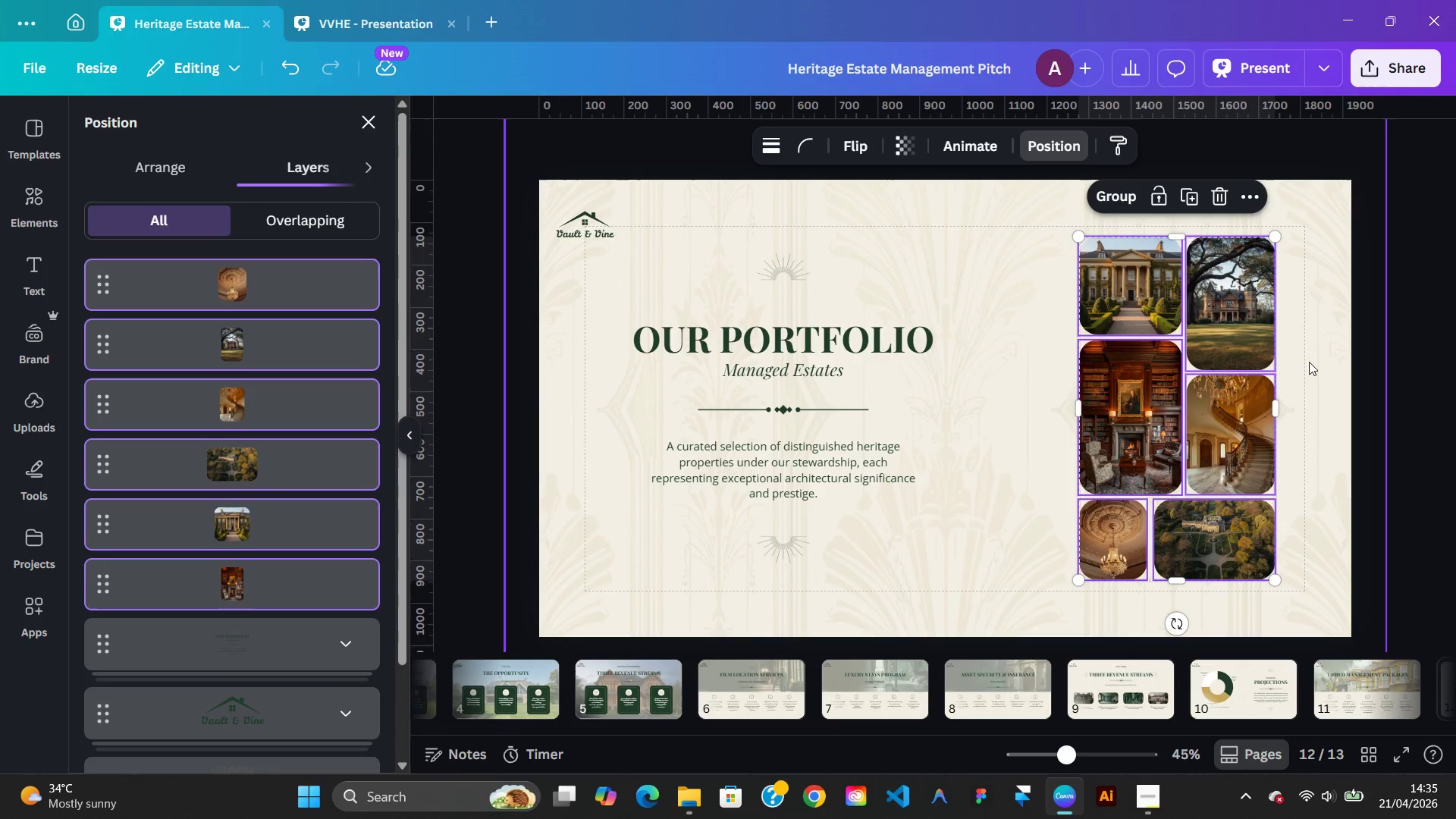 
left_click([1310, 362])
 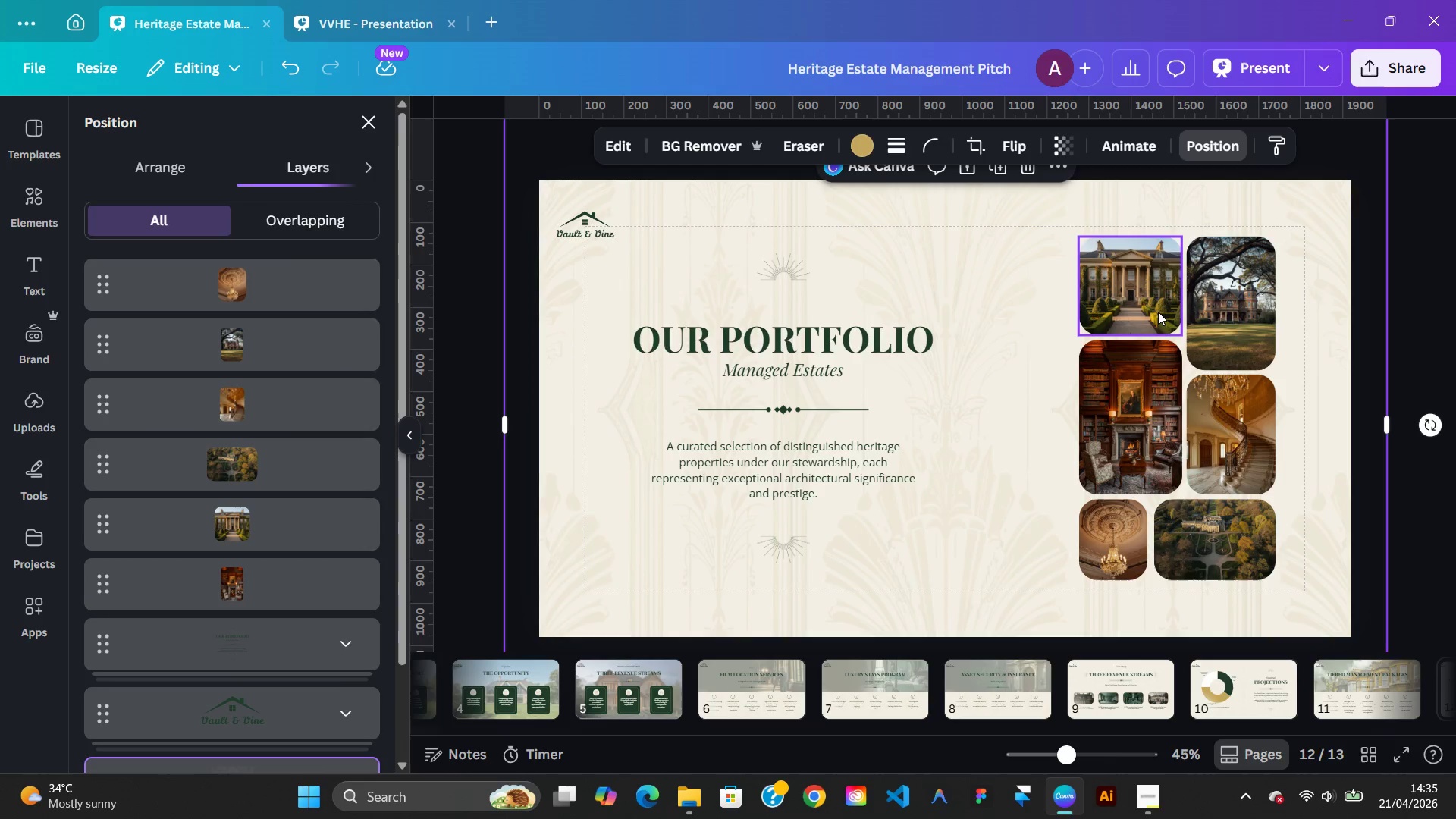 
left_click([1158, 312])
 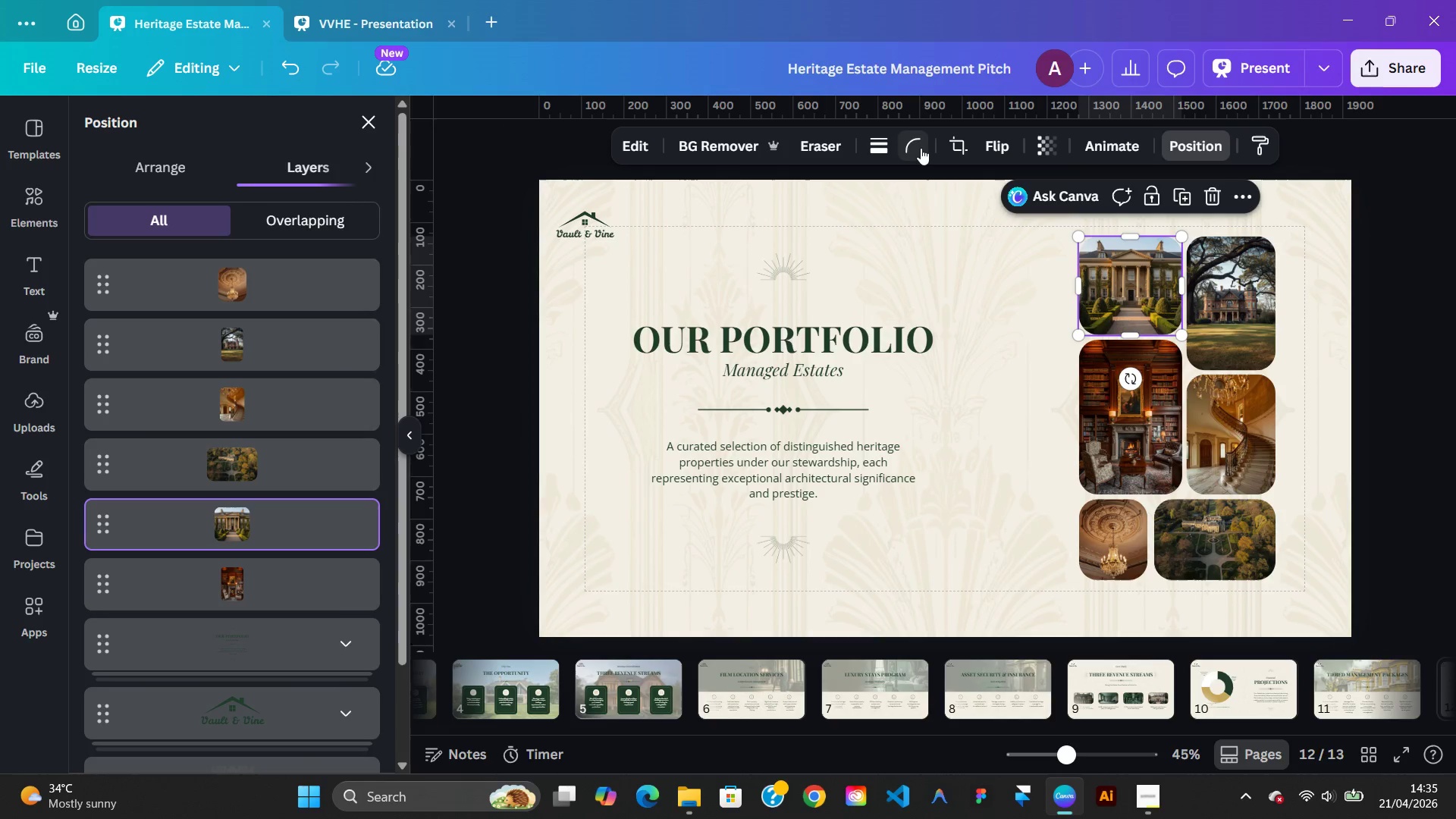 
left_click([921, 147])
 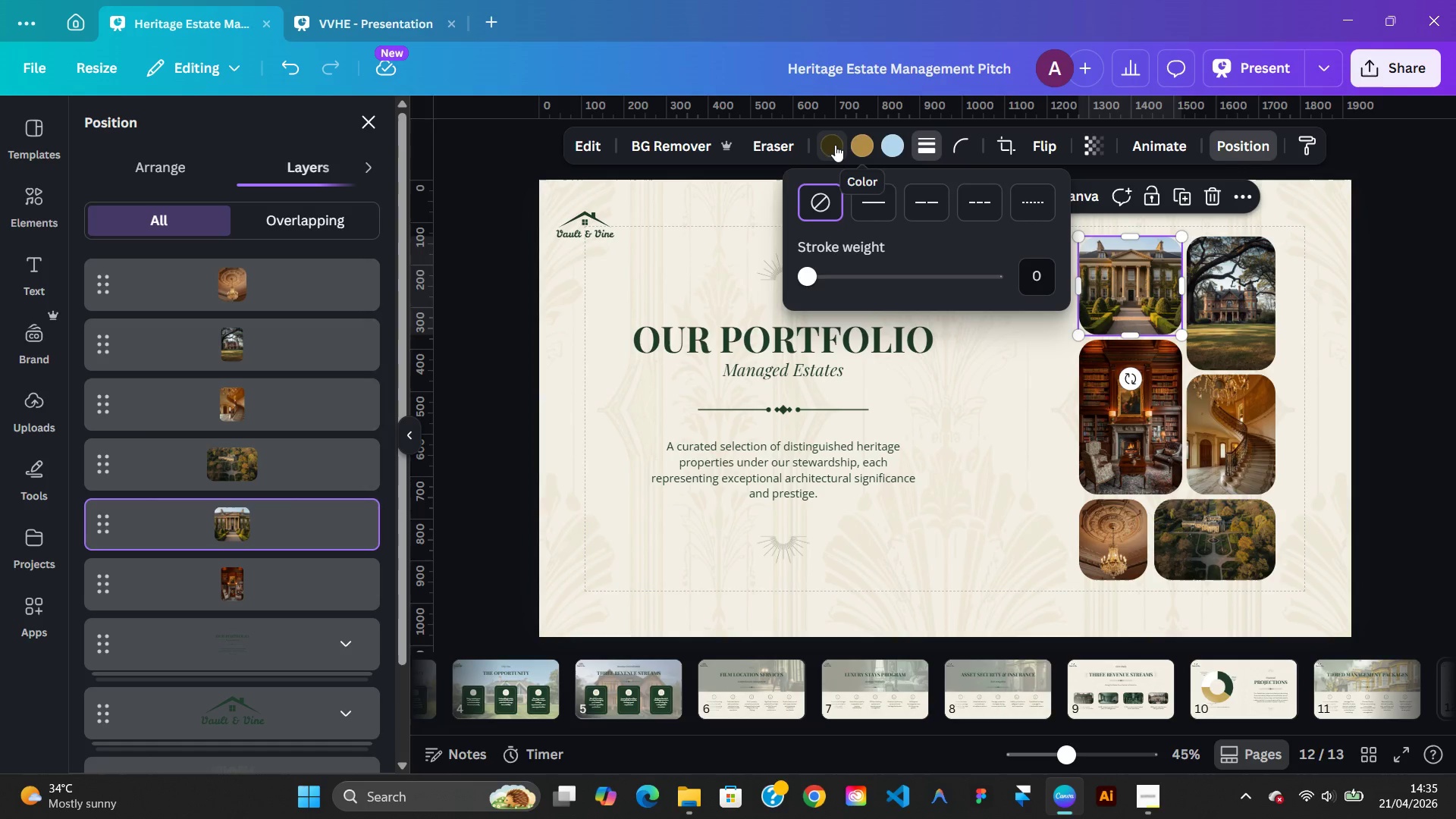 
wait(5.95)
 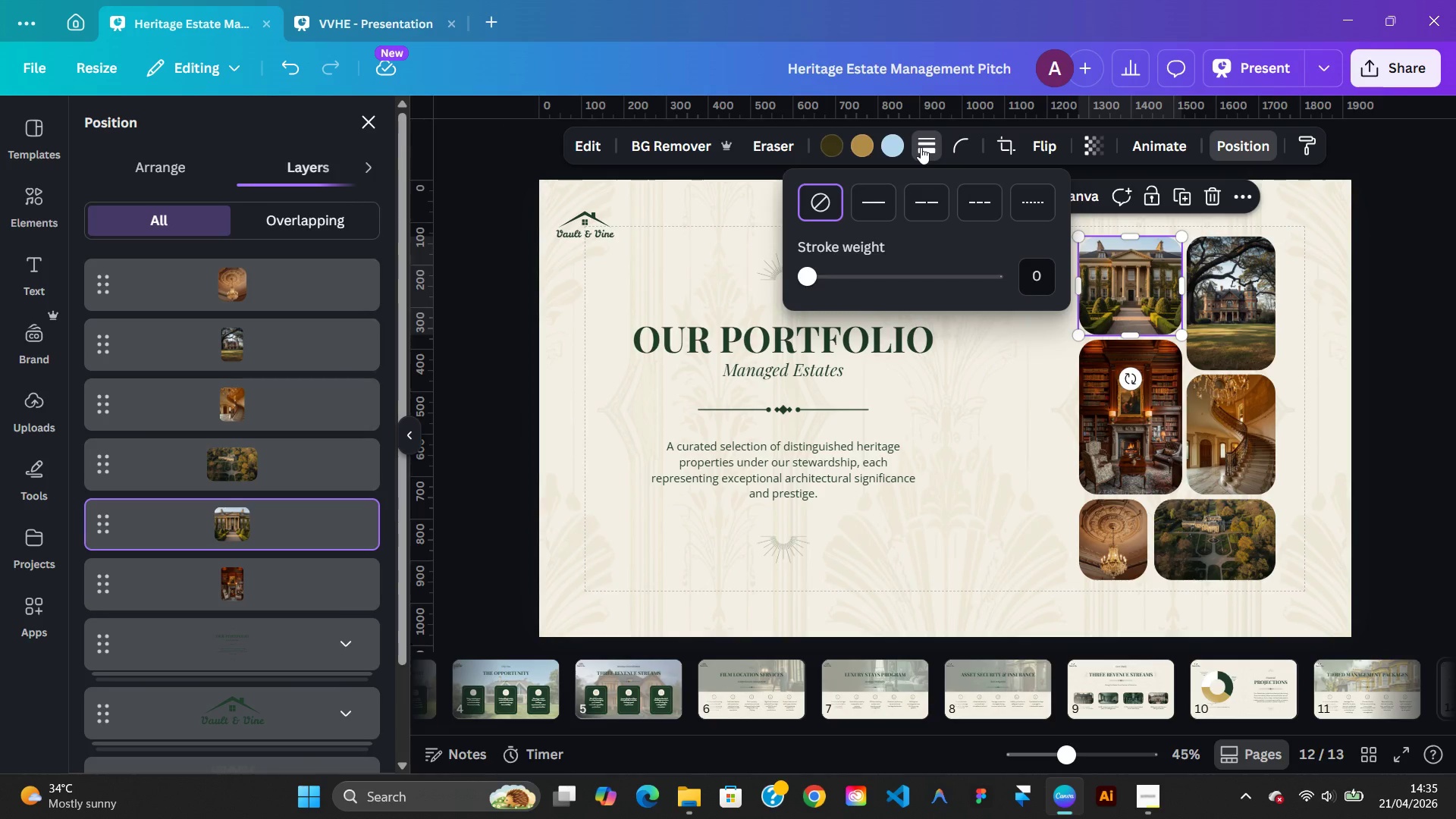 
left_click([1214, 280])
 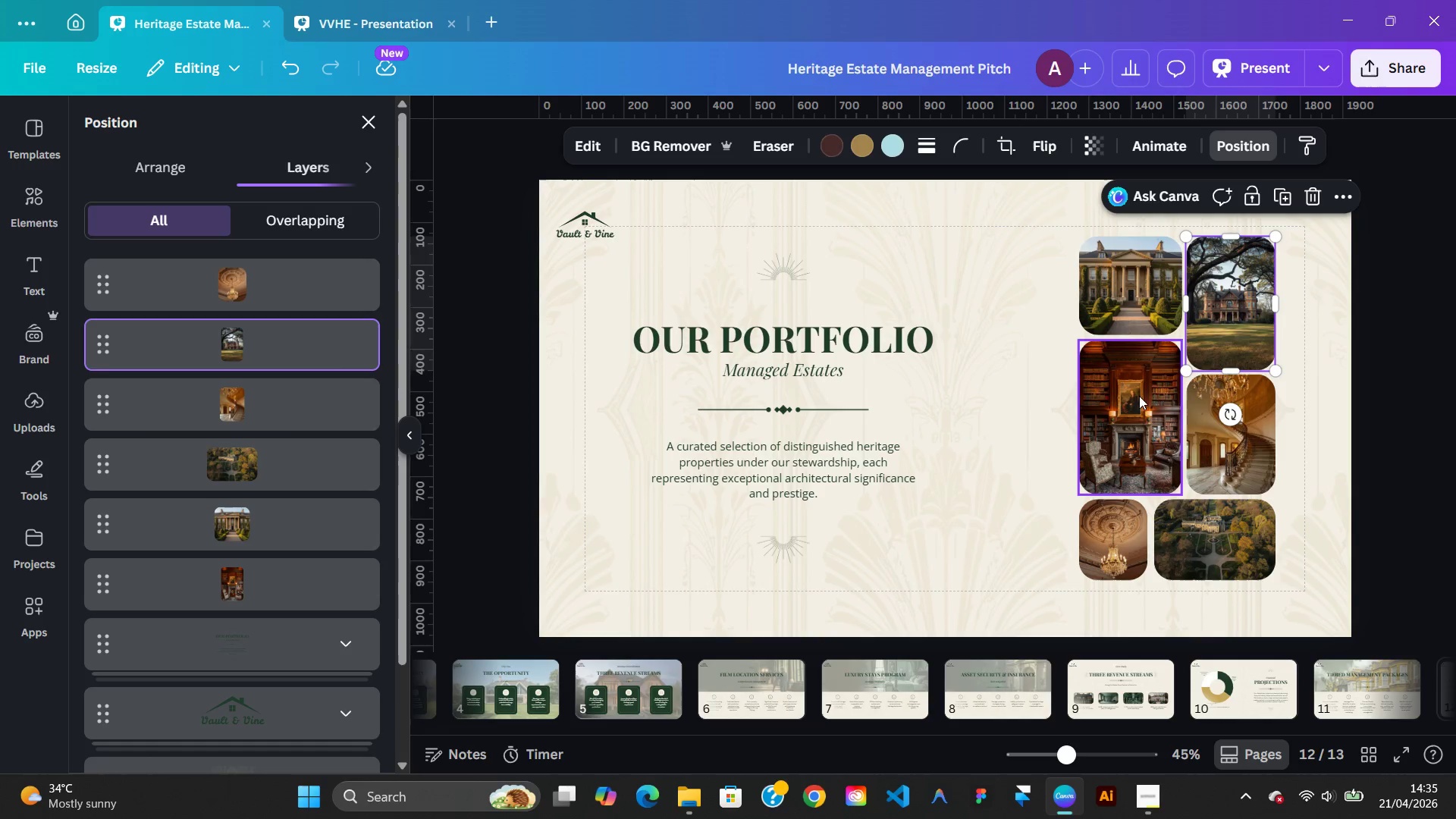 
left_click([1138, 397])
 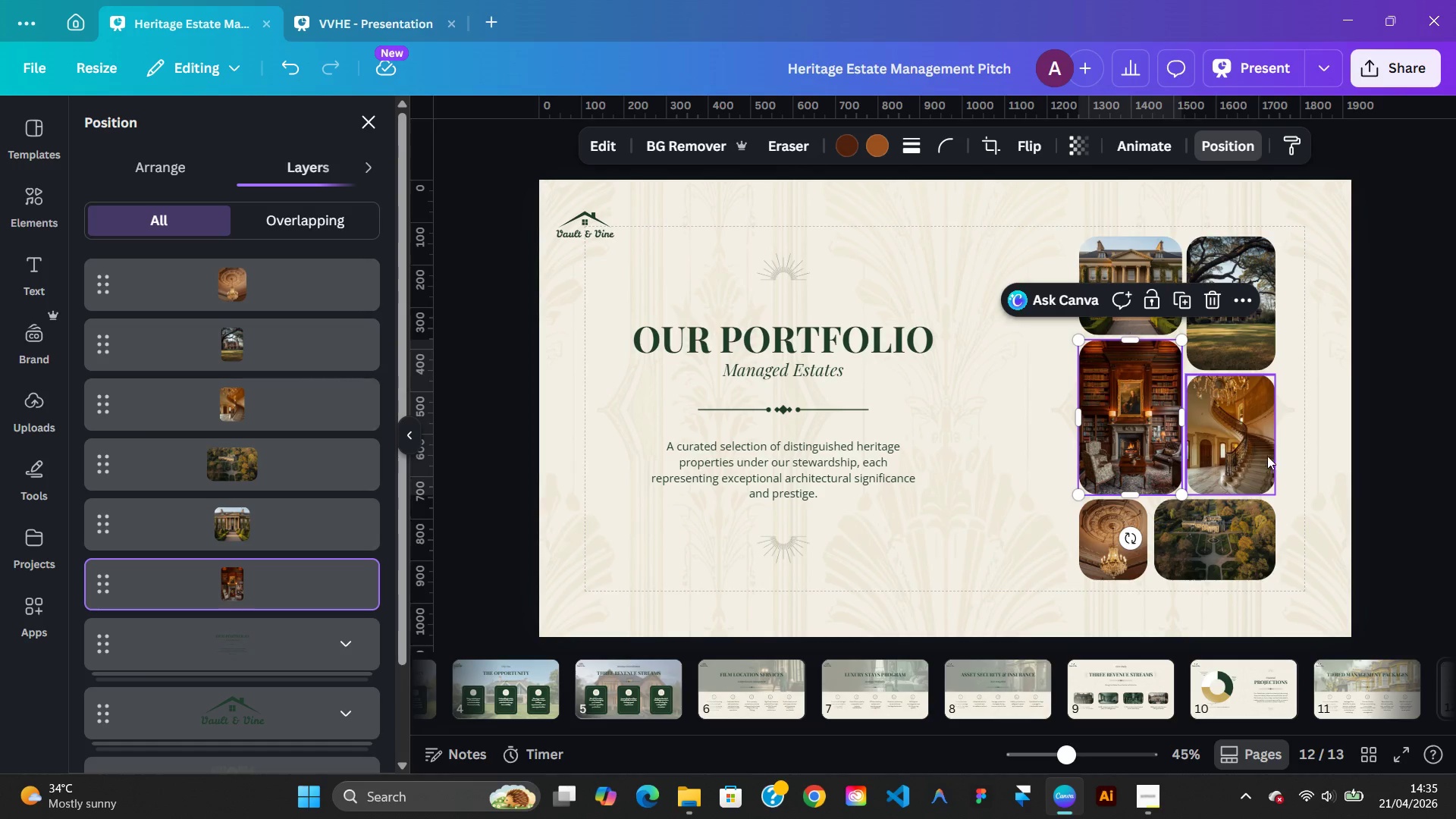 
left_click([1261, 456])
 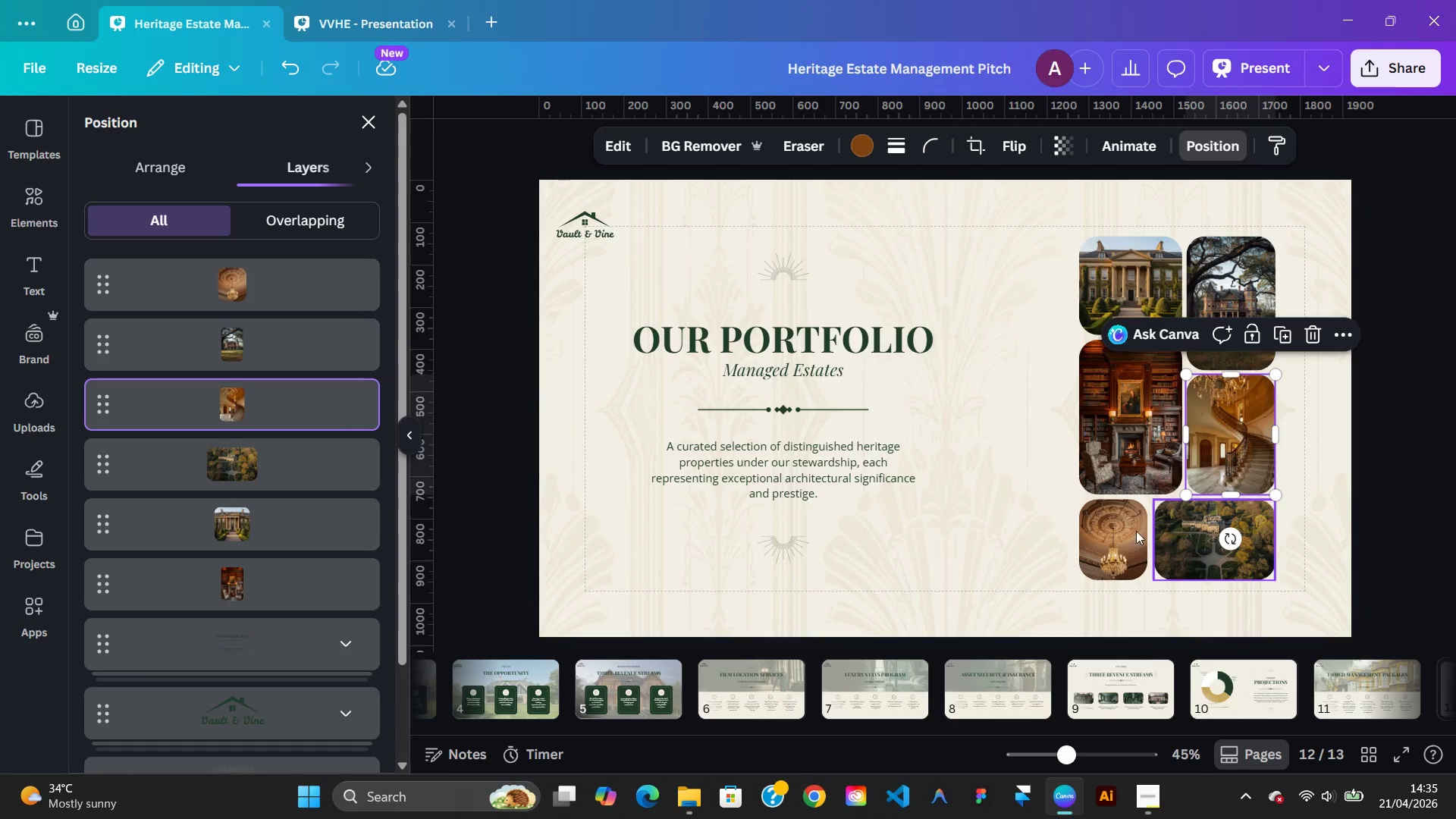 
left_click([1129, 531])
 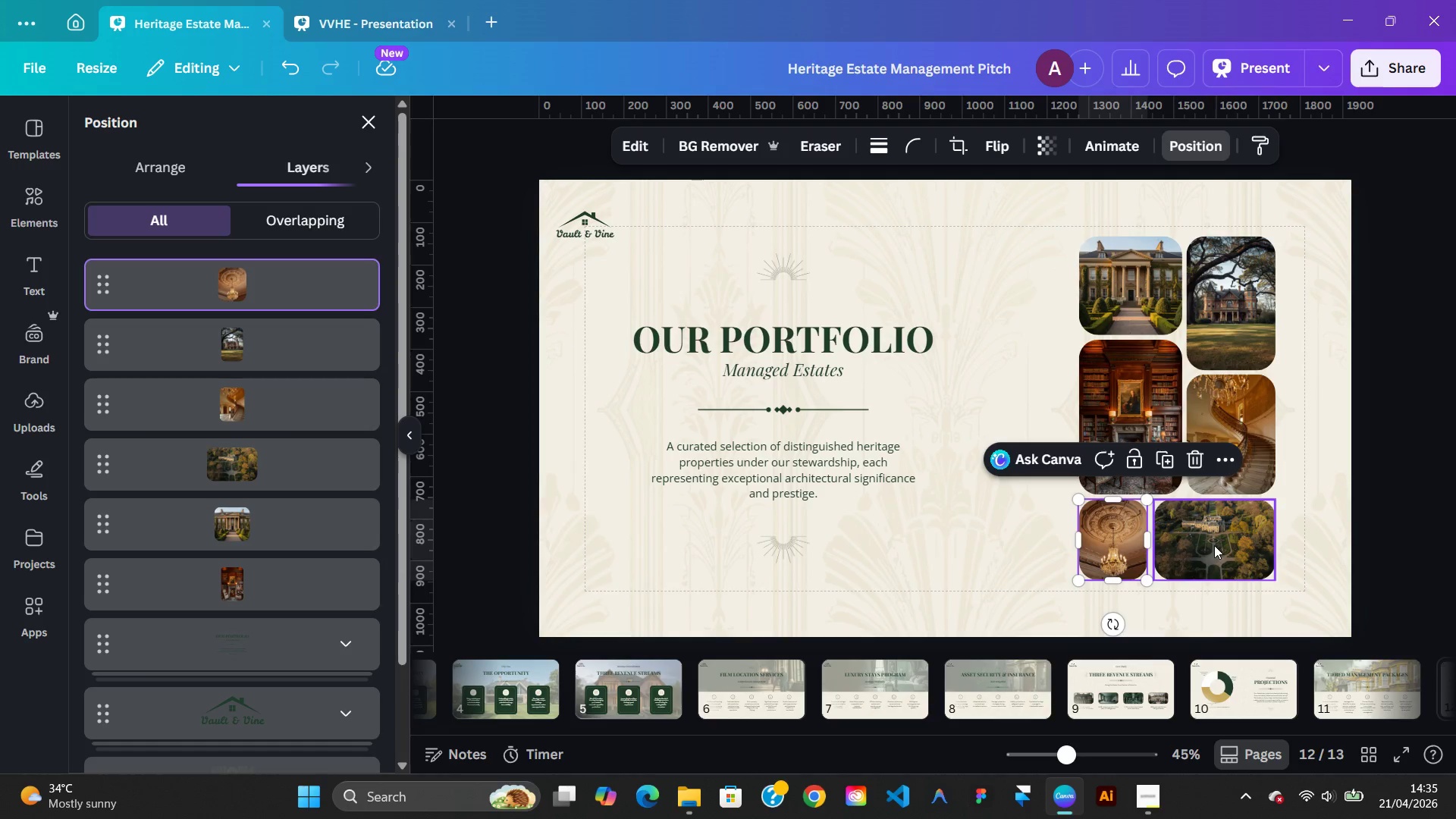 
left_click([1214, 545])
 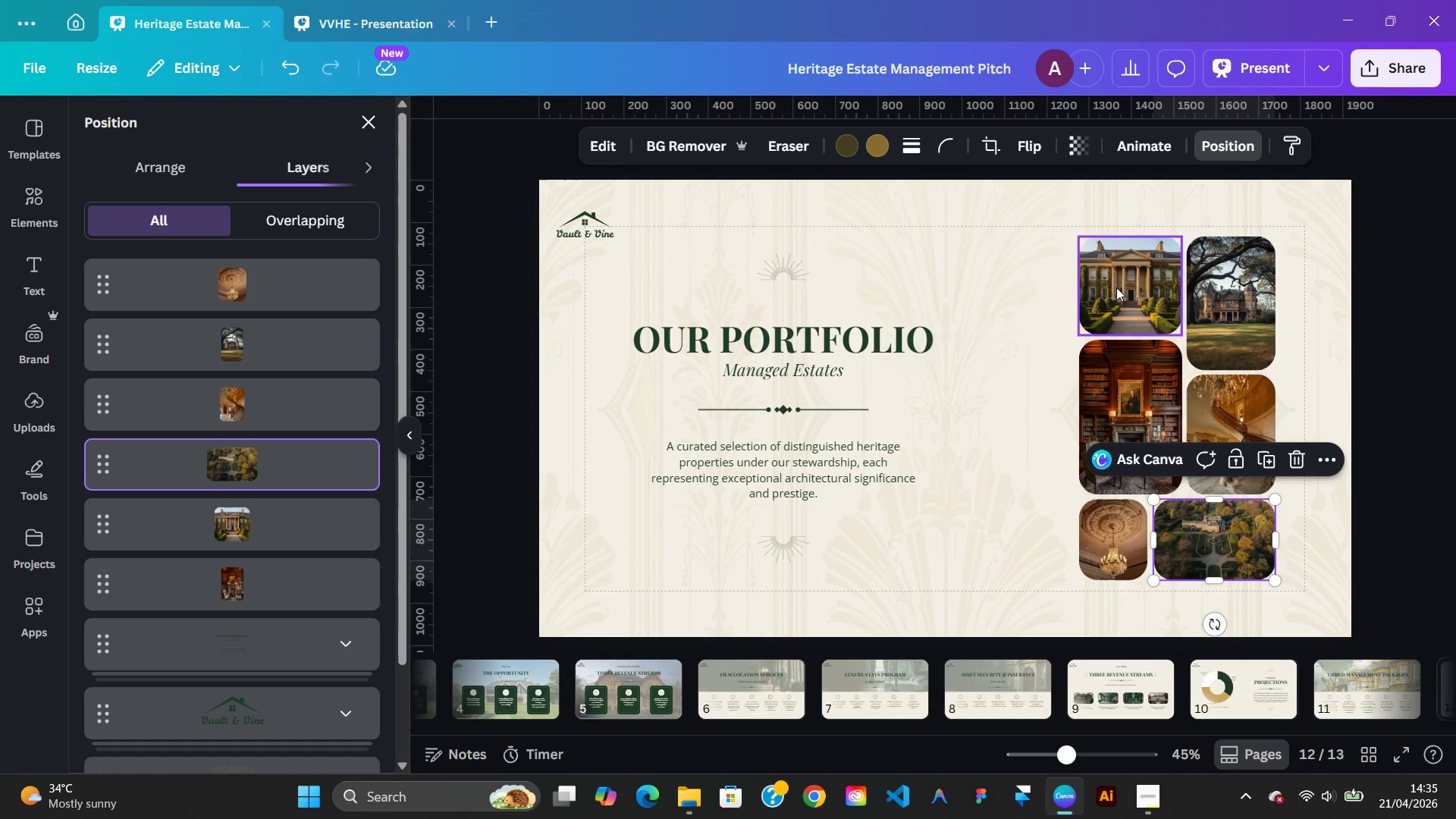 
left_click([1116, 288])
 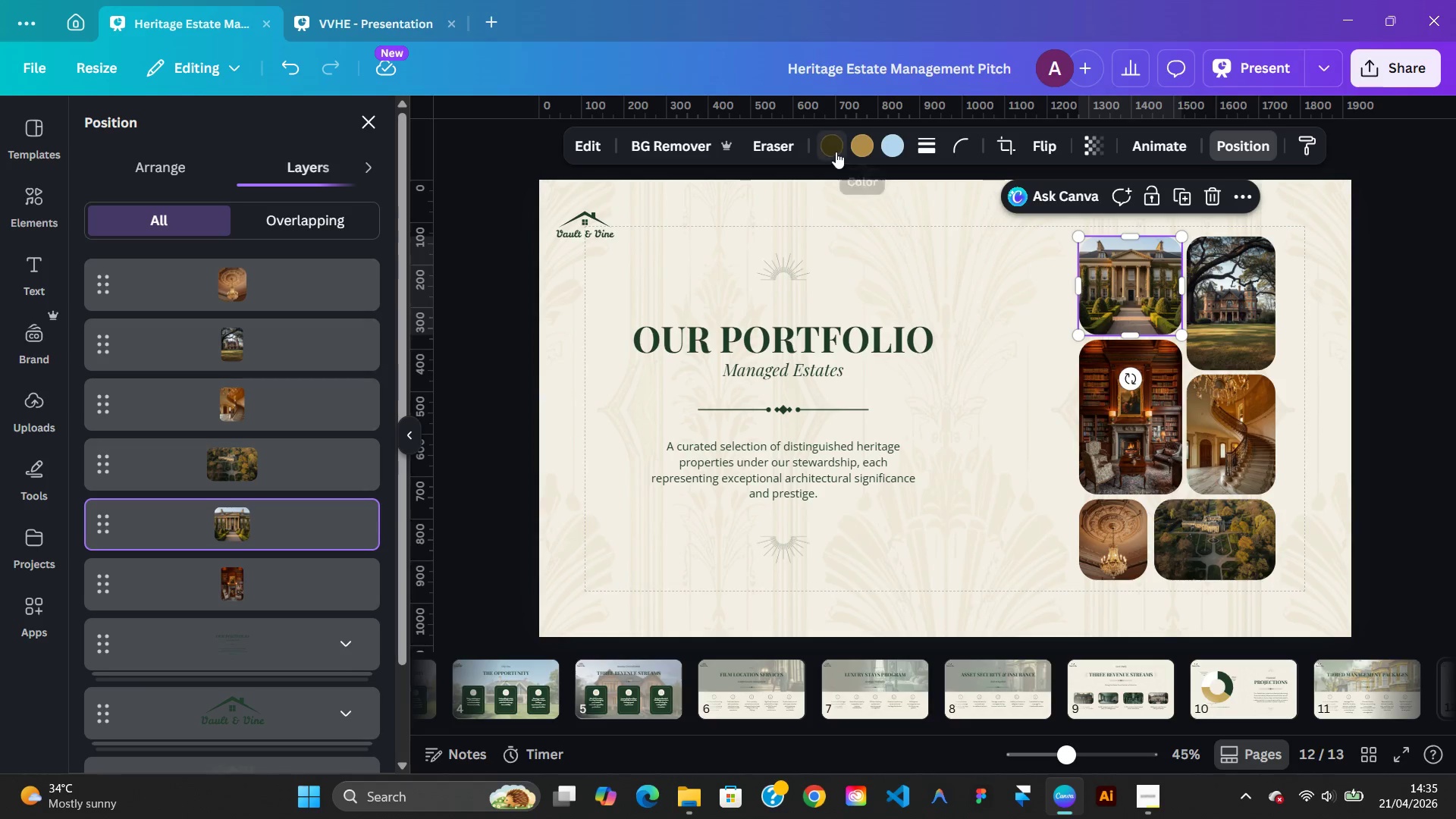 
left_click([835, 150])
 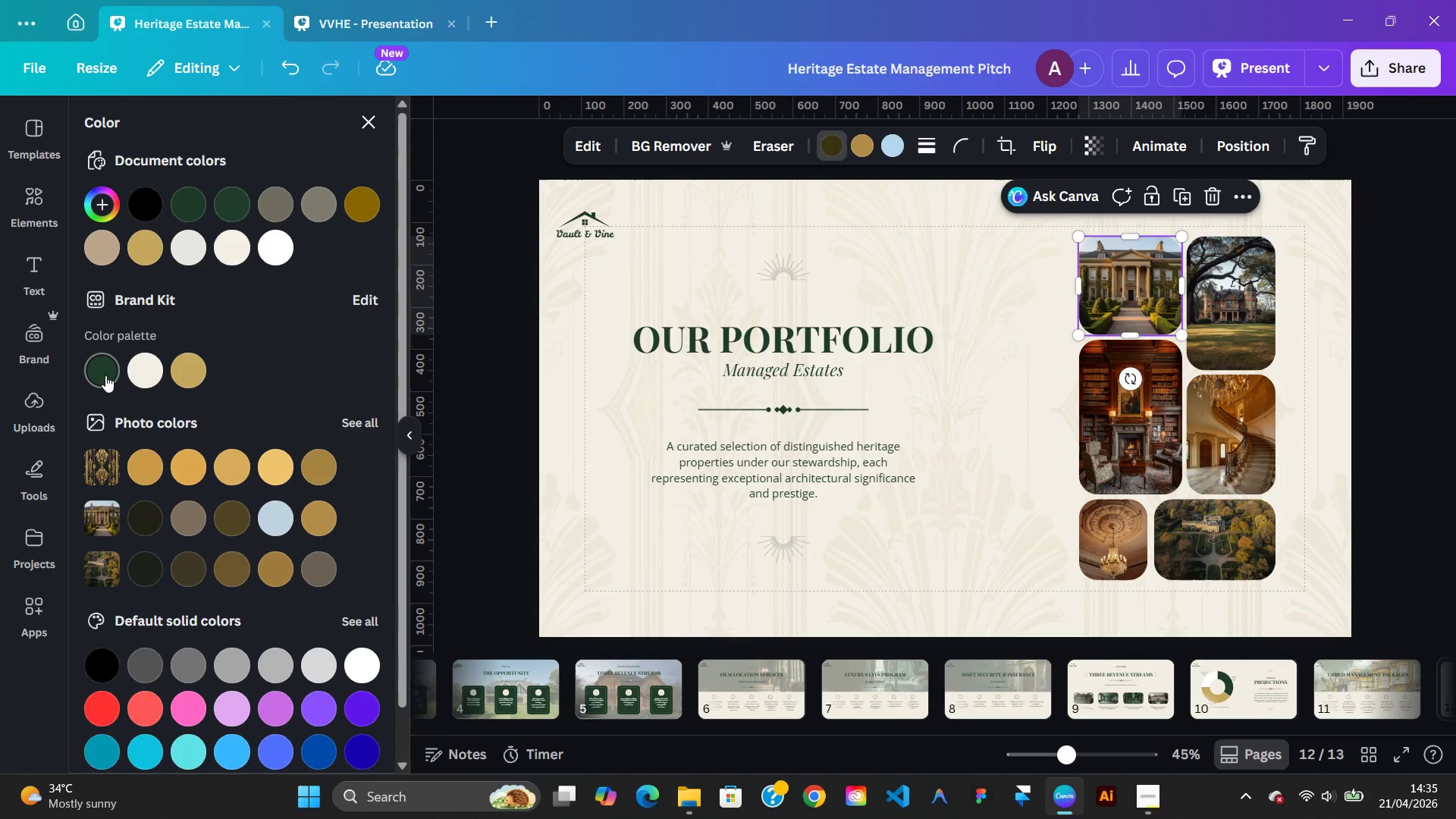 
left_click([101, 375])
 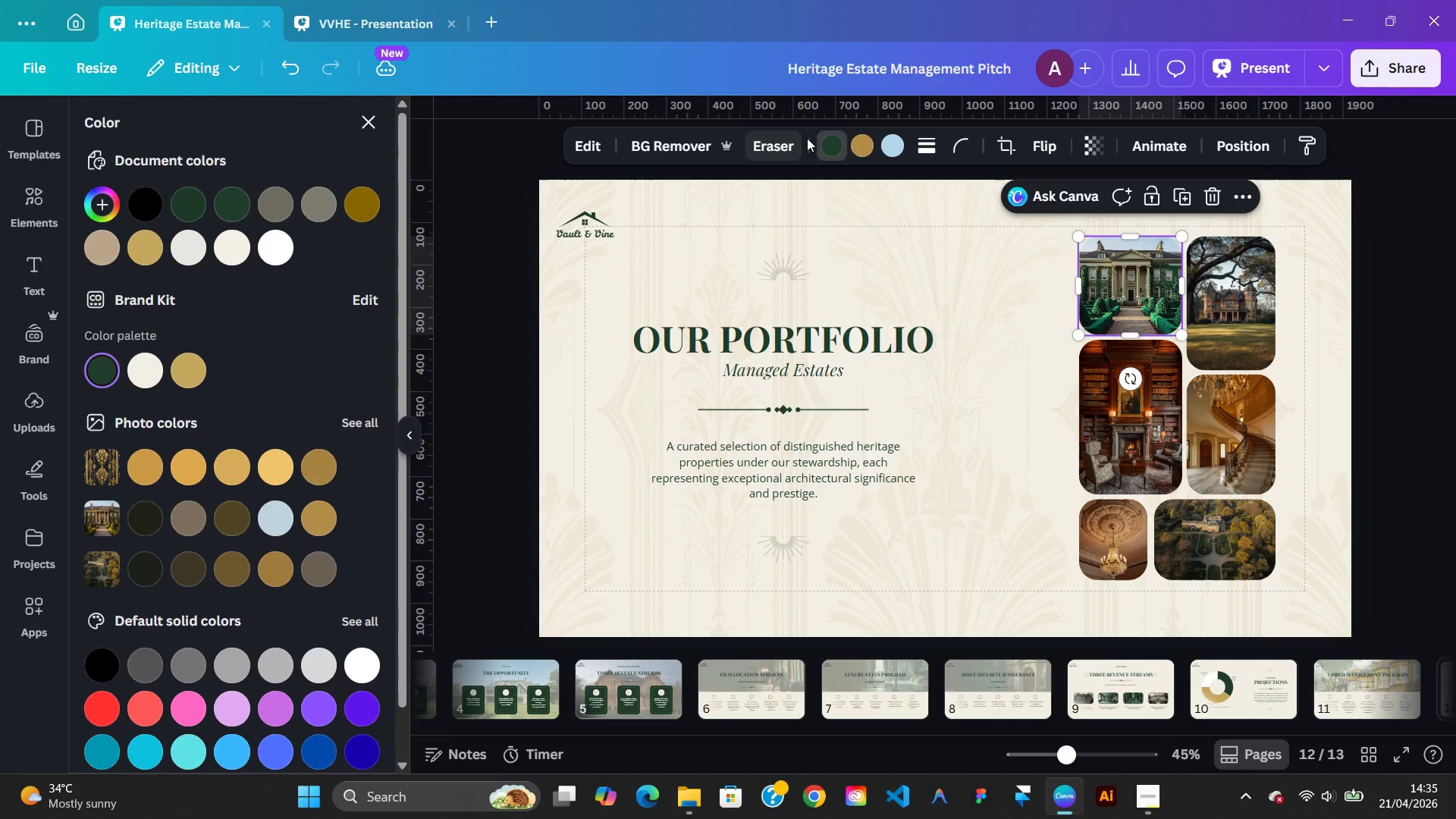 
left_click([861, 132])
 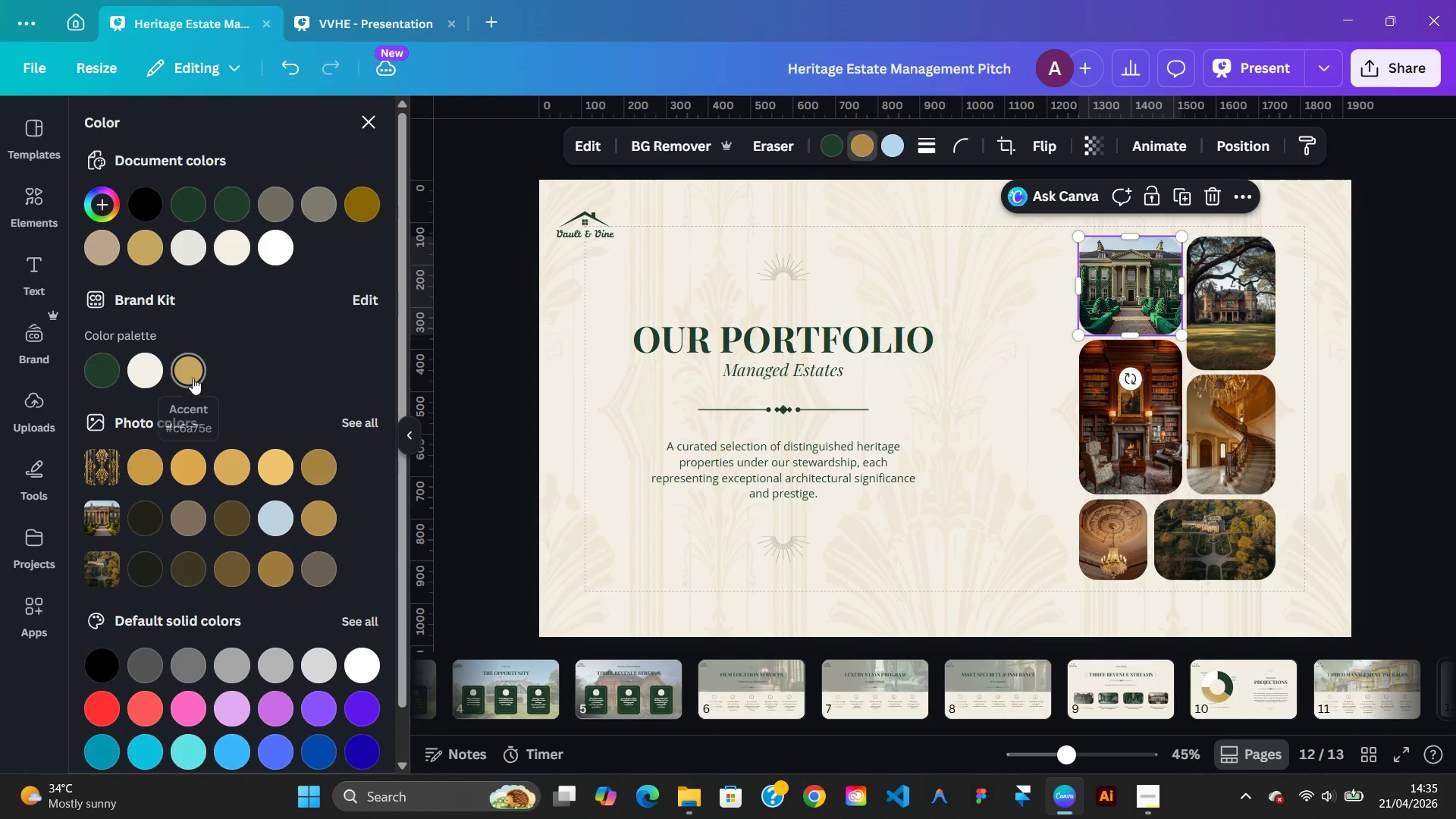 
left_click([190, 377])
 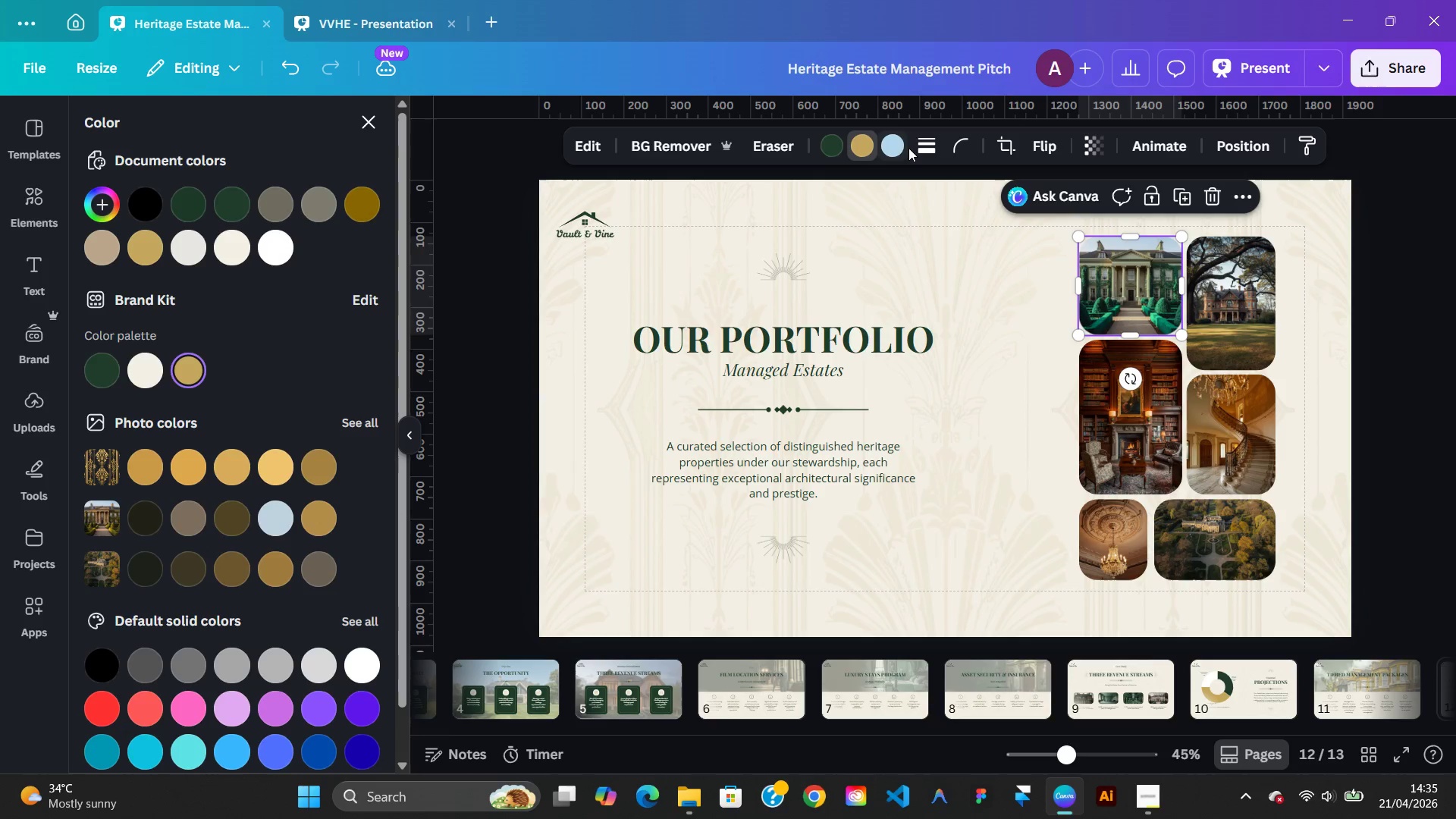 
left_click([890, 146])
 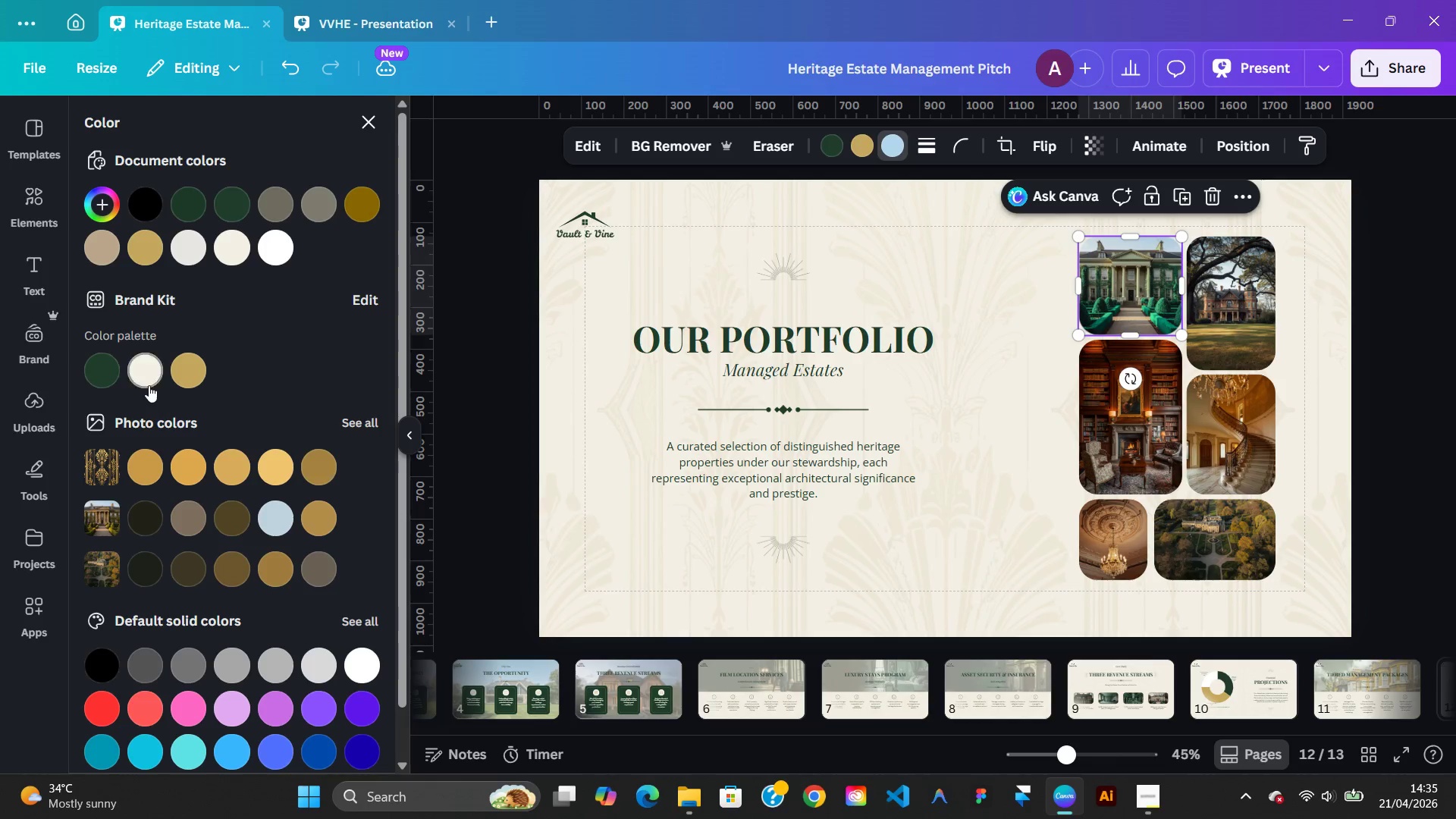 
left_click([145, 385])
 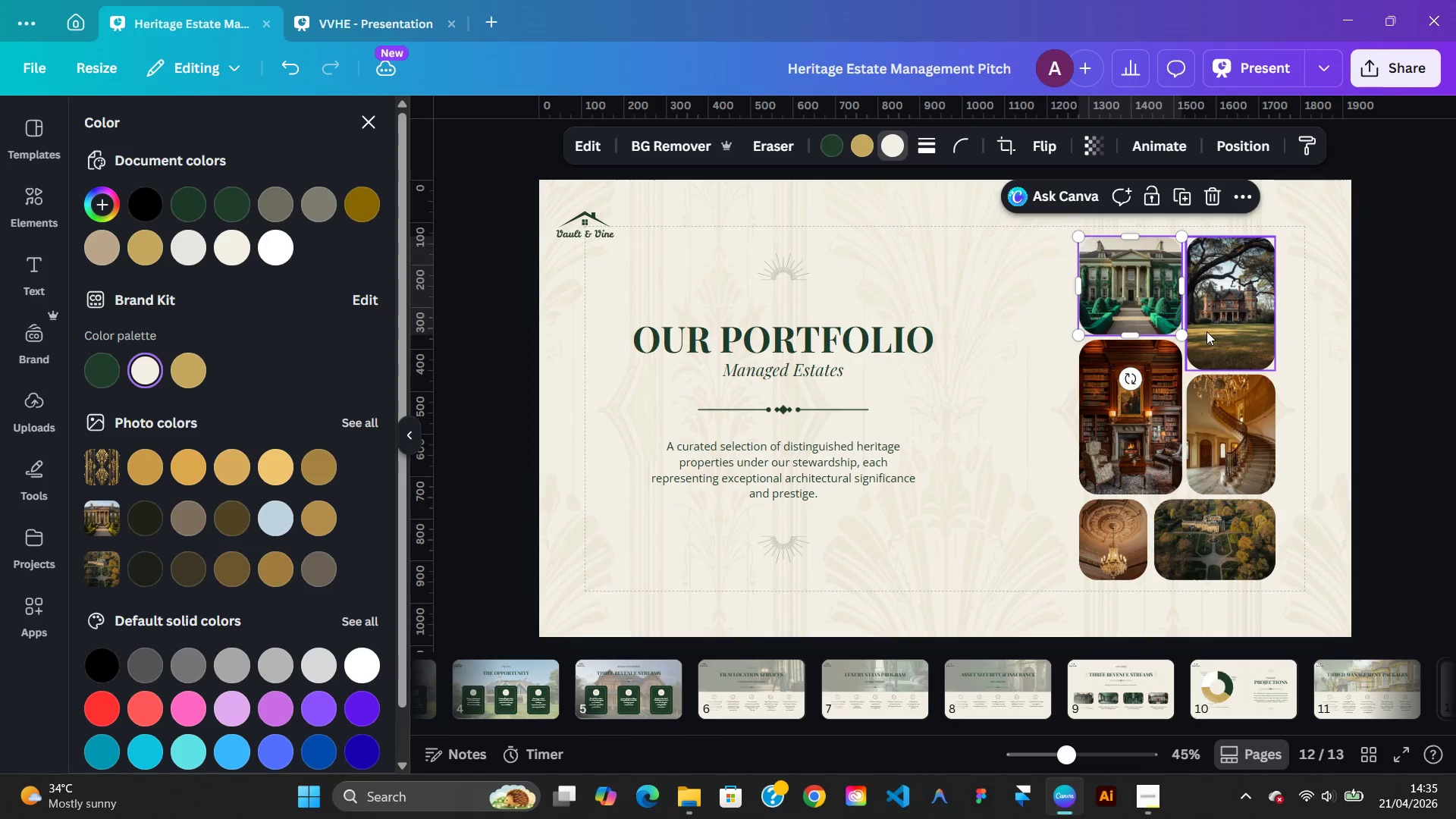 
left_click([1219, 325])
 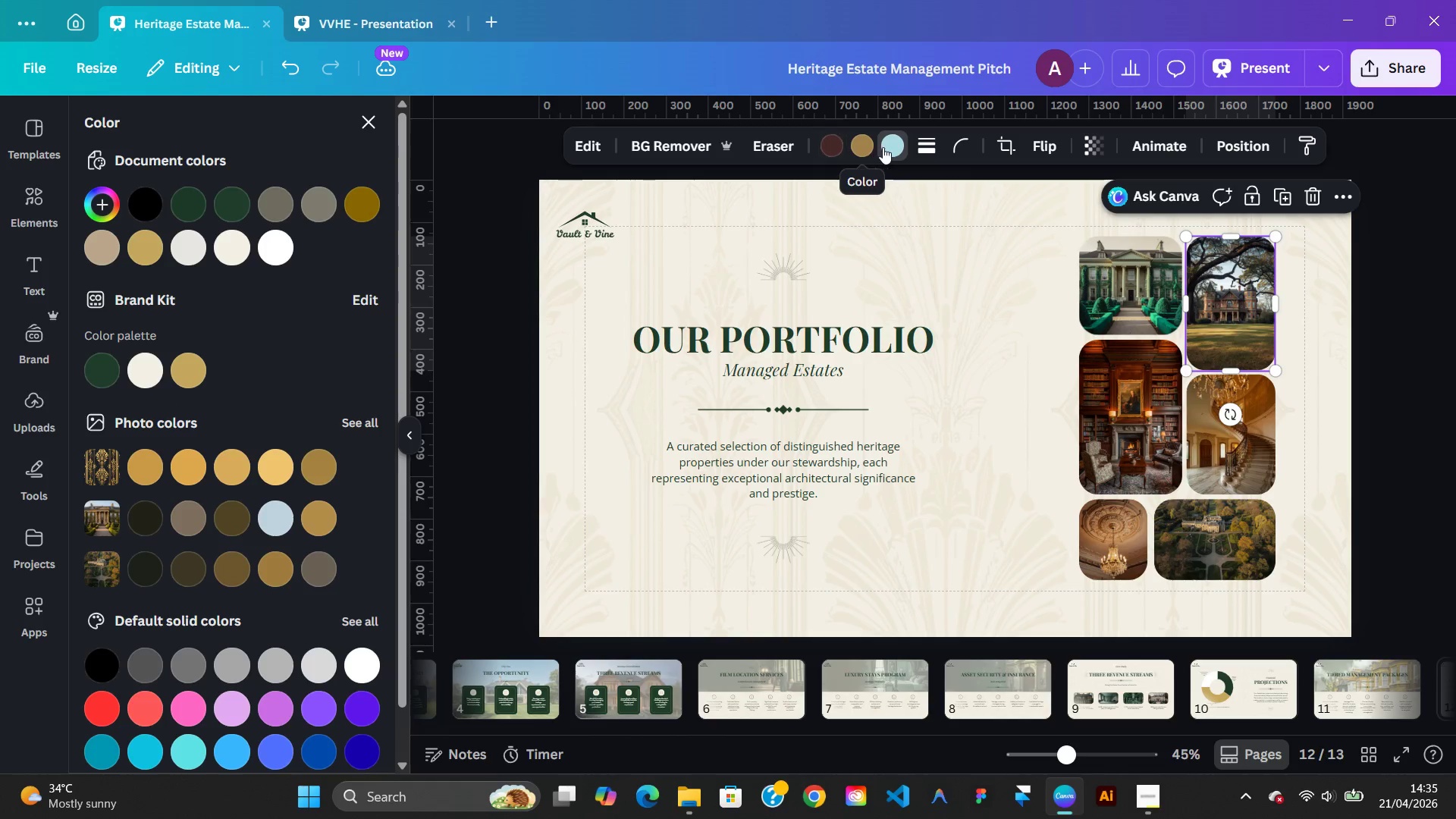 
left_click([883, 147])
 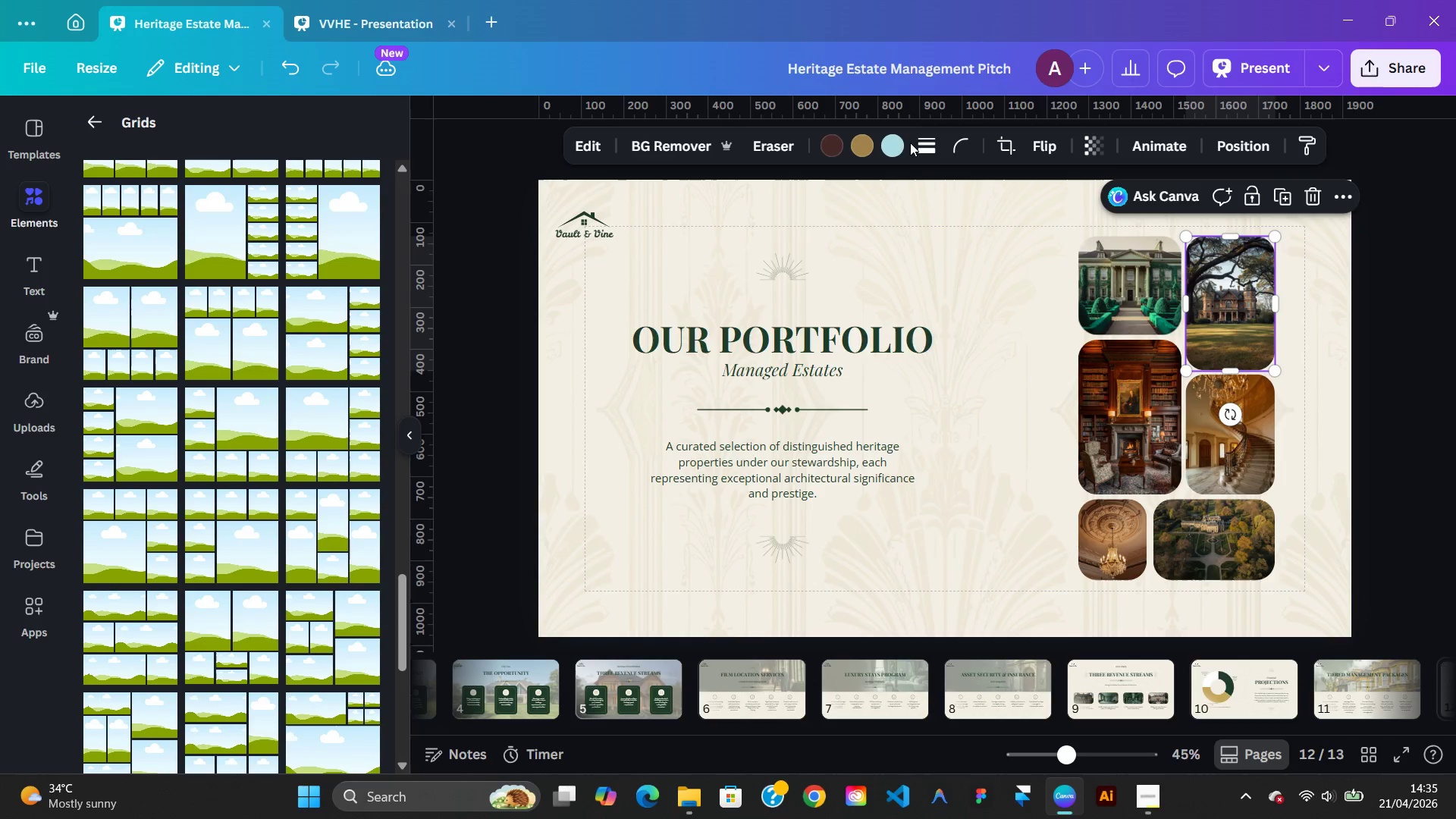 
left_click([896, 144])
 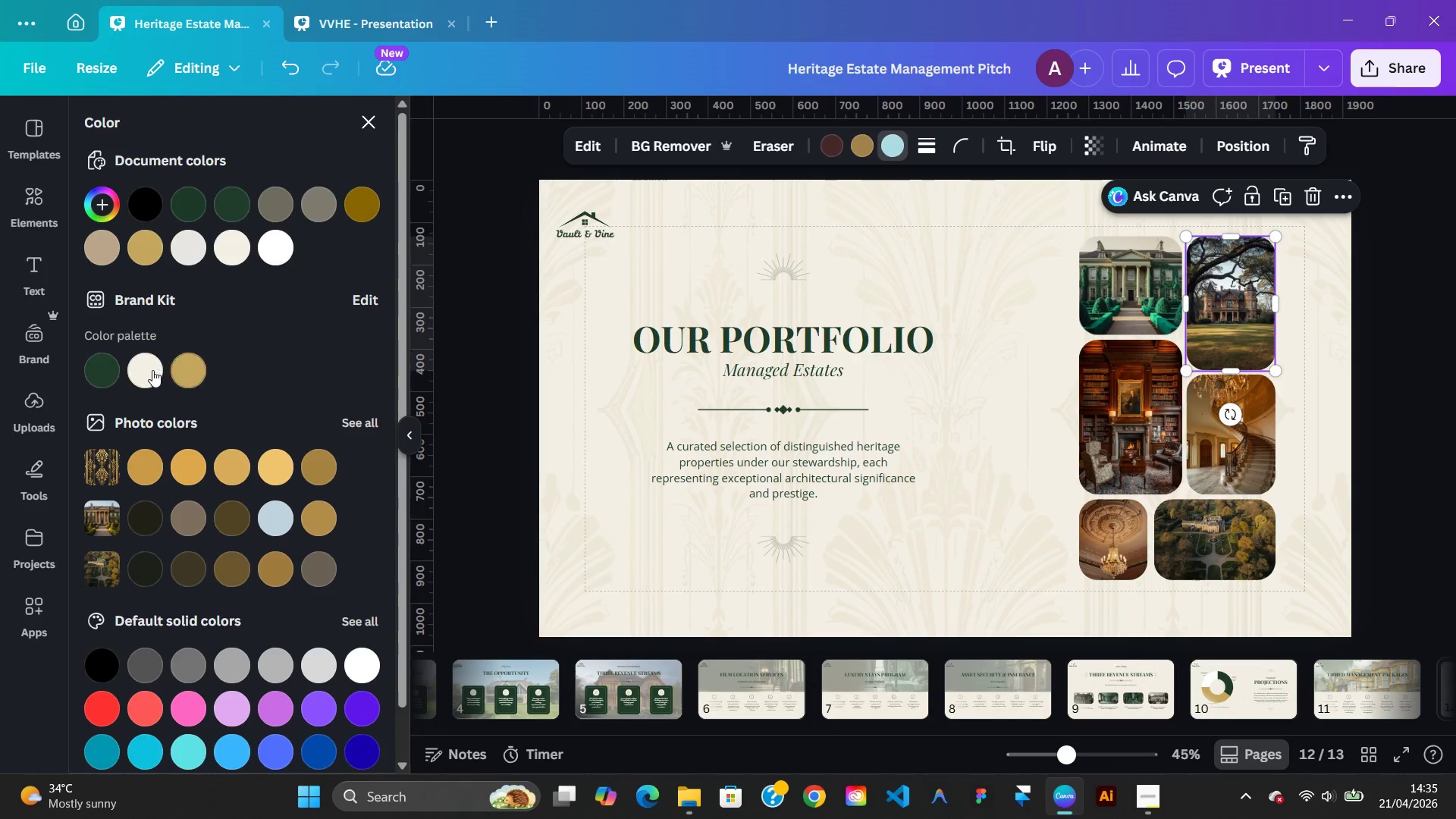 
left_click([151, 370])
 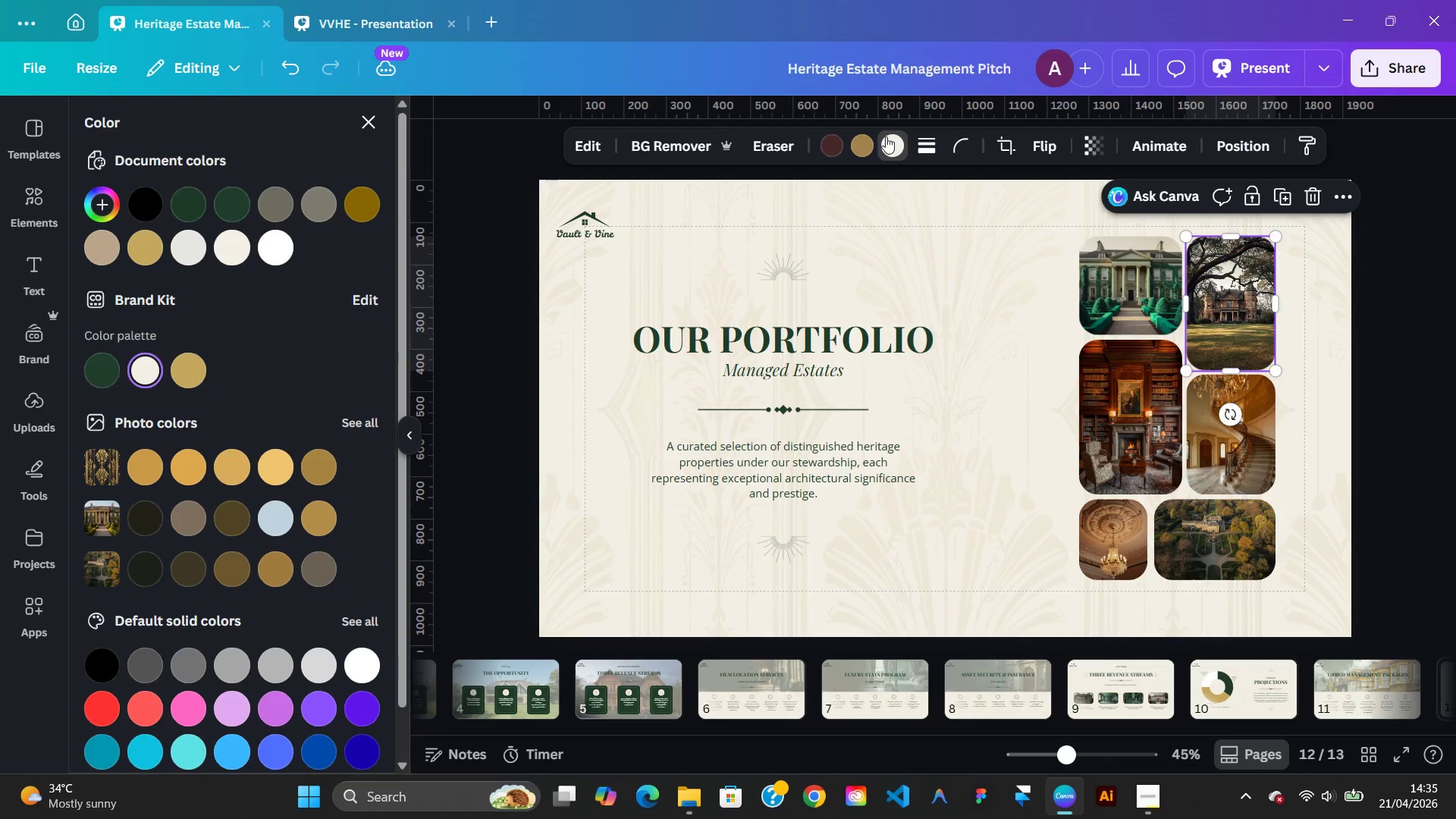 
left_click([864, 146])
 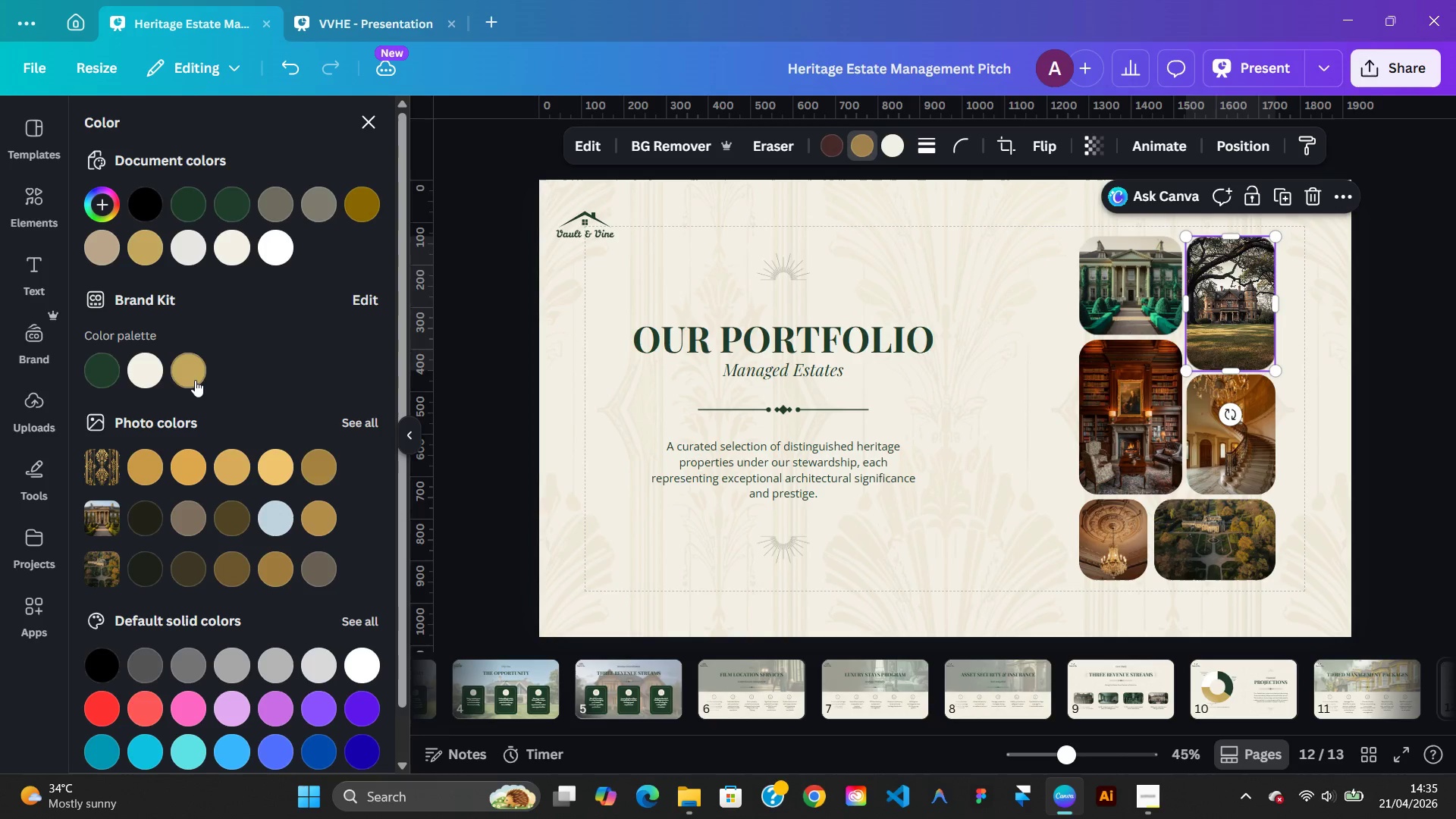 
left_click([192, 378])
 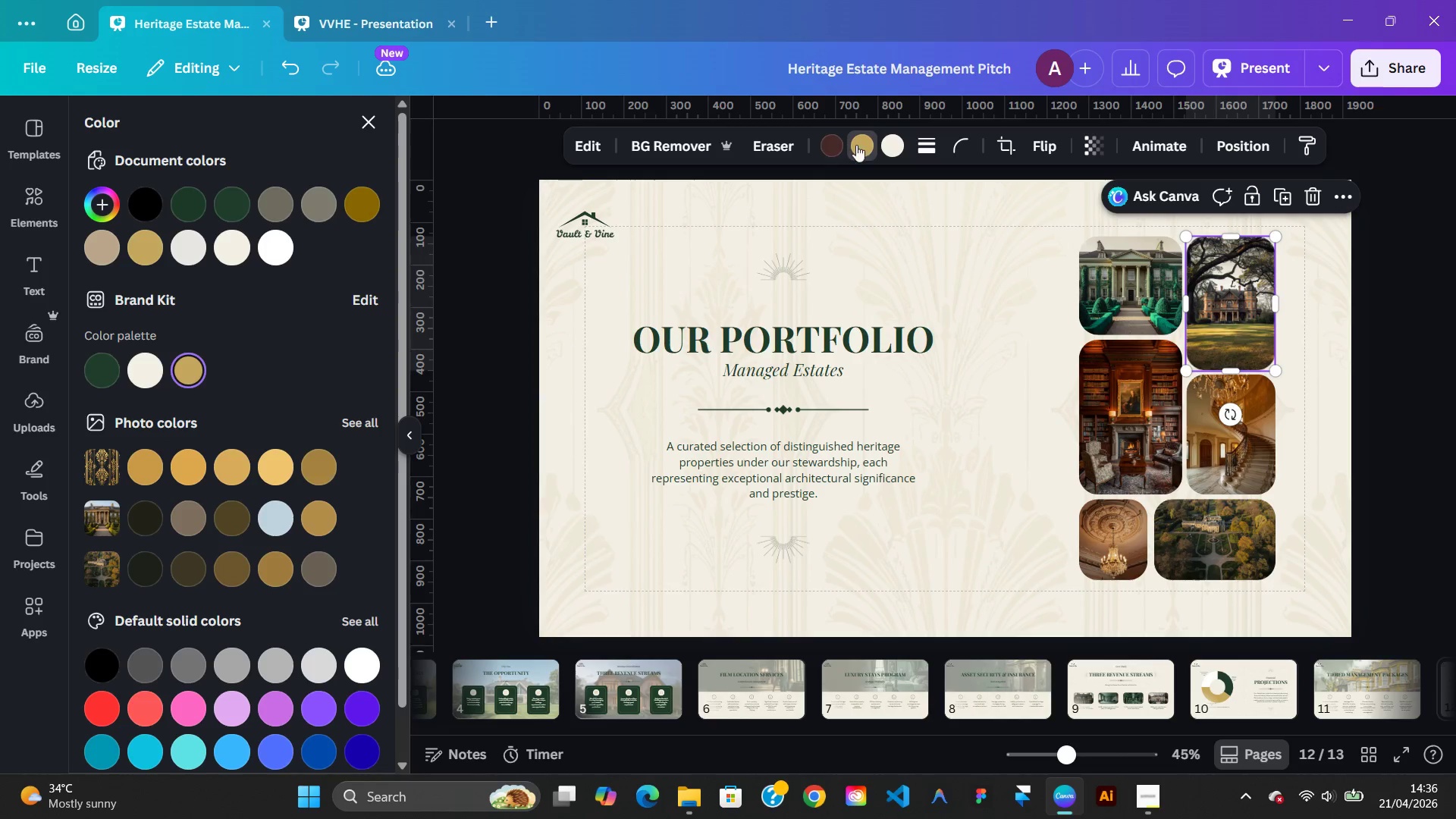 
left_click([834, 146])
 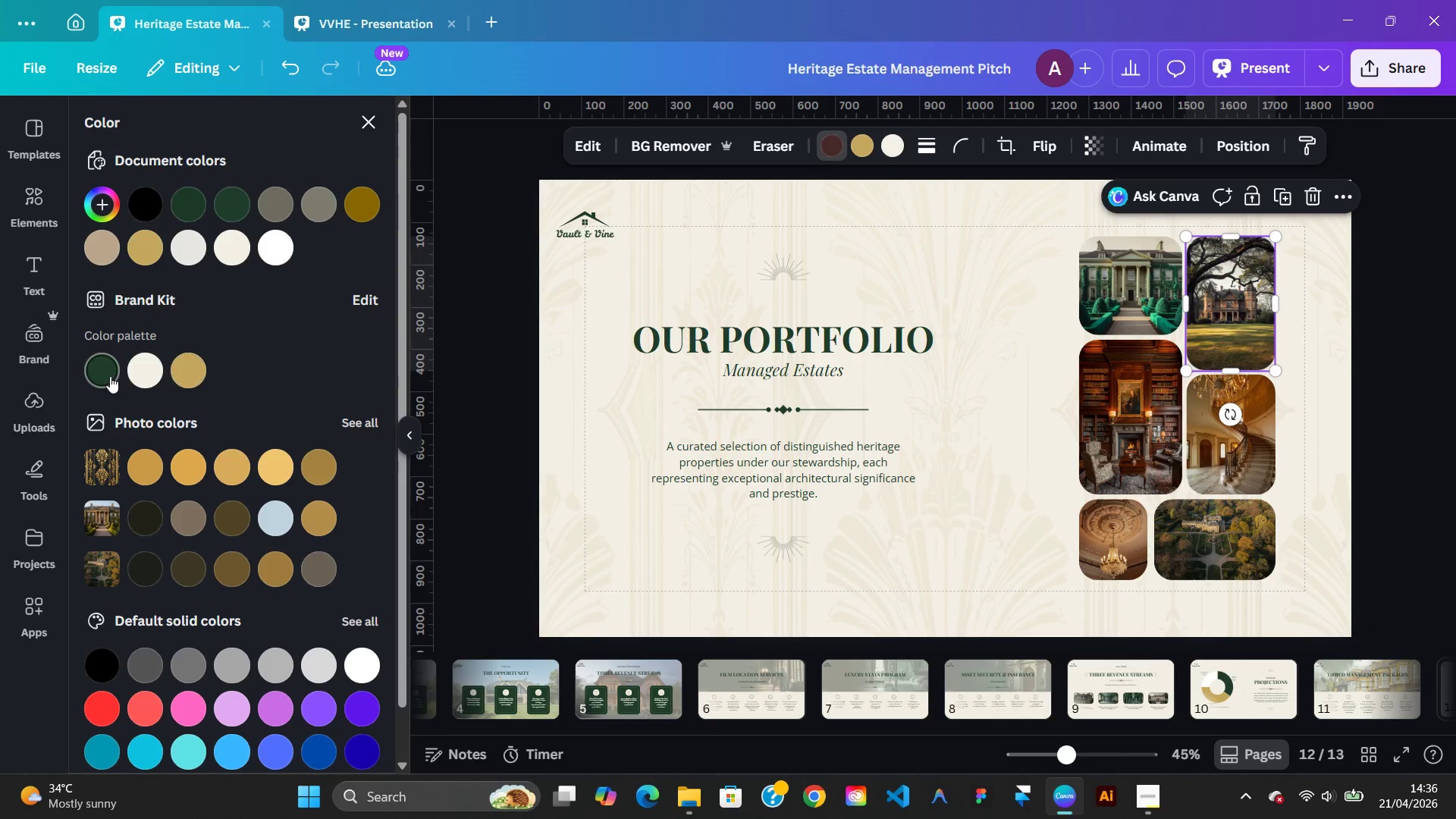 
left_click([108, 375])
 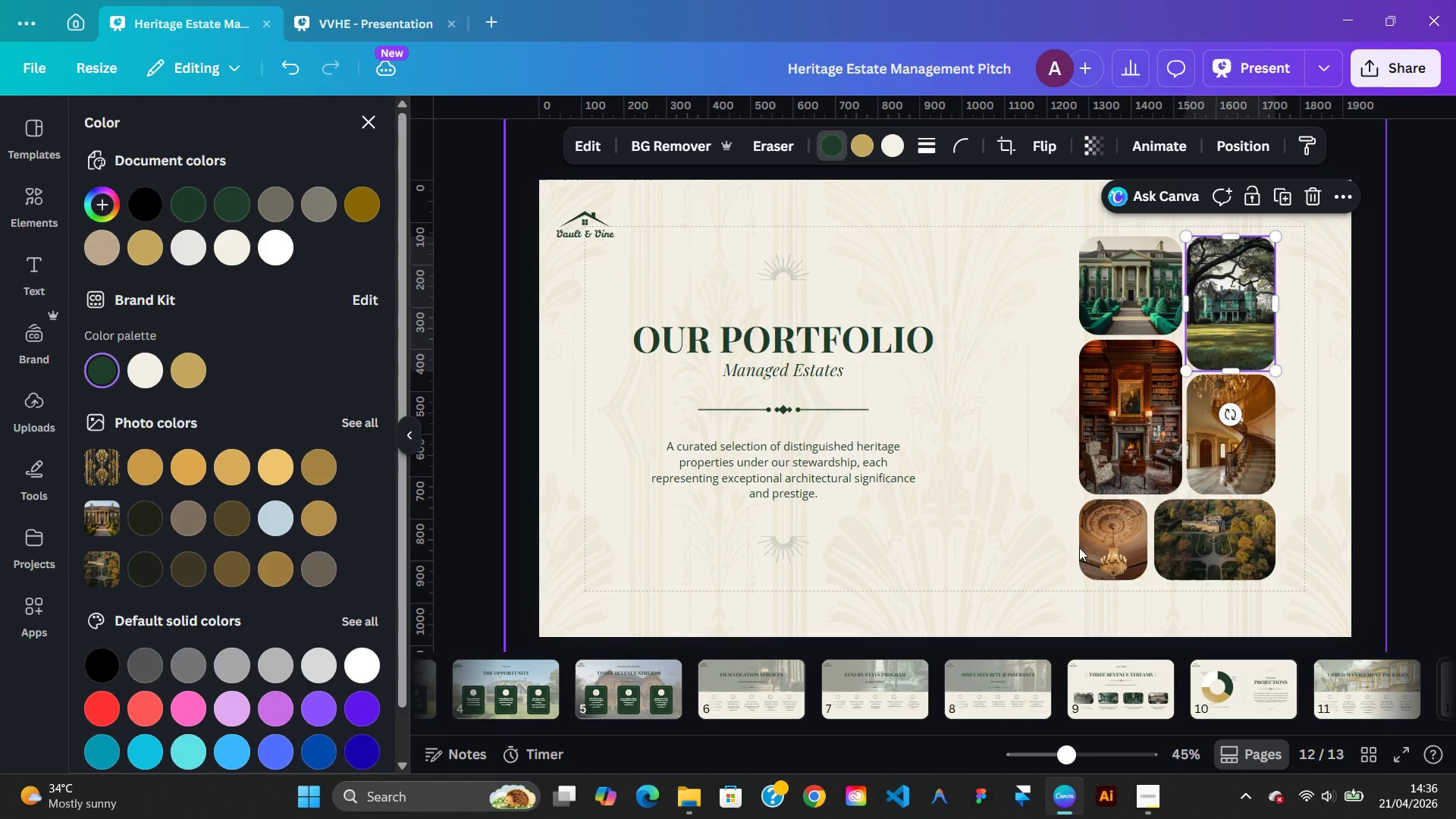 
left_click([1113, 447])
 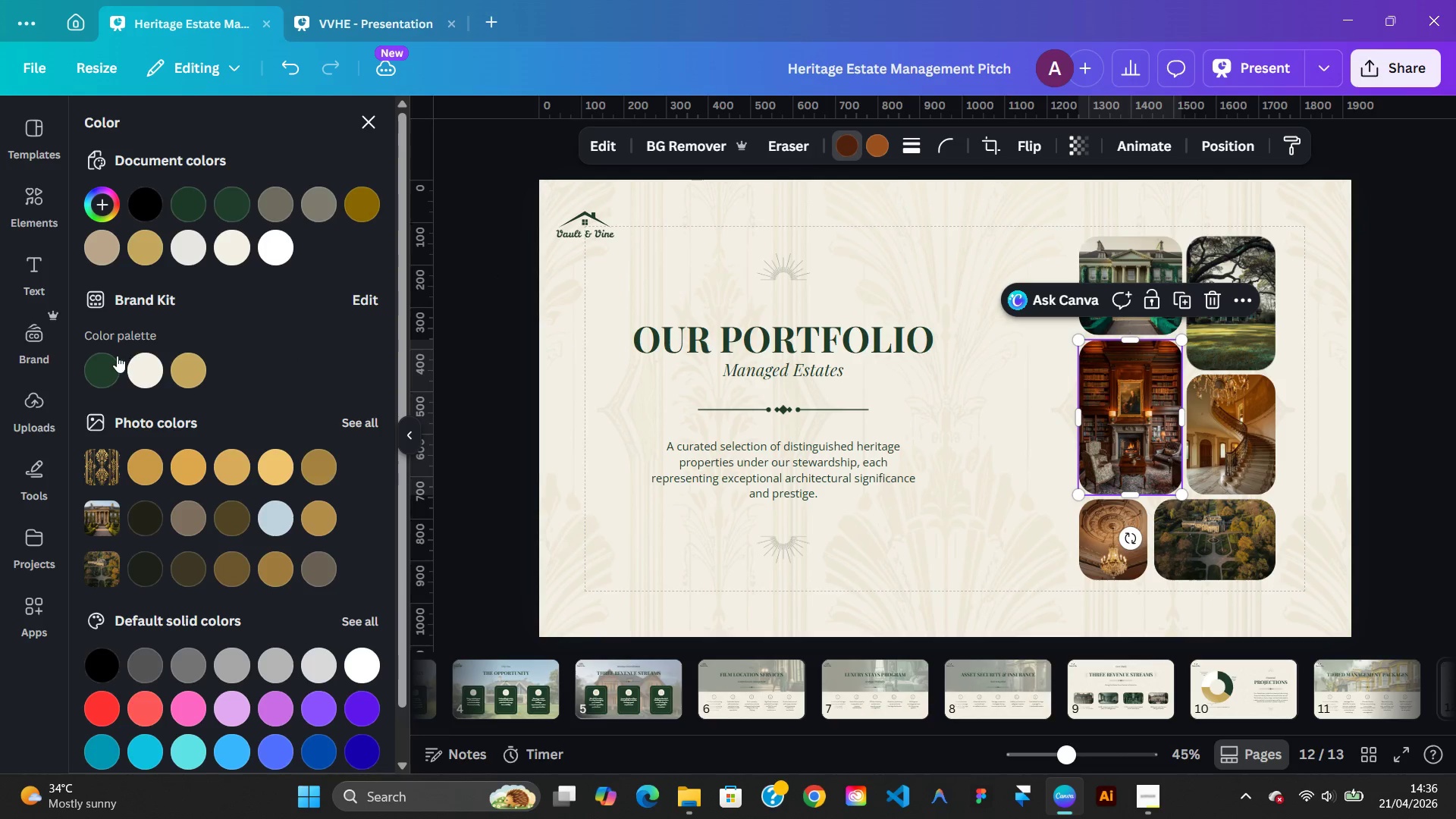 
left_click([101, 371])
 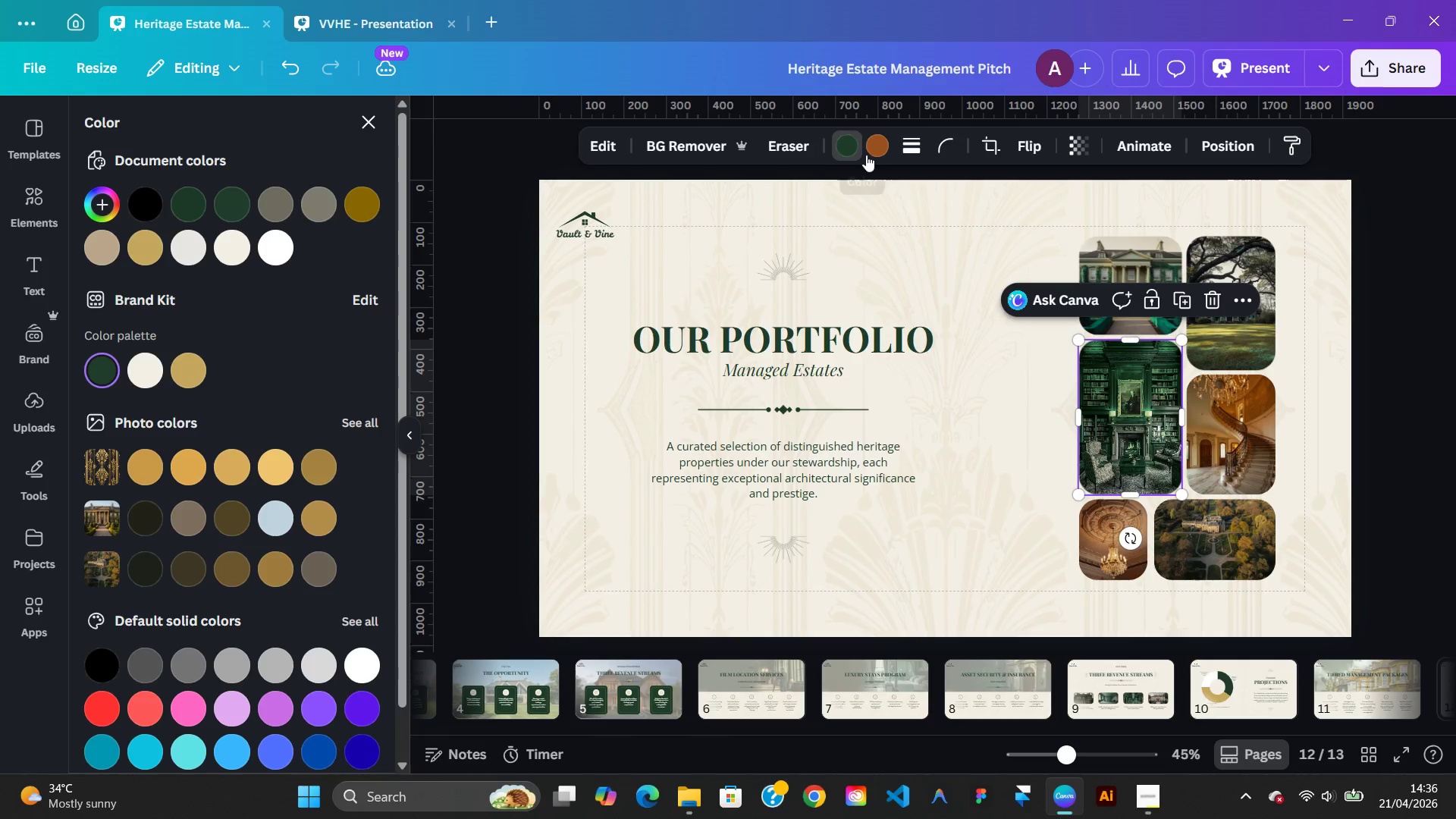 
left_click([868, 155])
 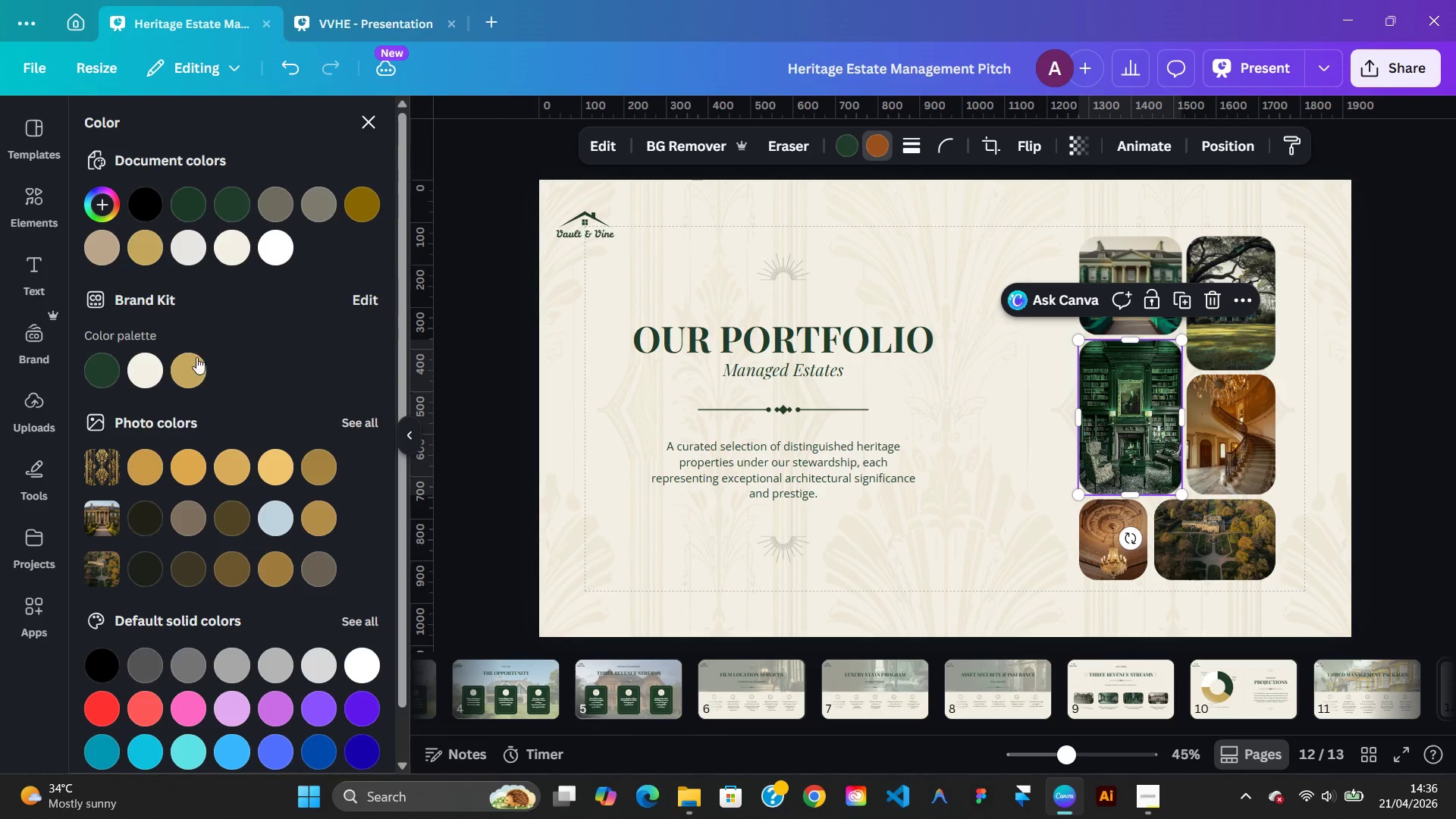 
left_click([190, 362])
 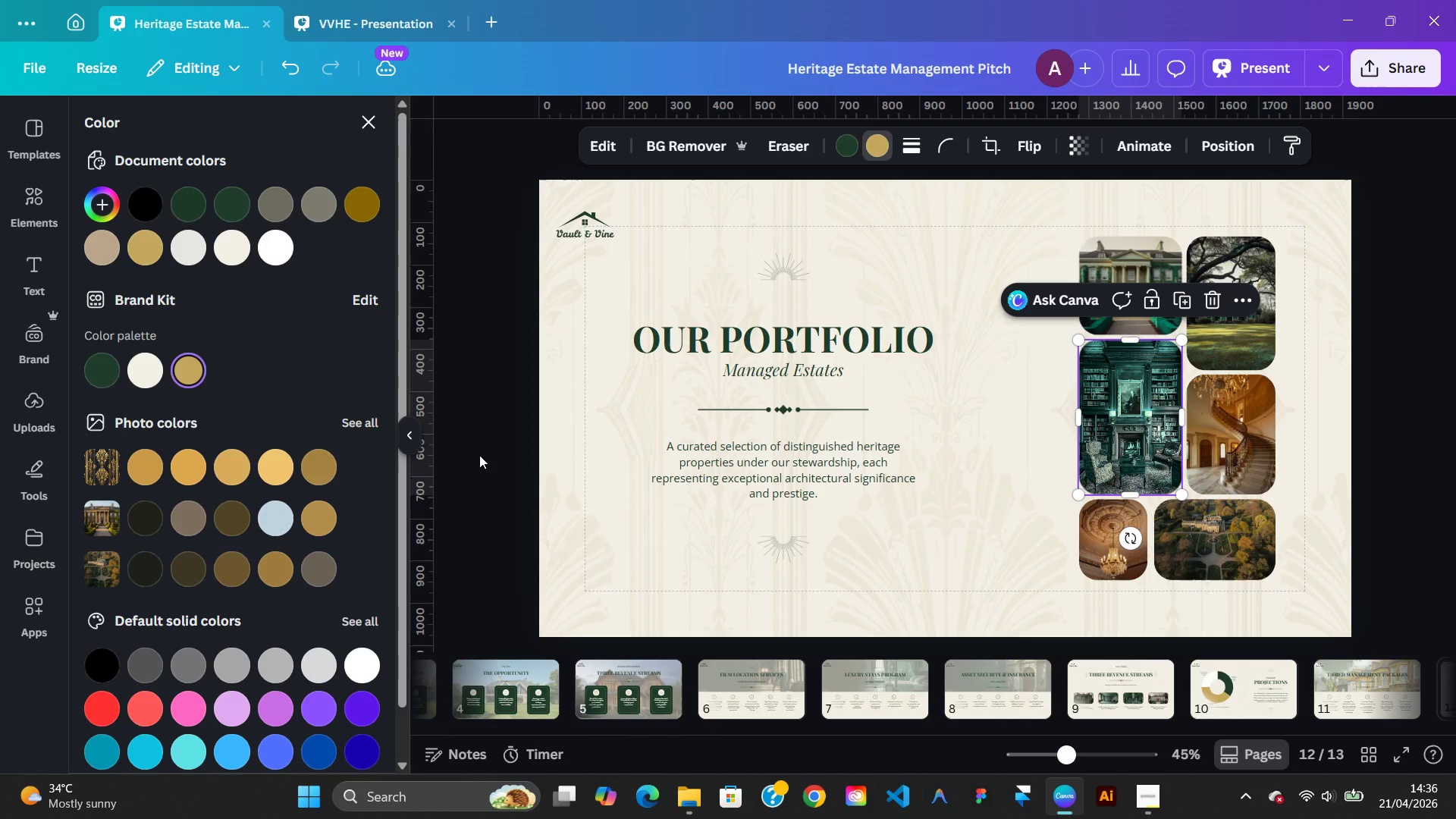 
wait(6.7)
 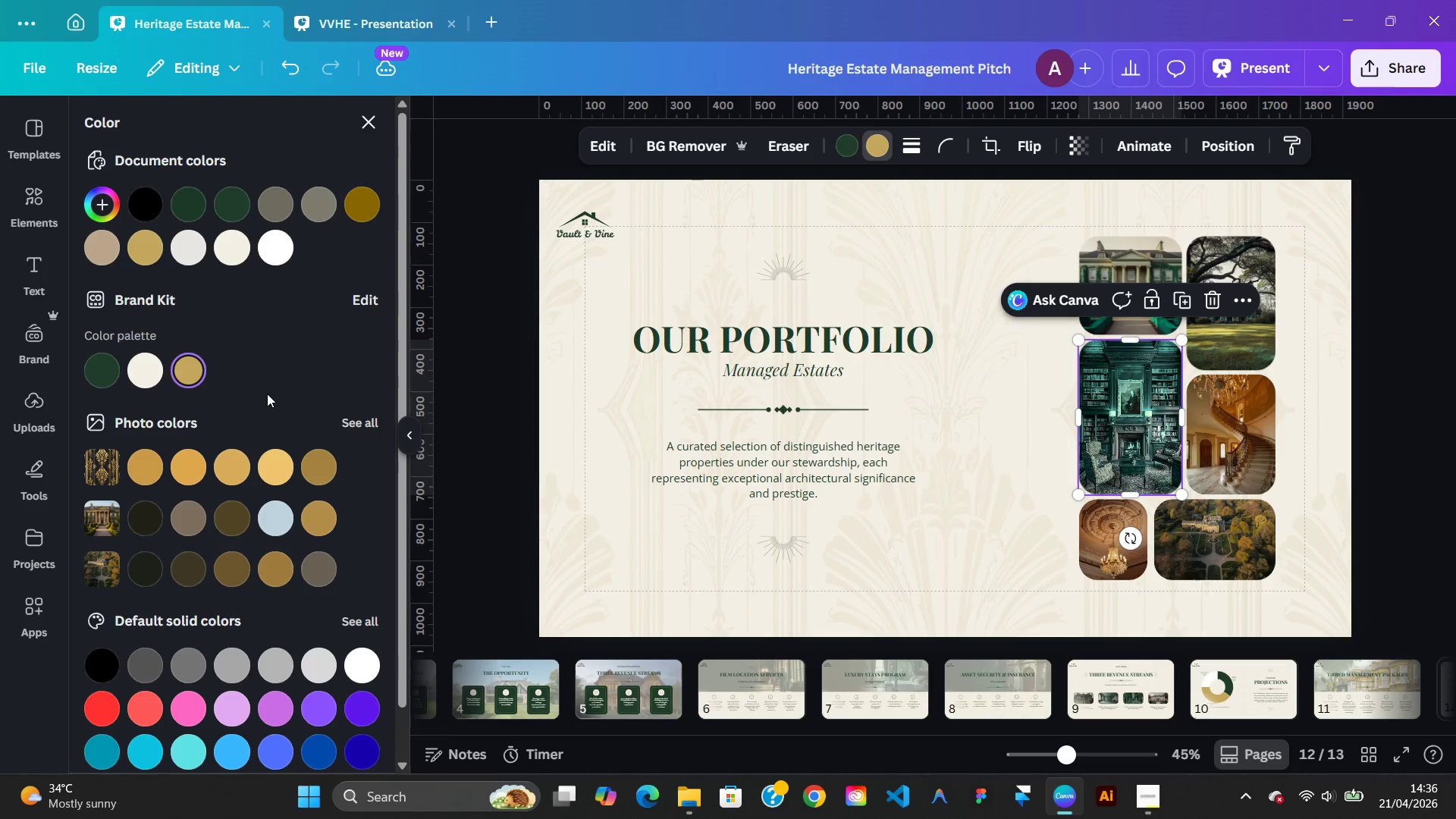 
key(Control+Z)
 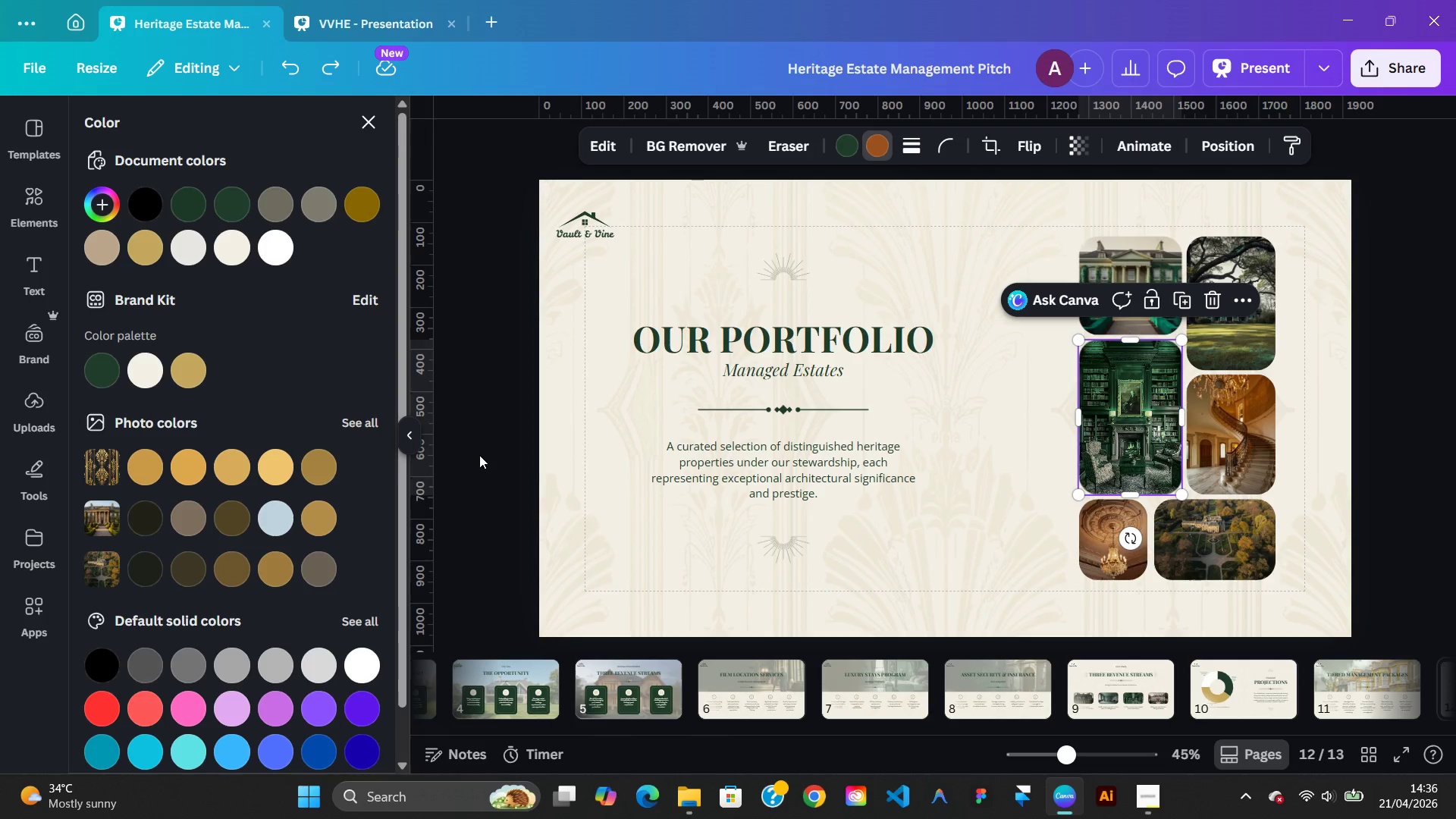 
key(Control+Z)
 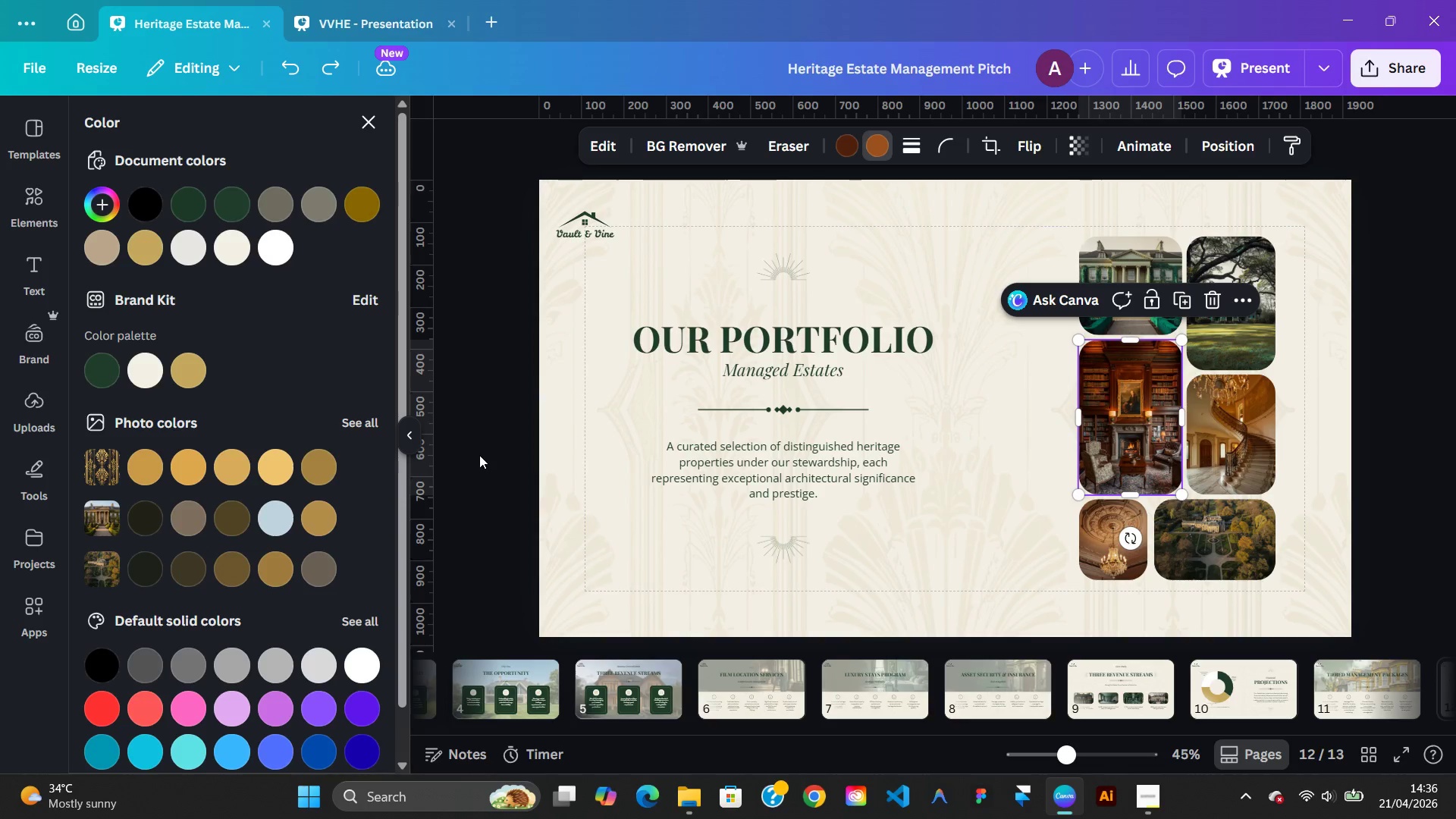 
key(Control+Z)
 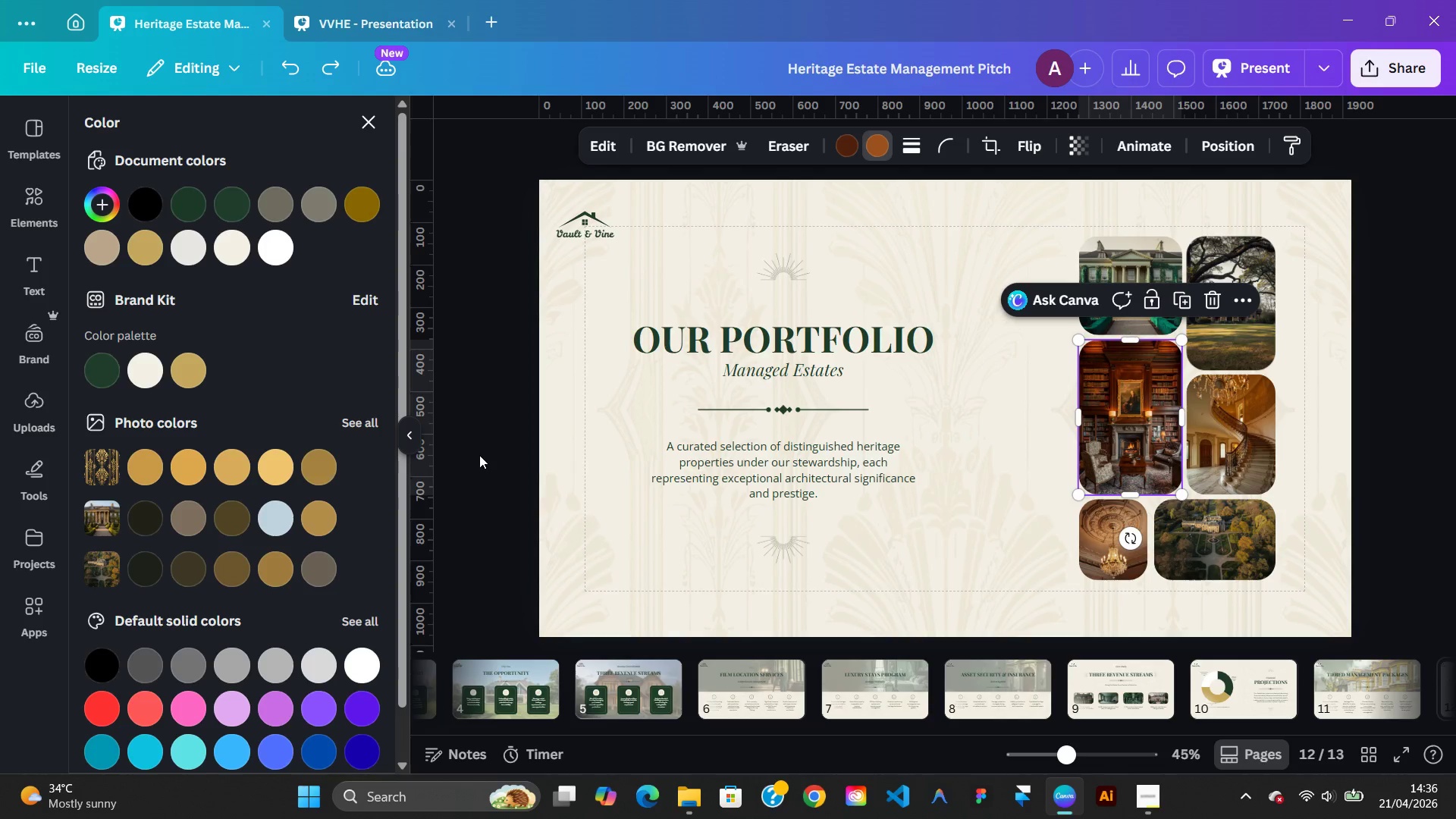 
key(Control+Z)
 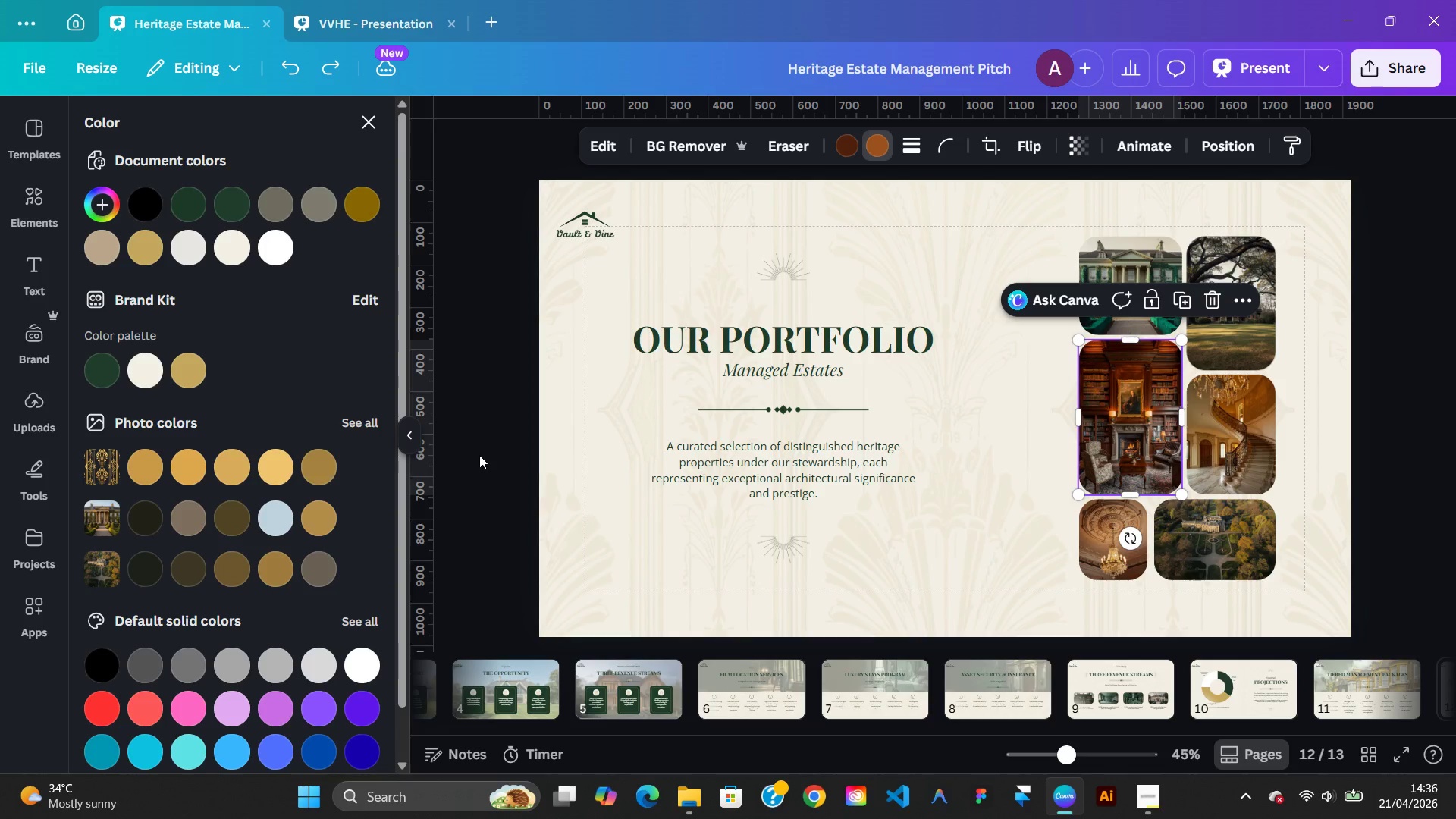 
key(Control+Z)
 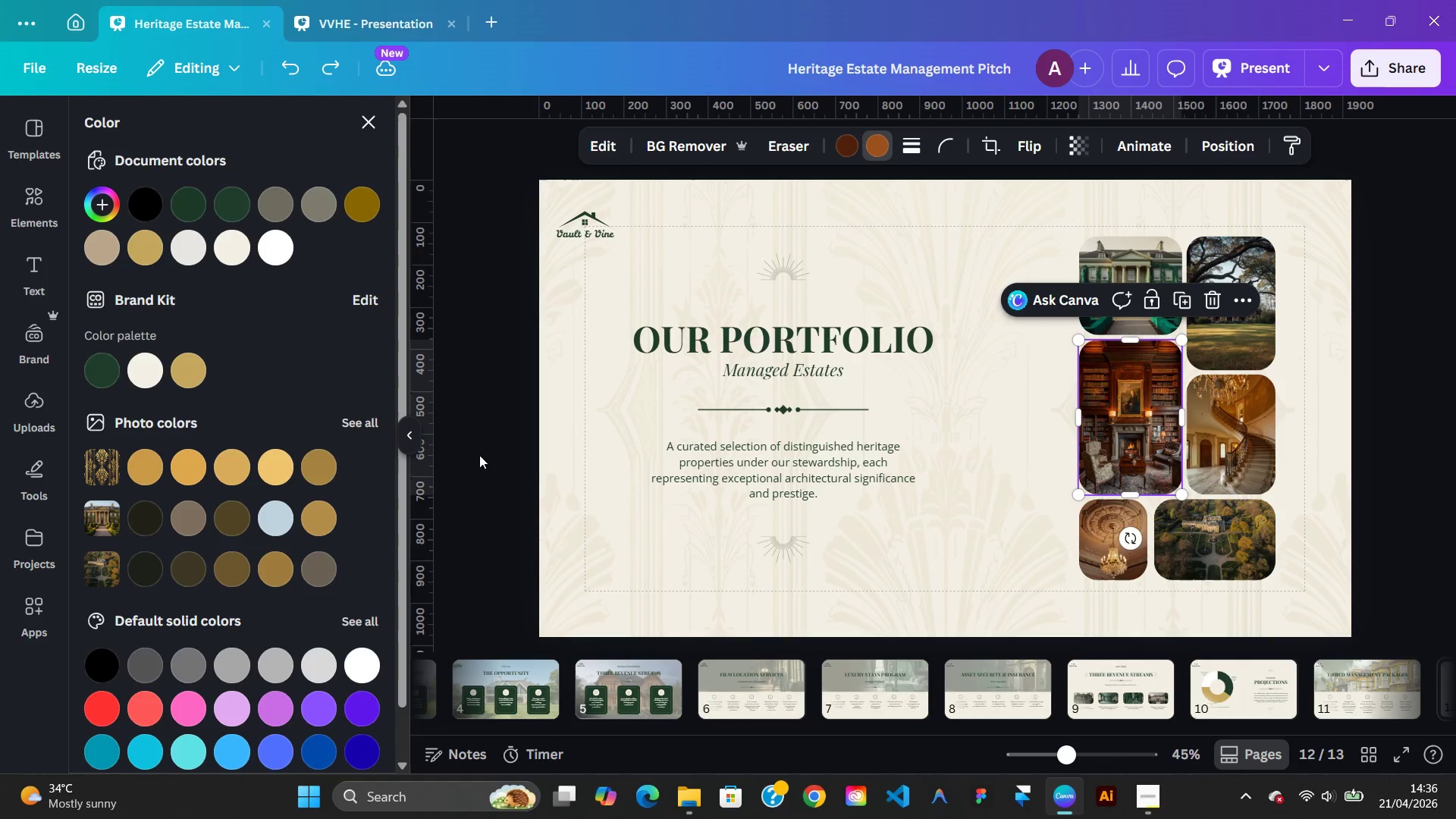 
key(Control+Z)
 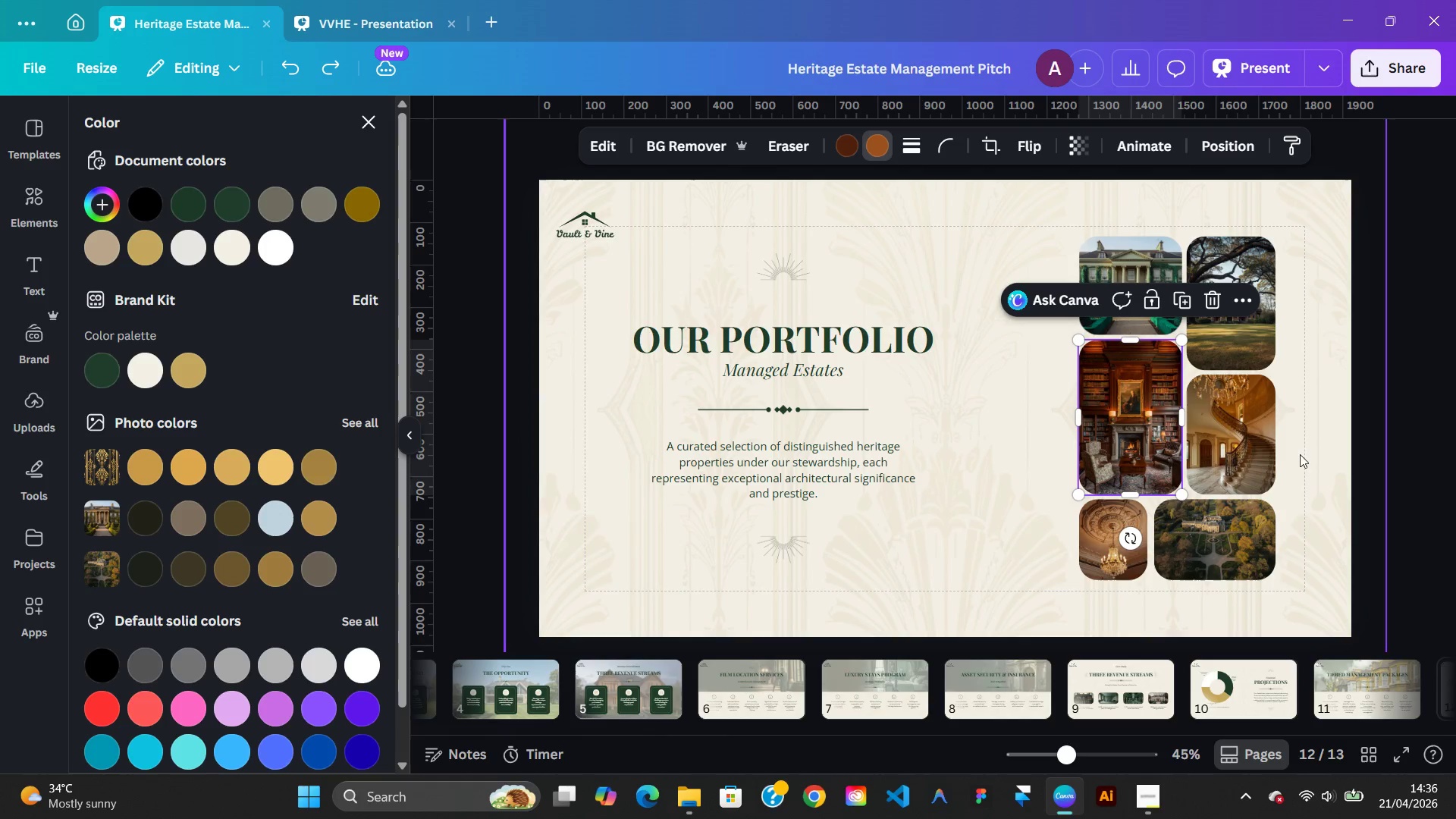 
left_click([1373, 473])
 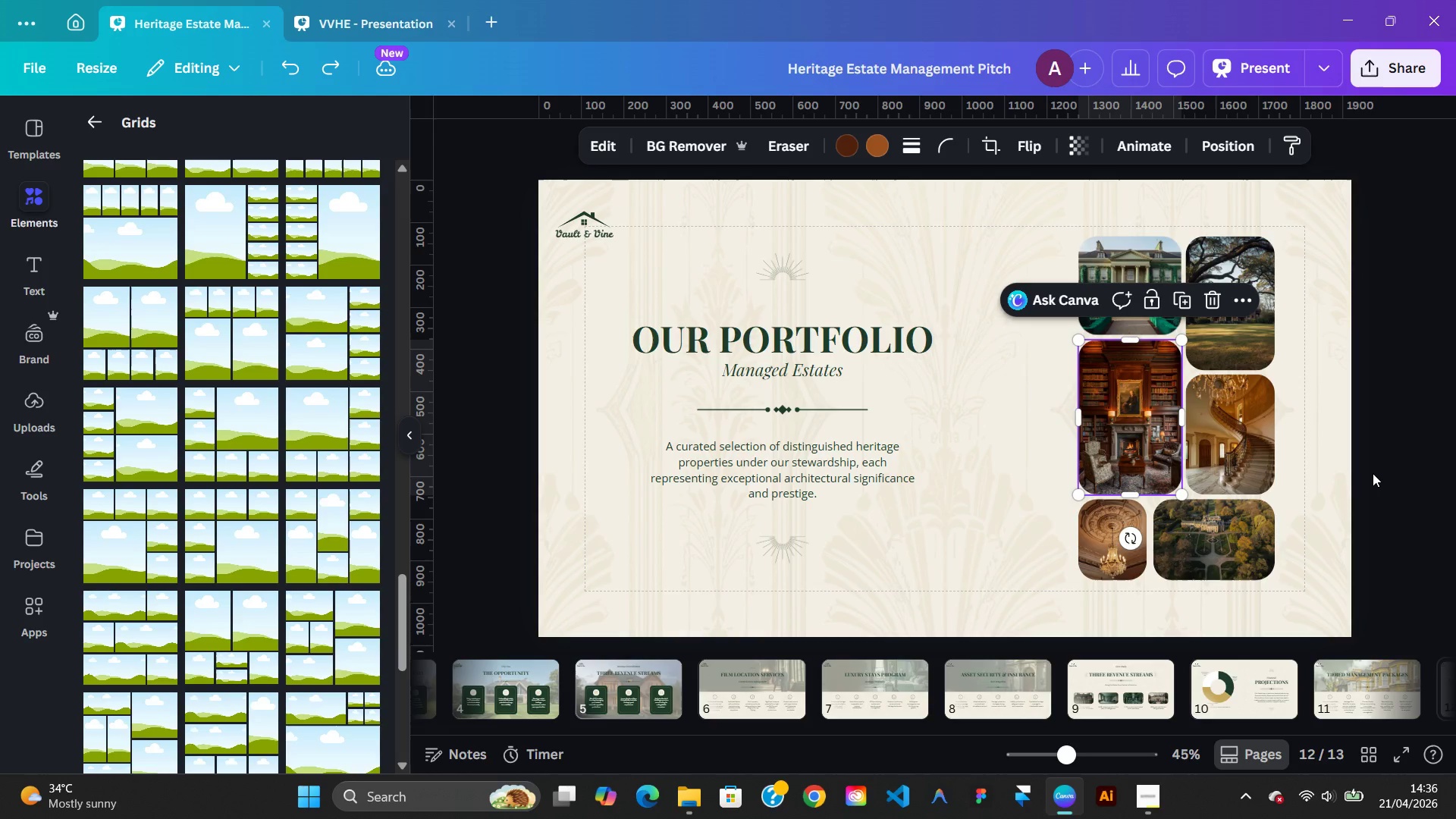 
left_click([1373, 473])
 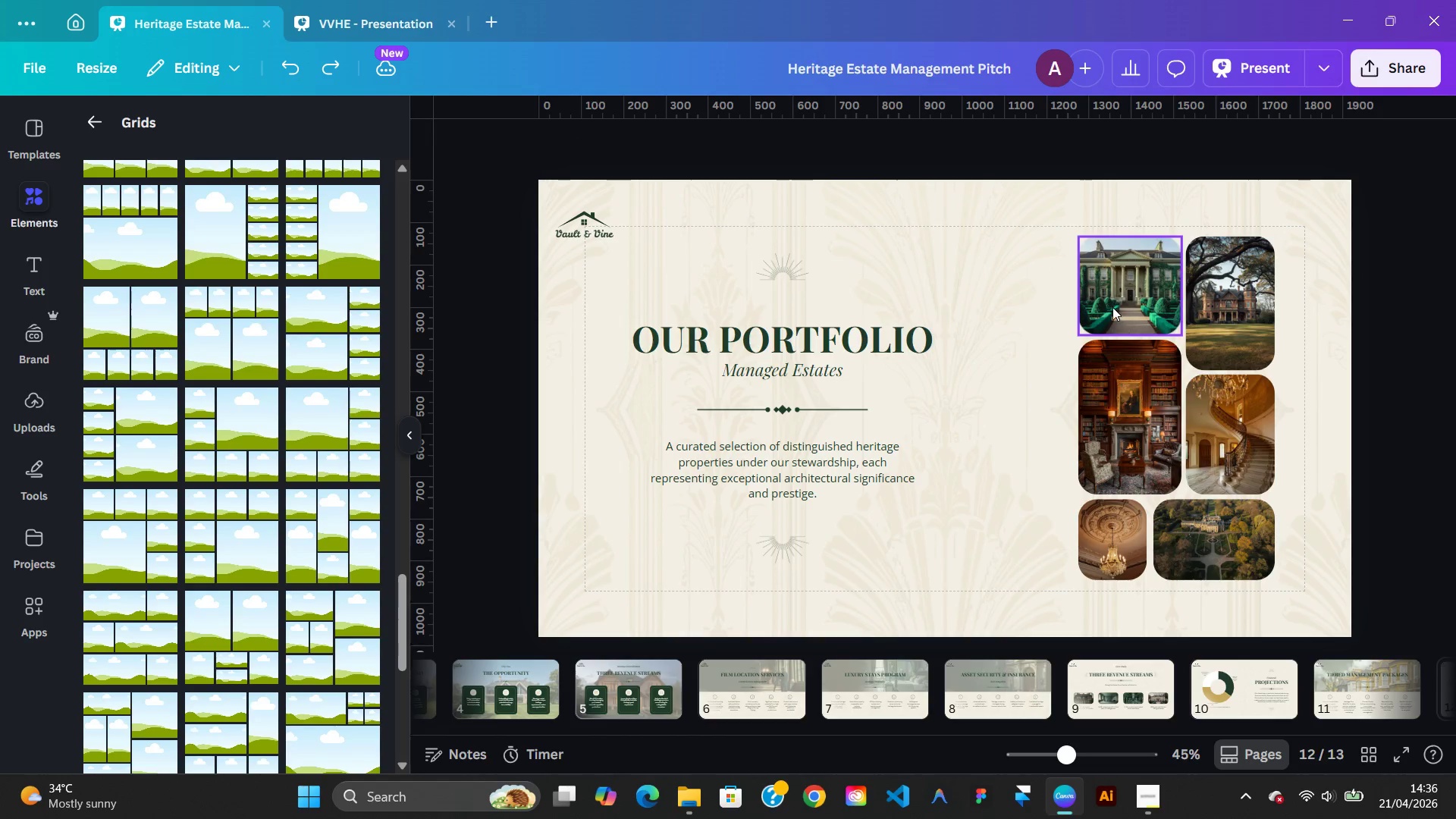 
left_click([1112, 307])
 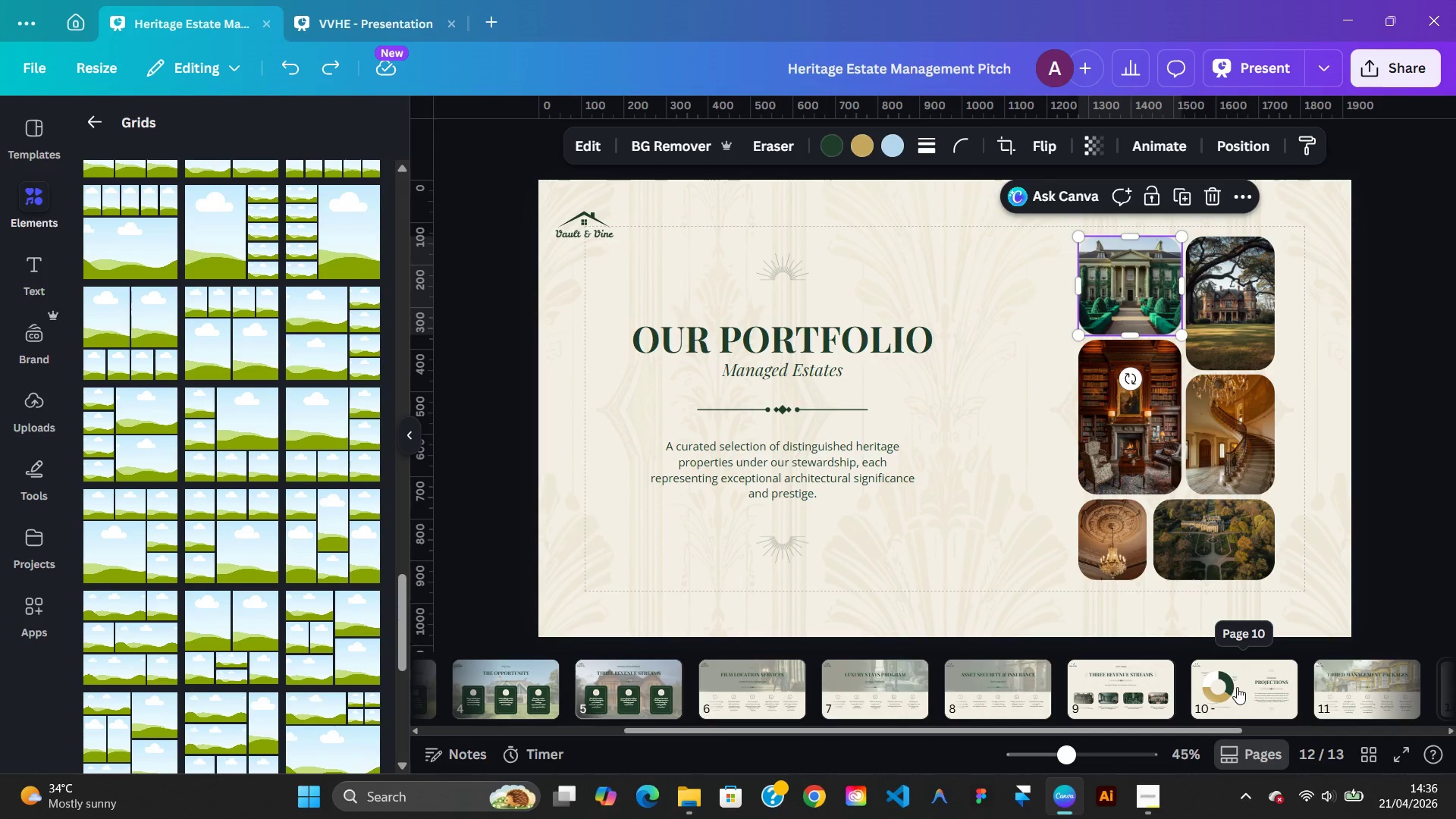 
key(Control+Y)
 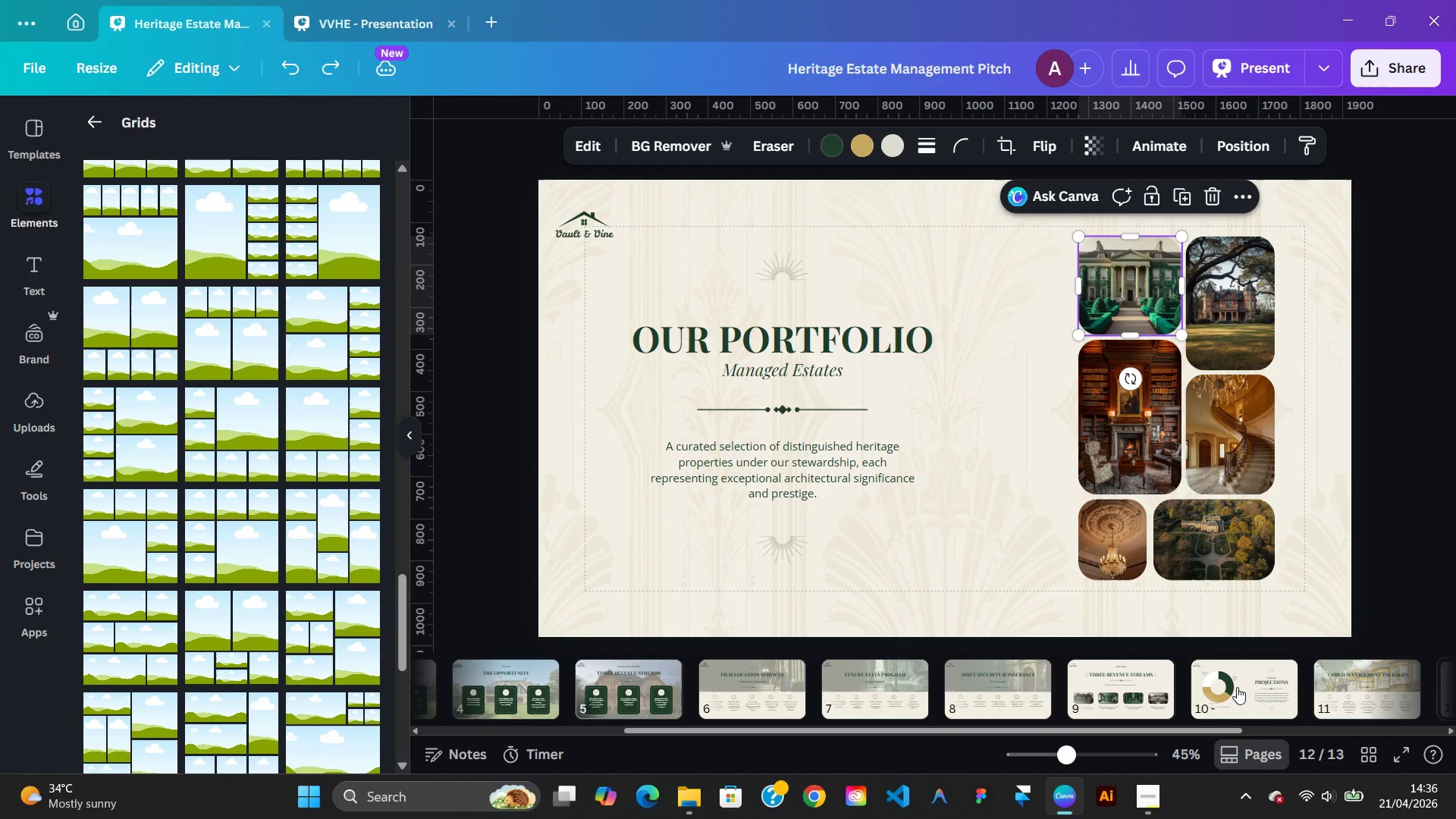 
key(Control+X)
 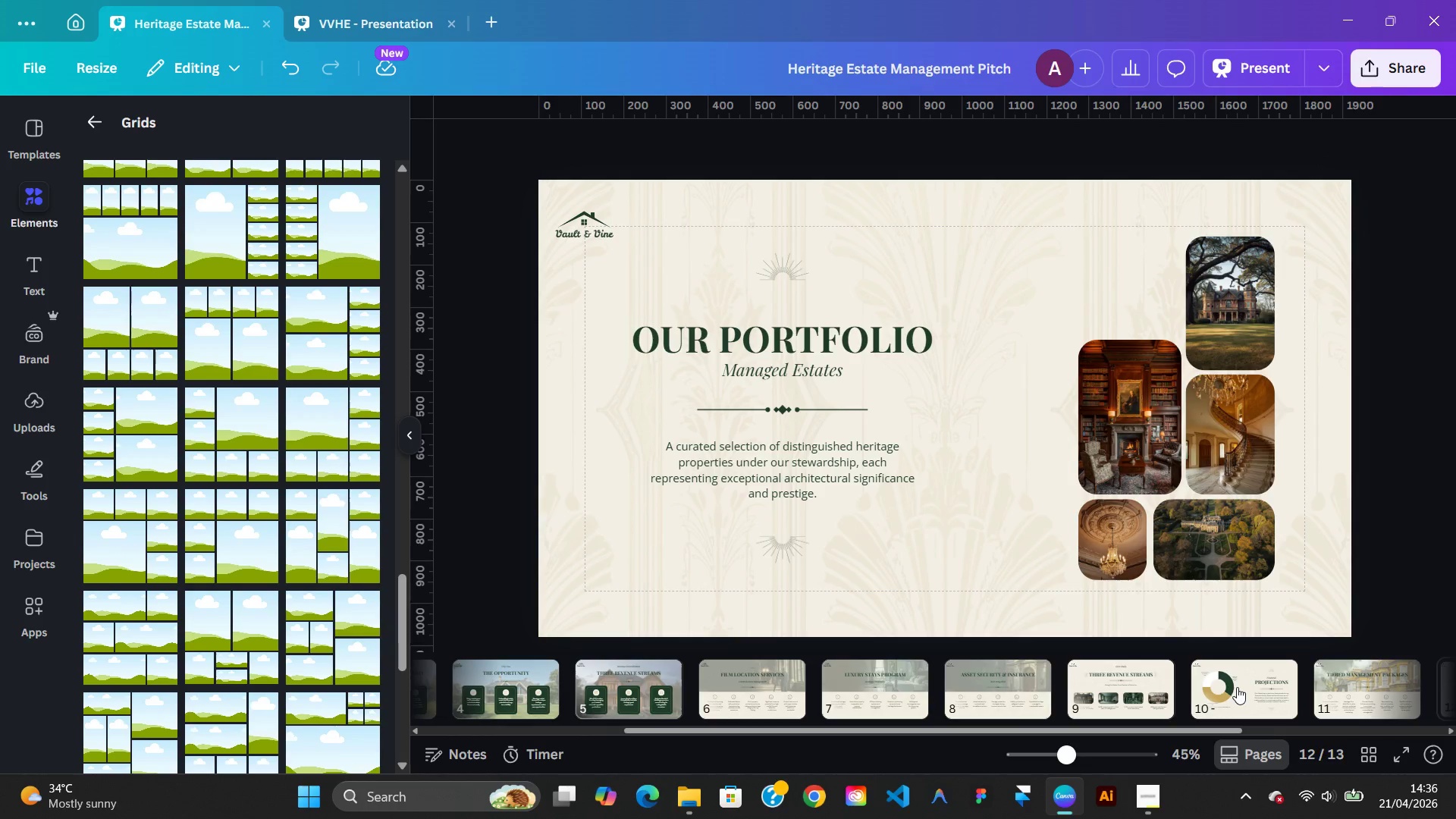 
key(Control+Z)
 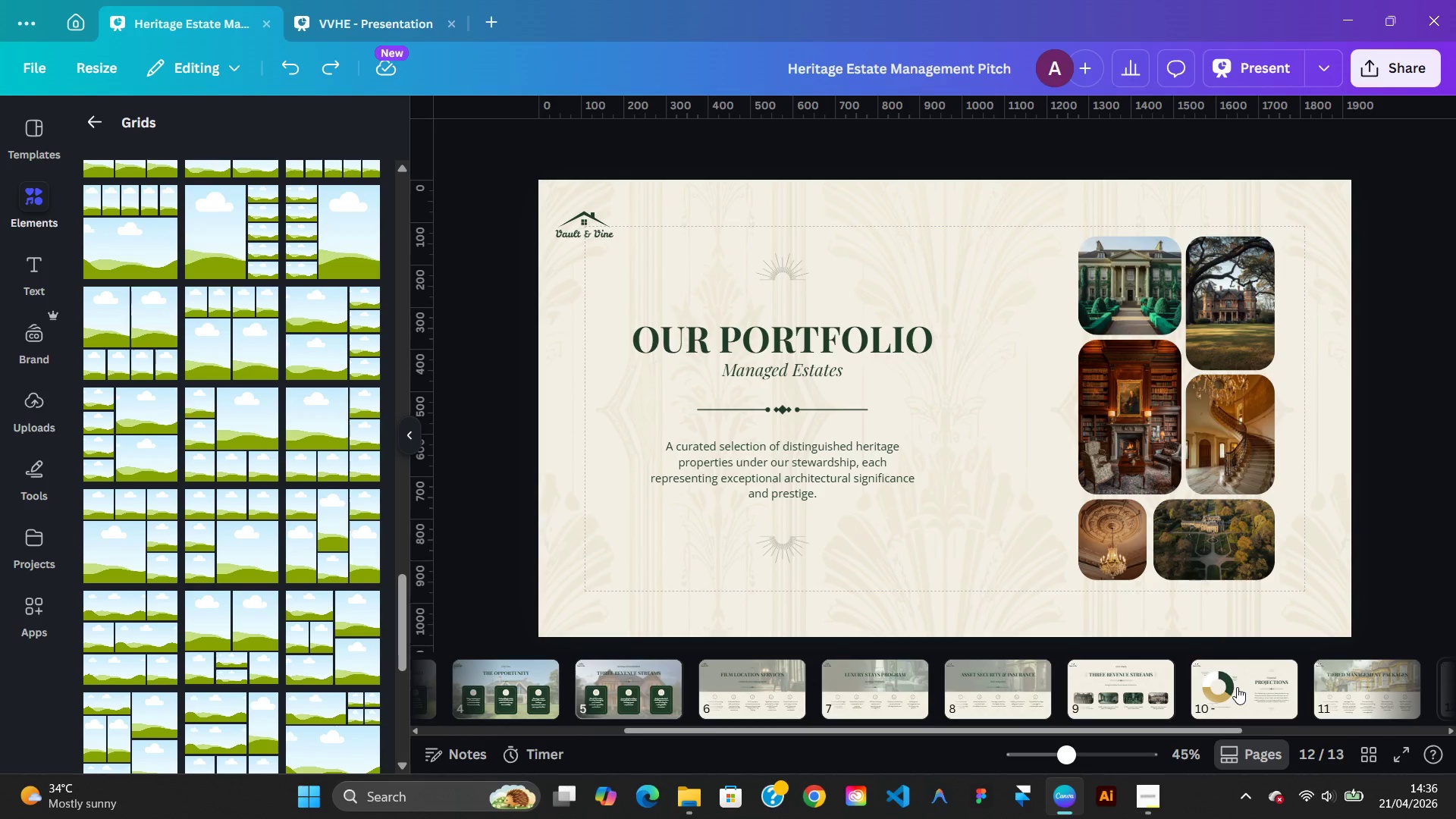 
key(Control+Z)
 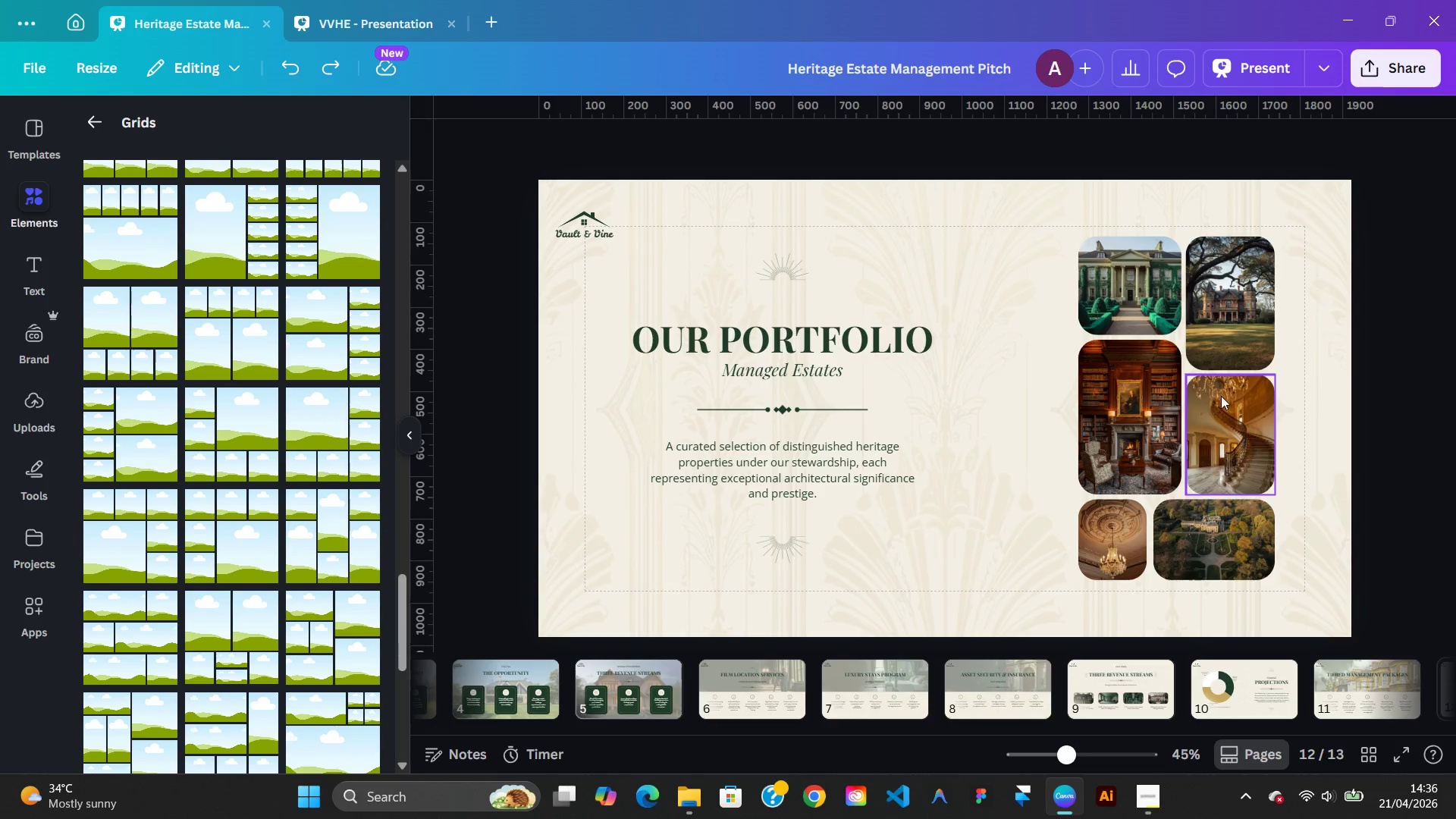 
left_click([1147, 331])
 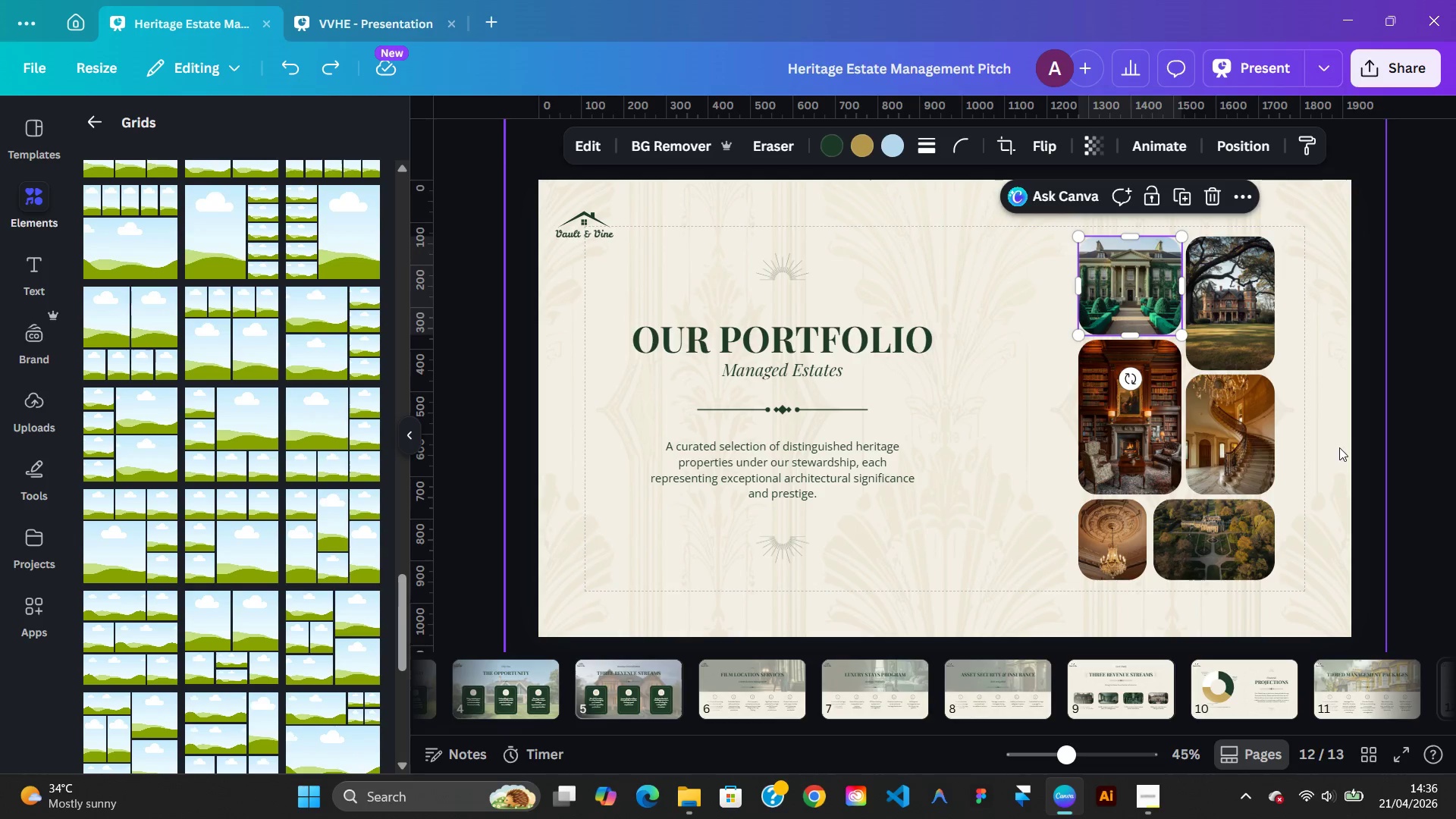 
left_click([1339, 447])
 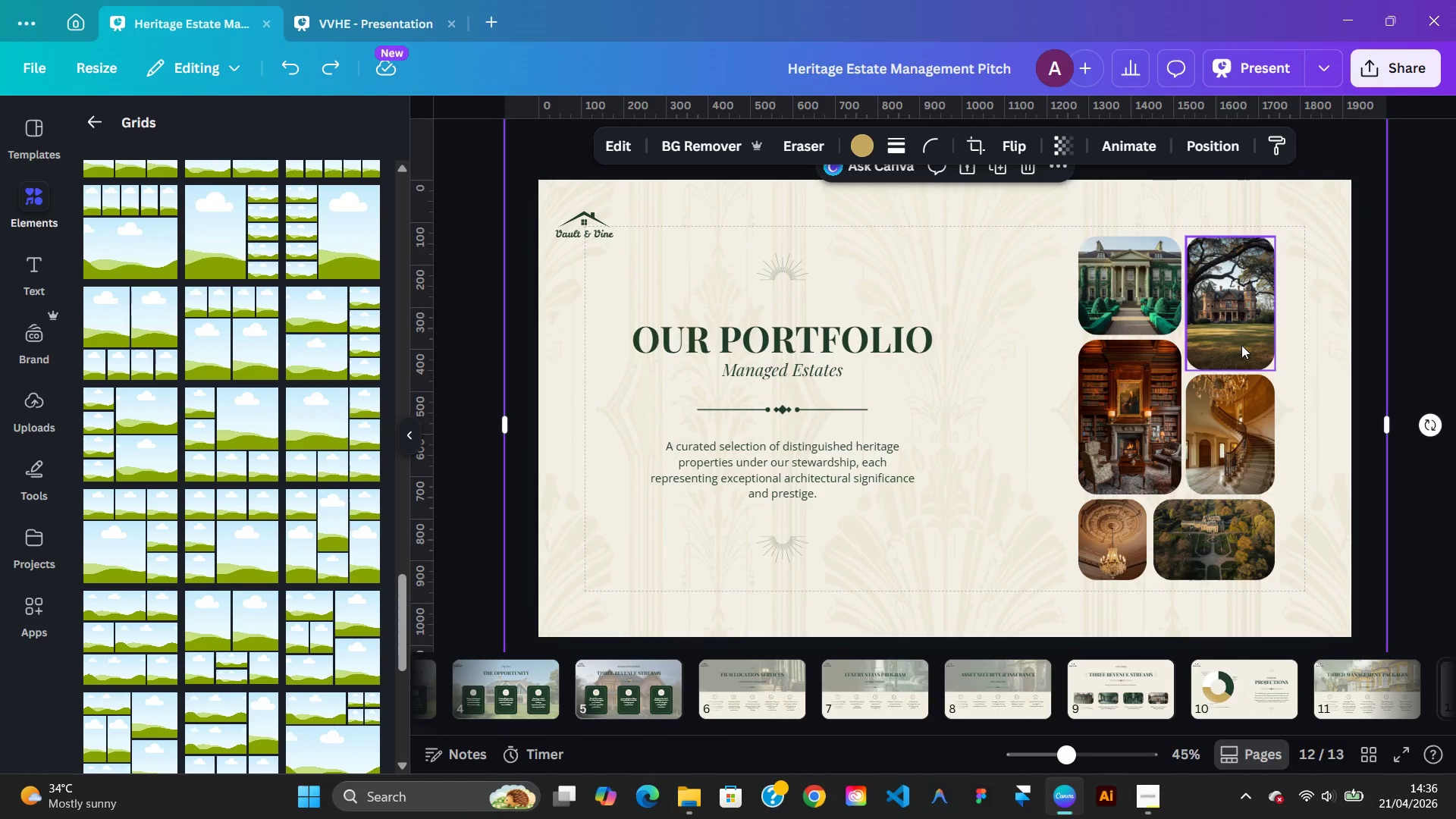 
left_click([1241, 345])
 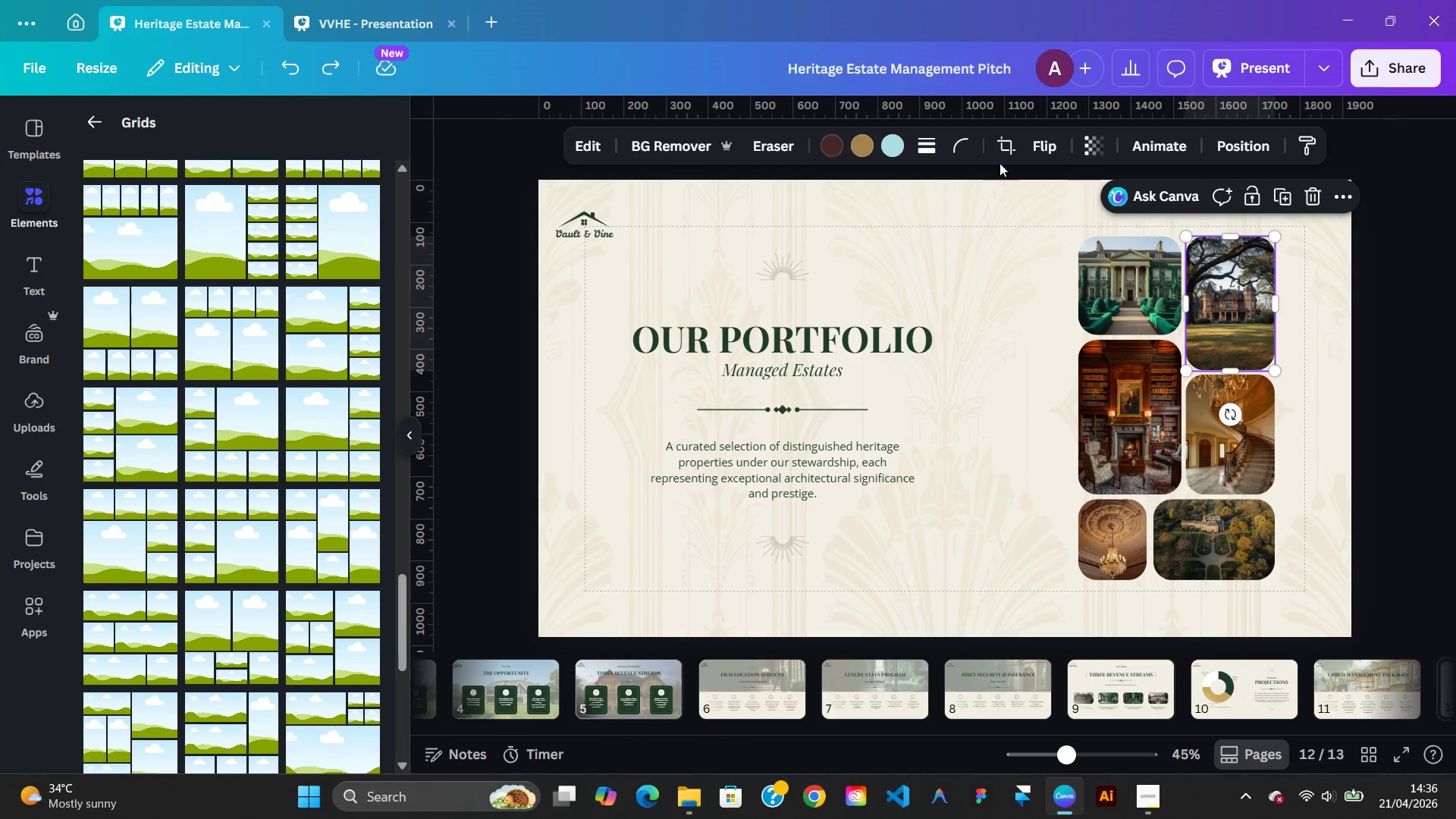 
left_click([957, 149])
 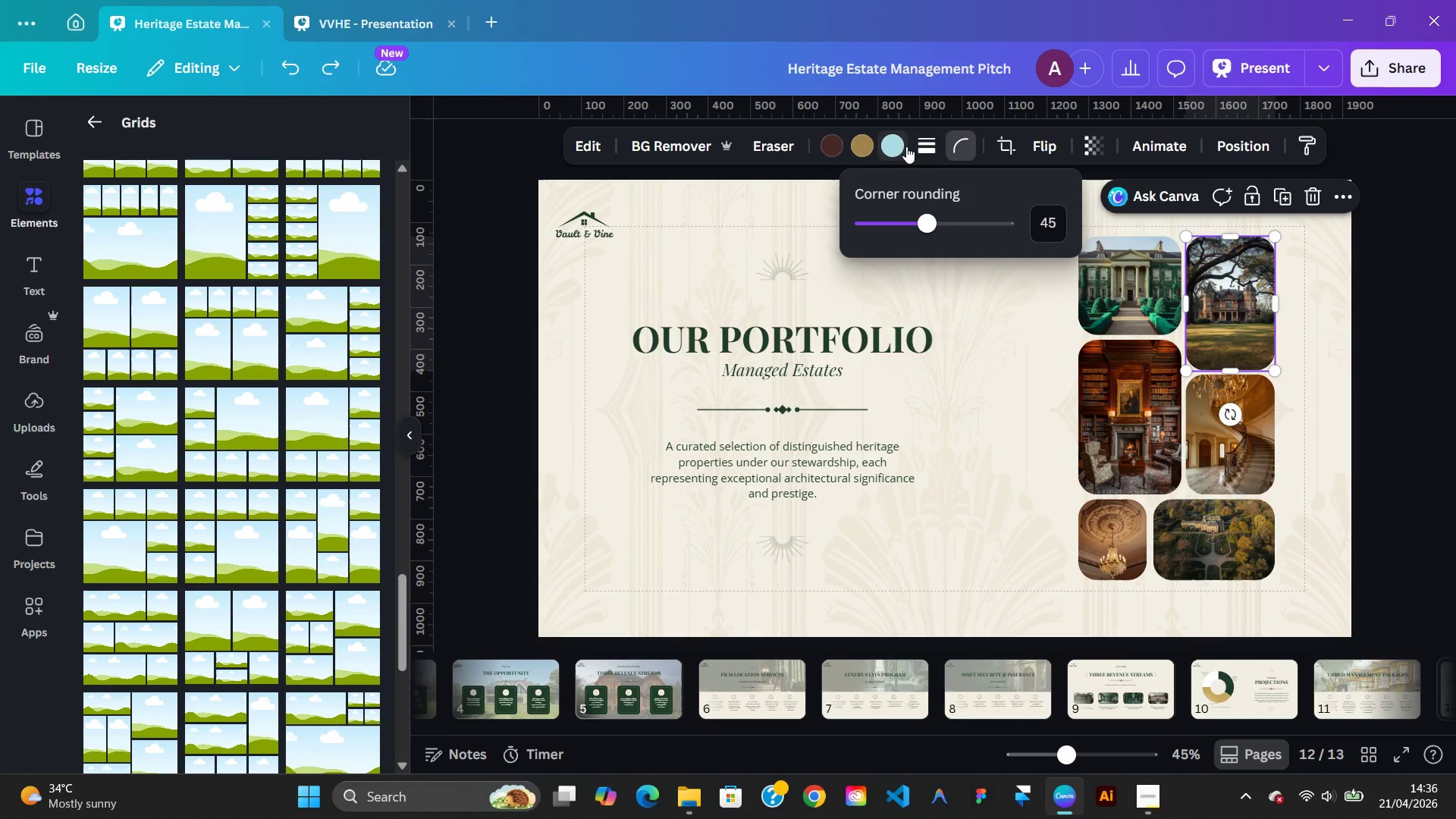 
left_click([921, 145])
 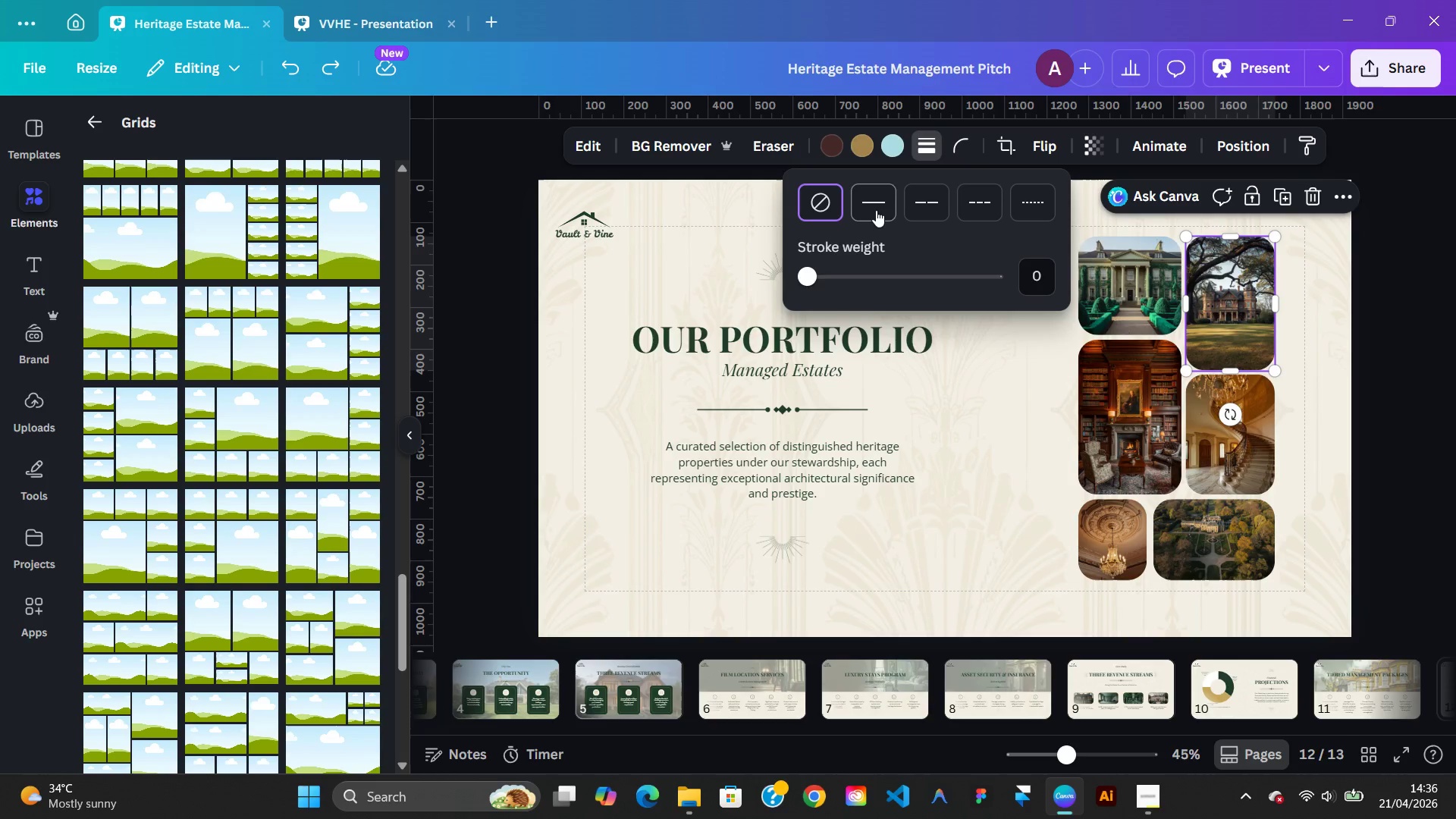 
left_click([876, 210])
 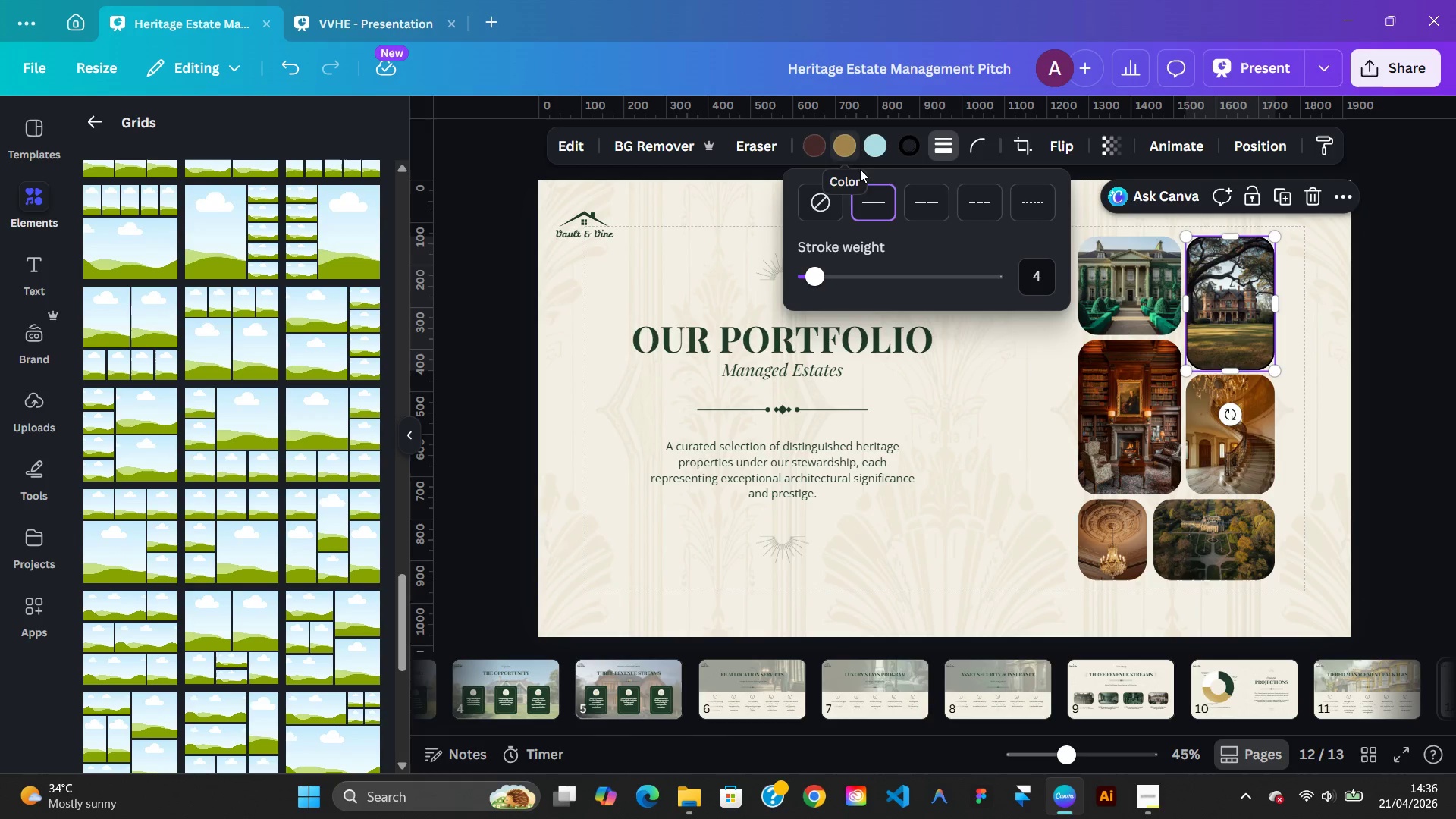 
wait(5.22)
 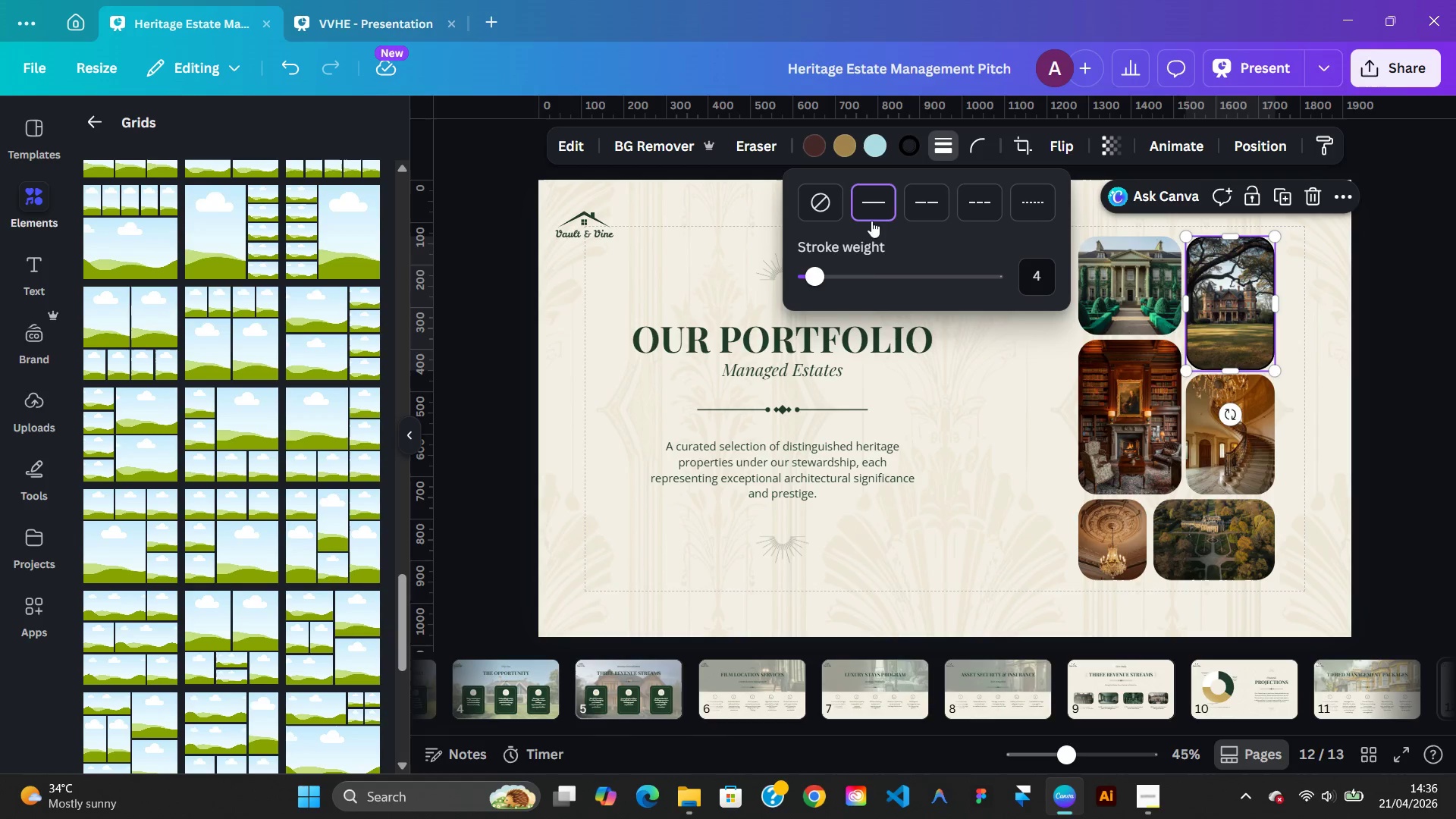 
left_click([911, 147])
 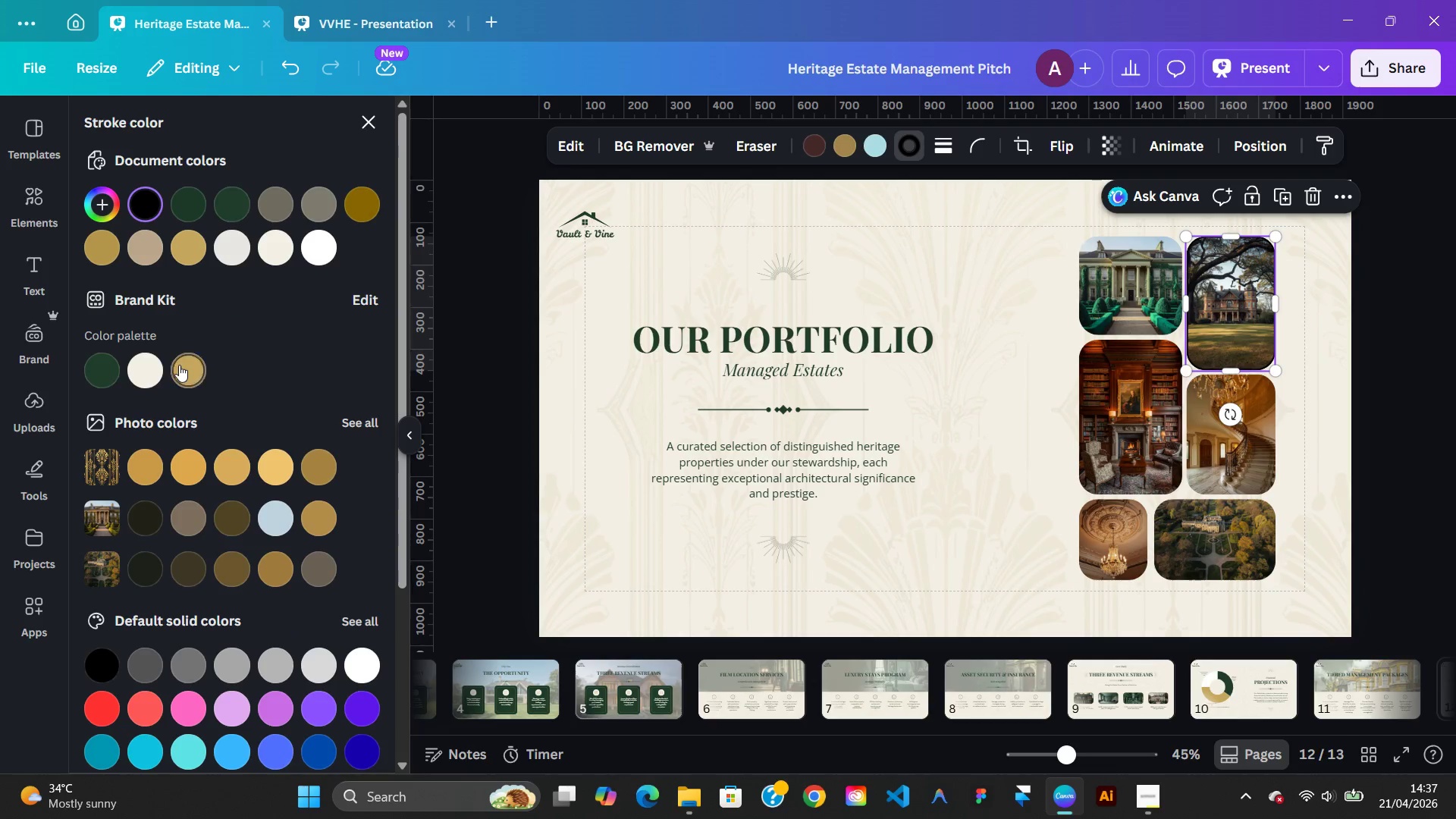 
left_click([184, 366])
 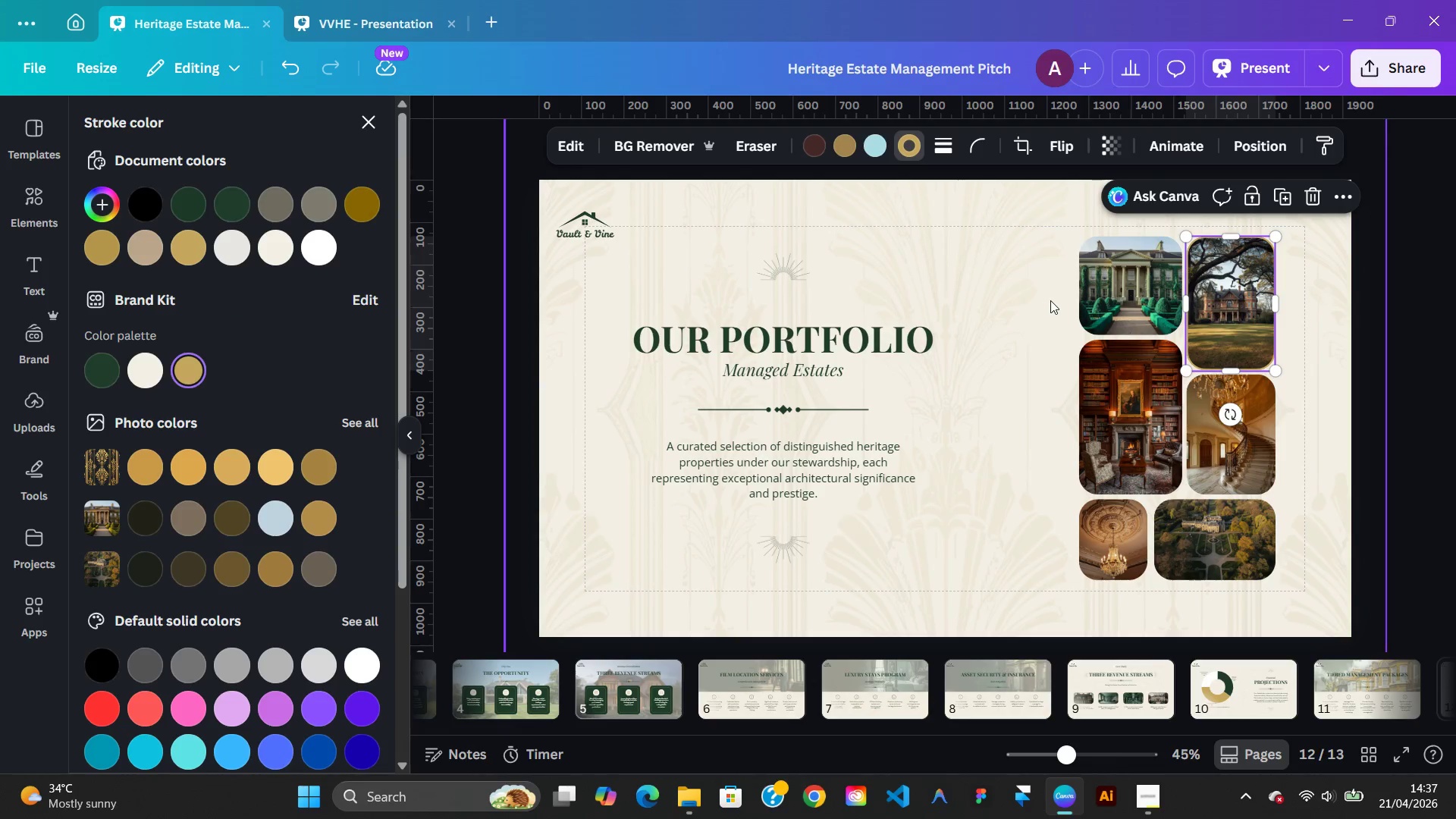 
left_click([1094, 300])
 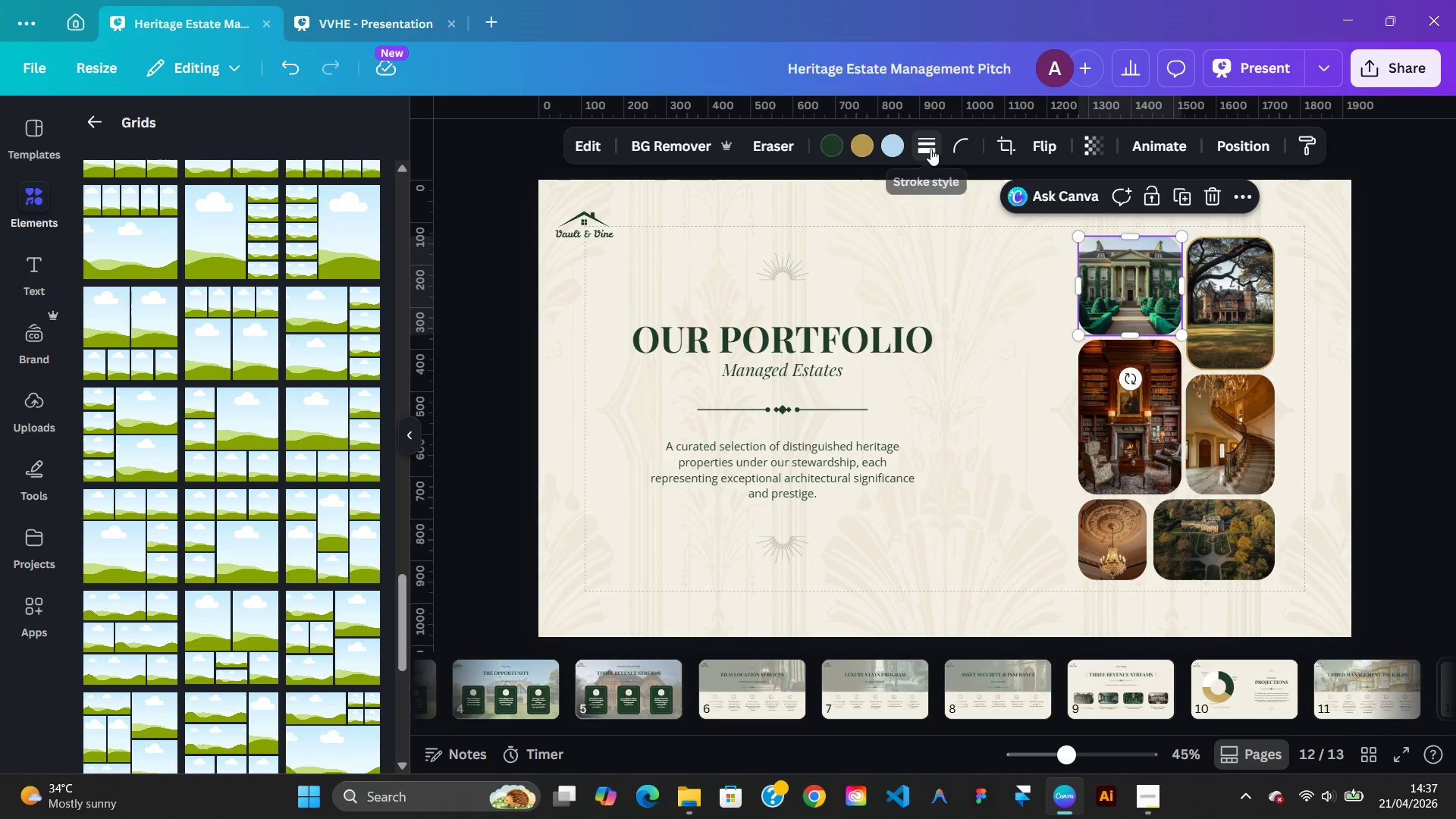 
left_click([930, 149])
 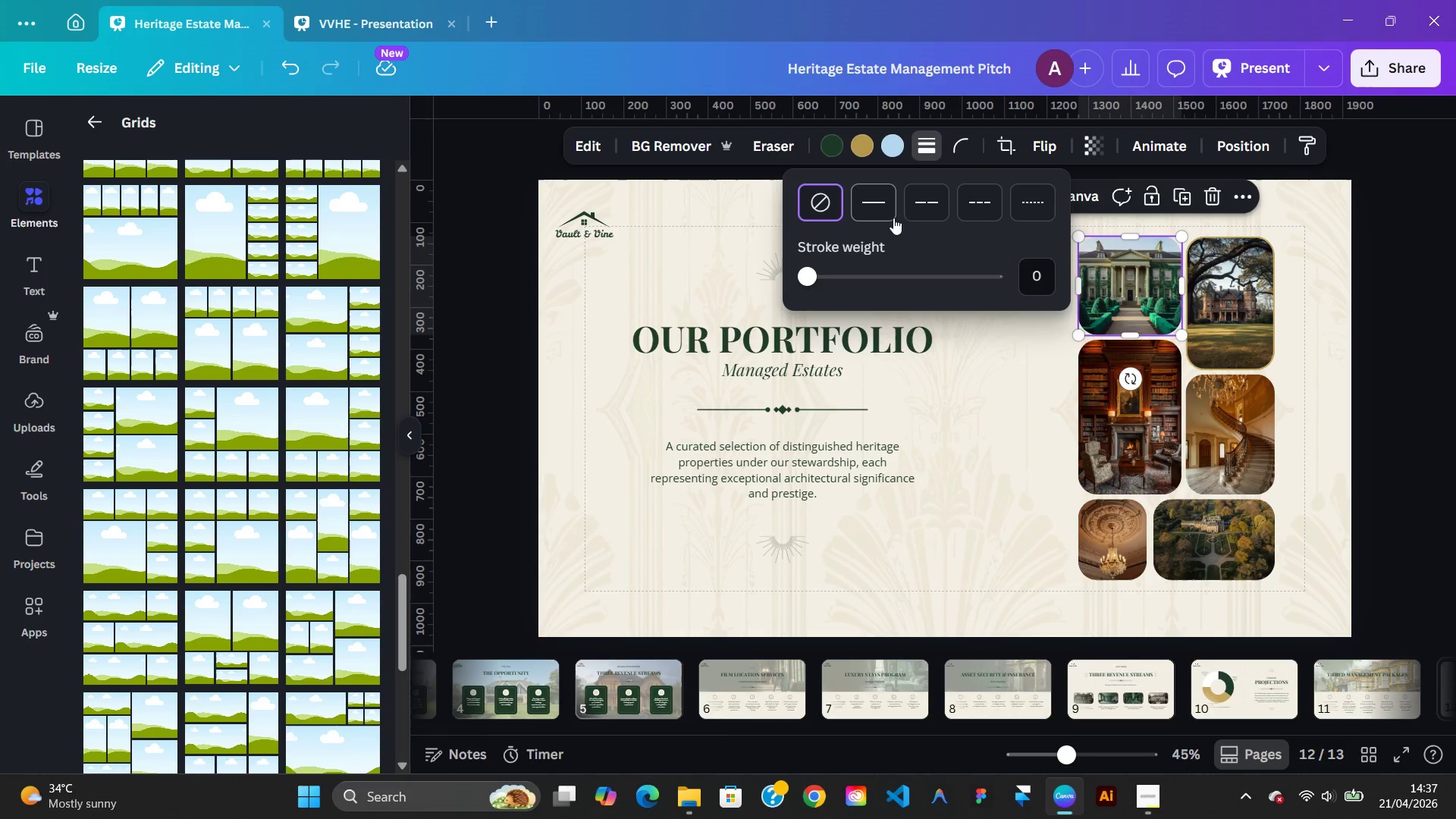 
left_click([883, 215])
 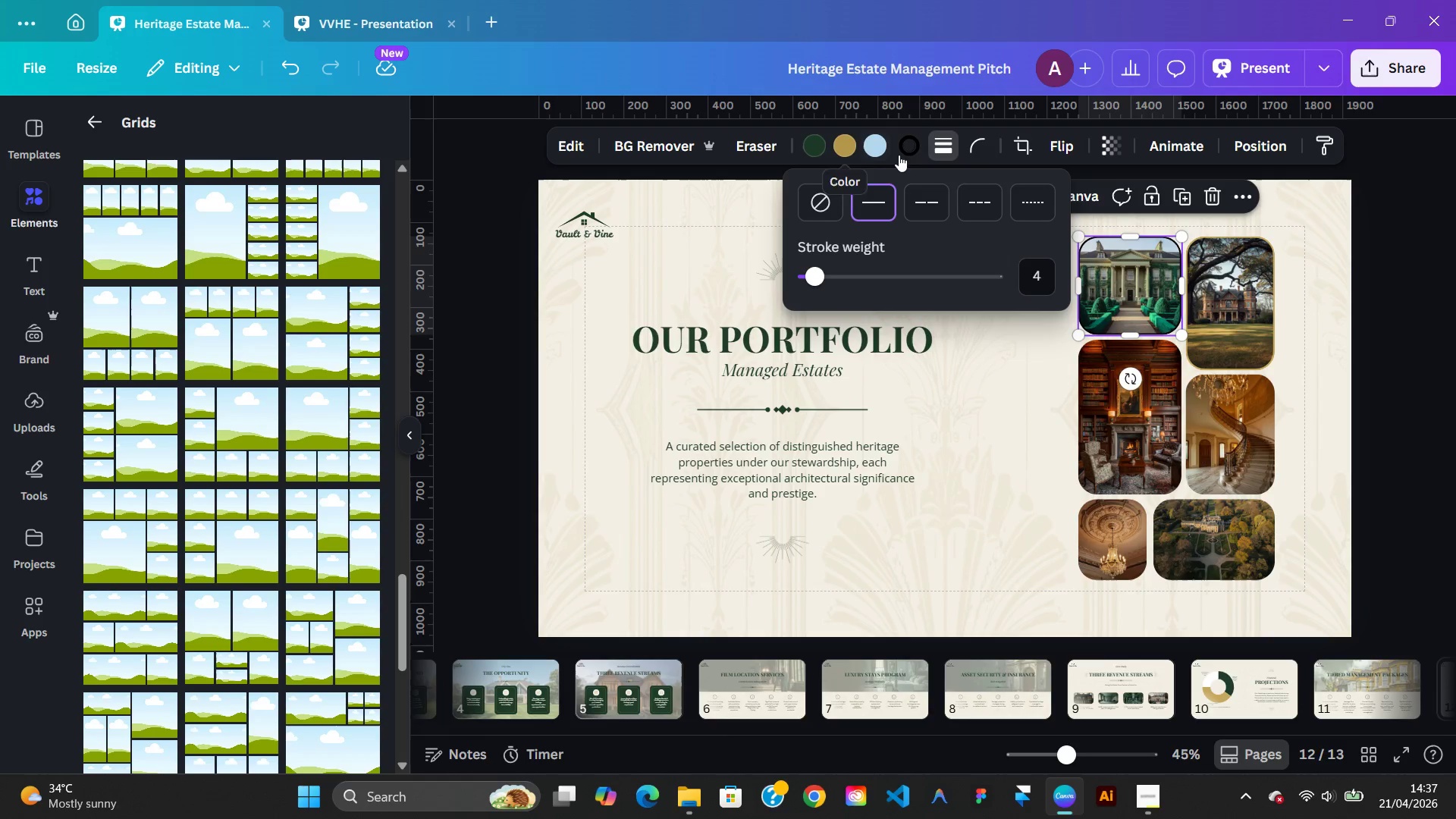 
left_click([906, 155])
 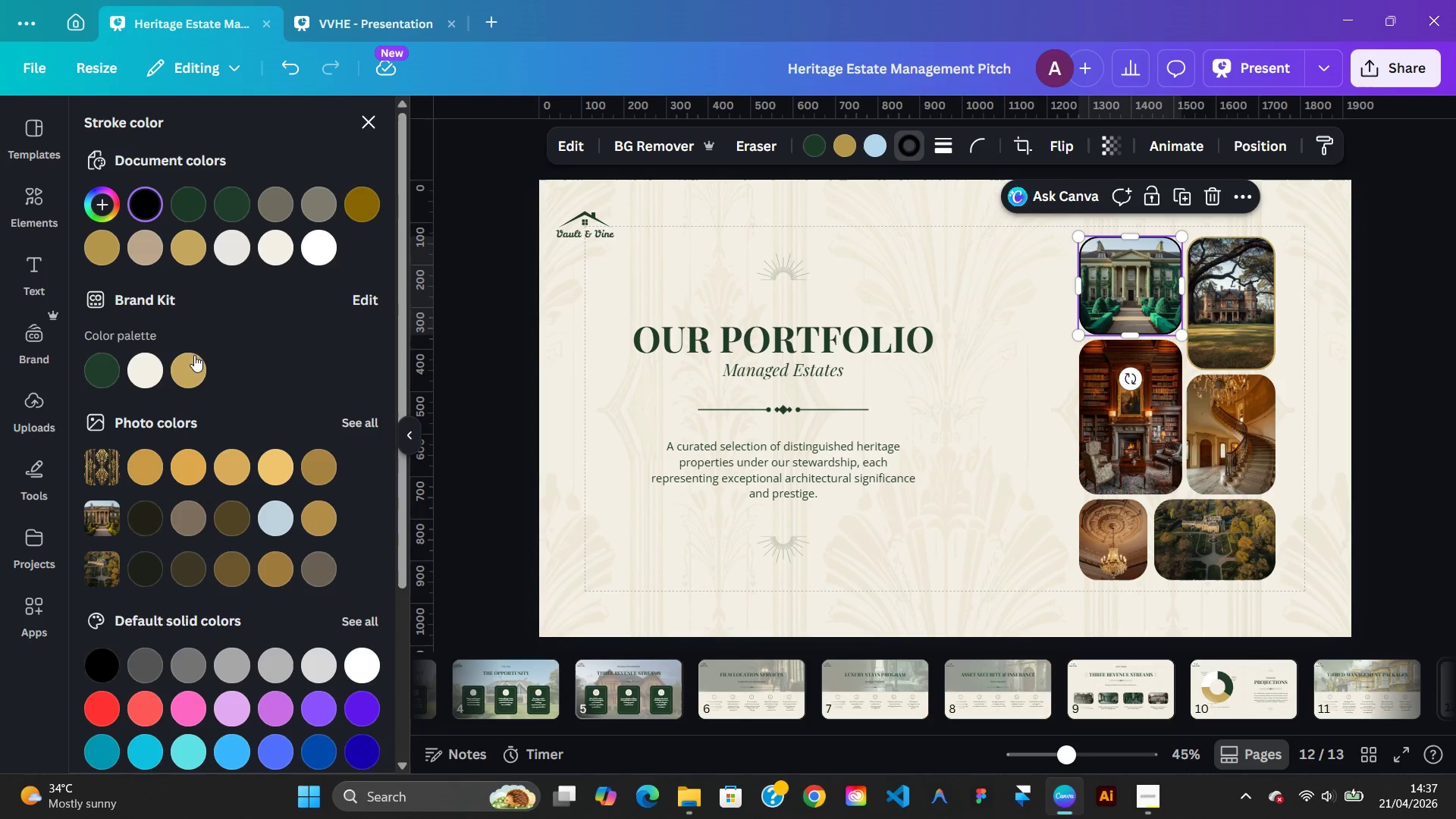 
left_click([196, 358])
 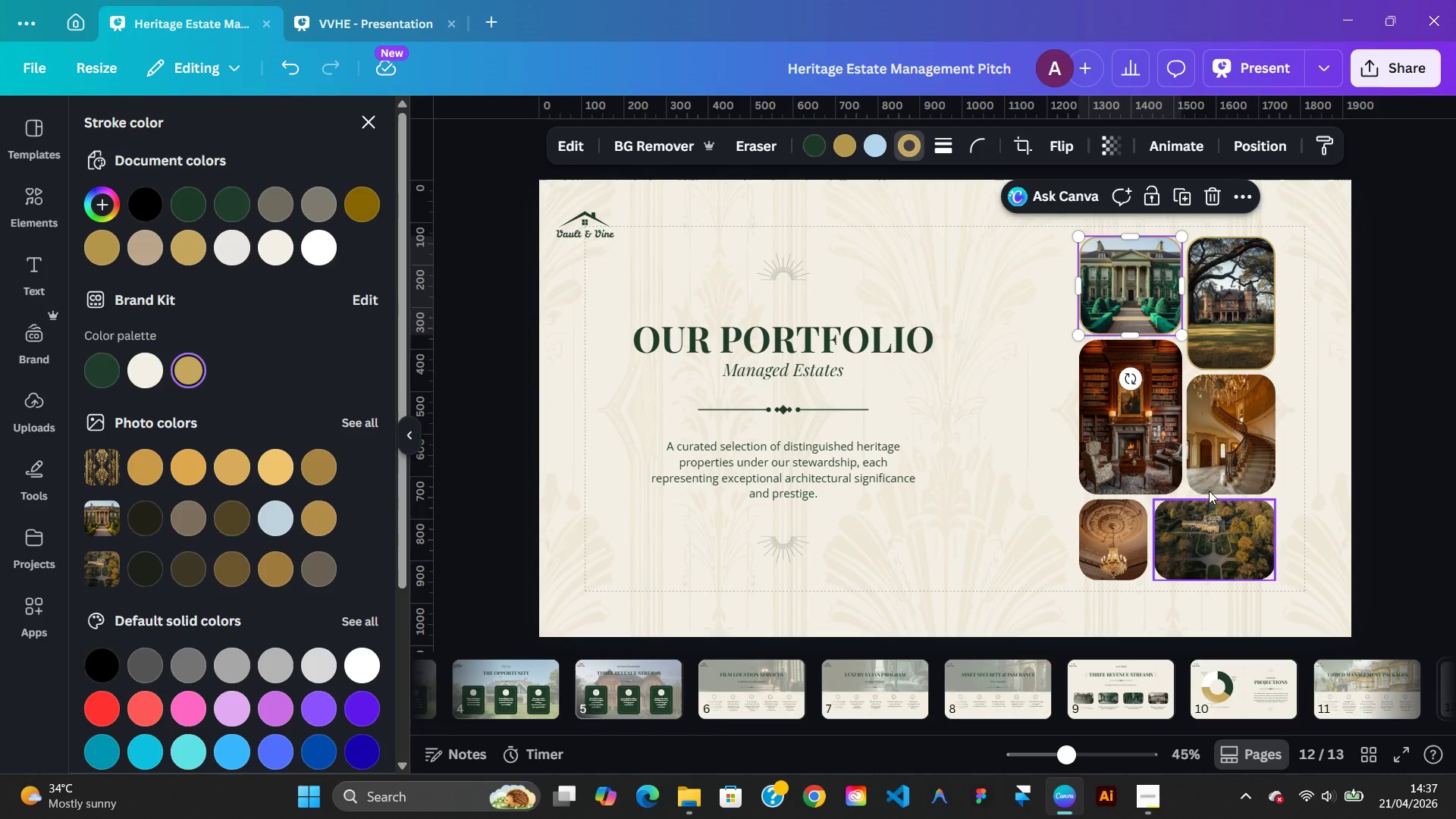 
left_click([1203, 479])
 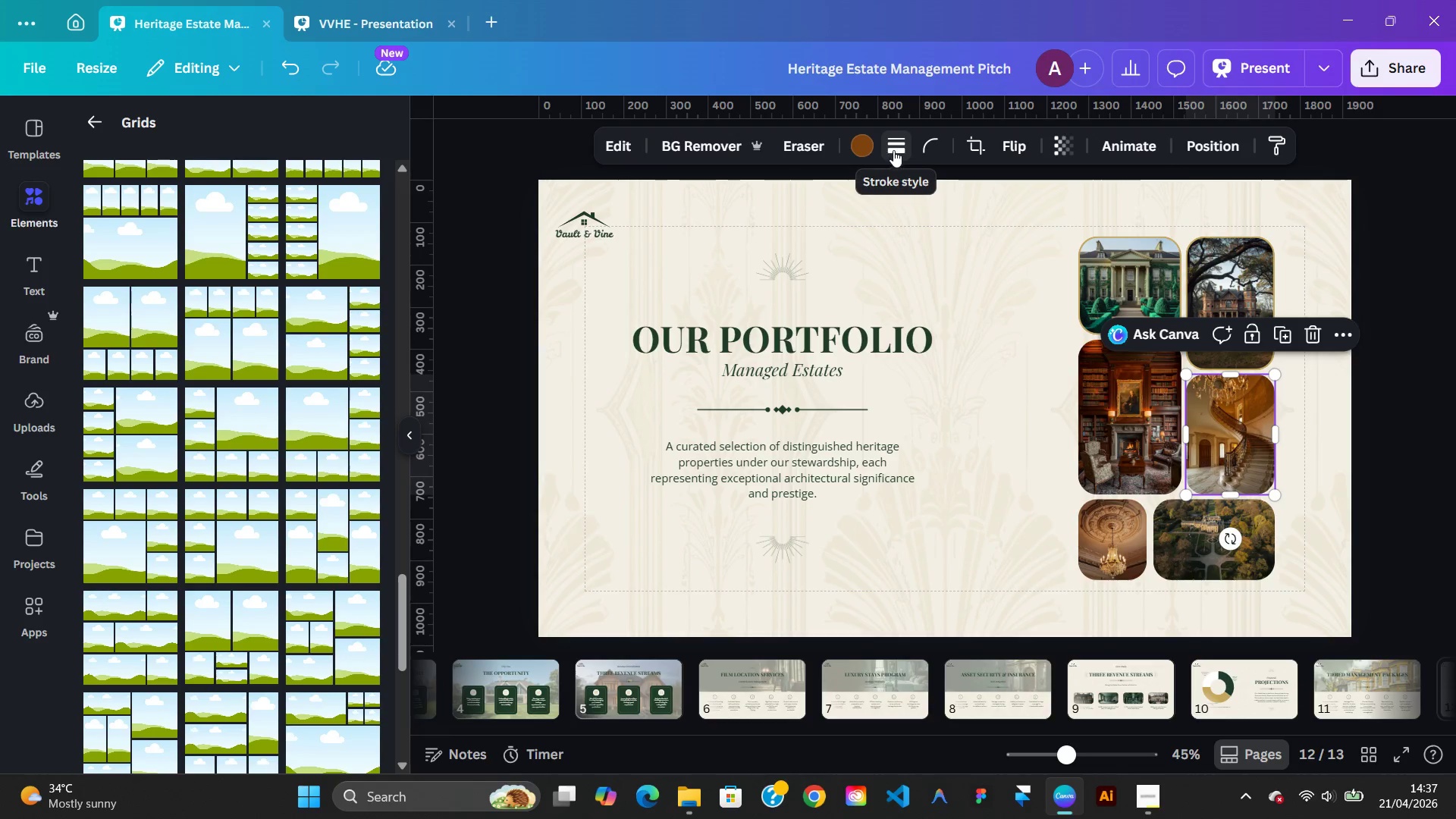 
left_click([899, 150])
 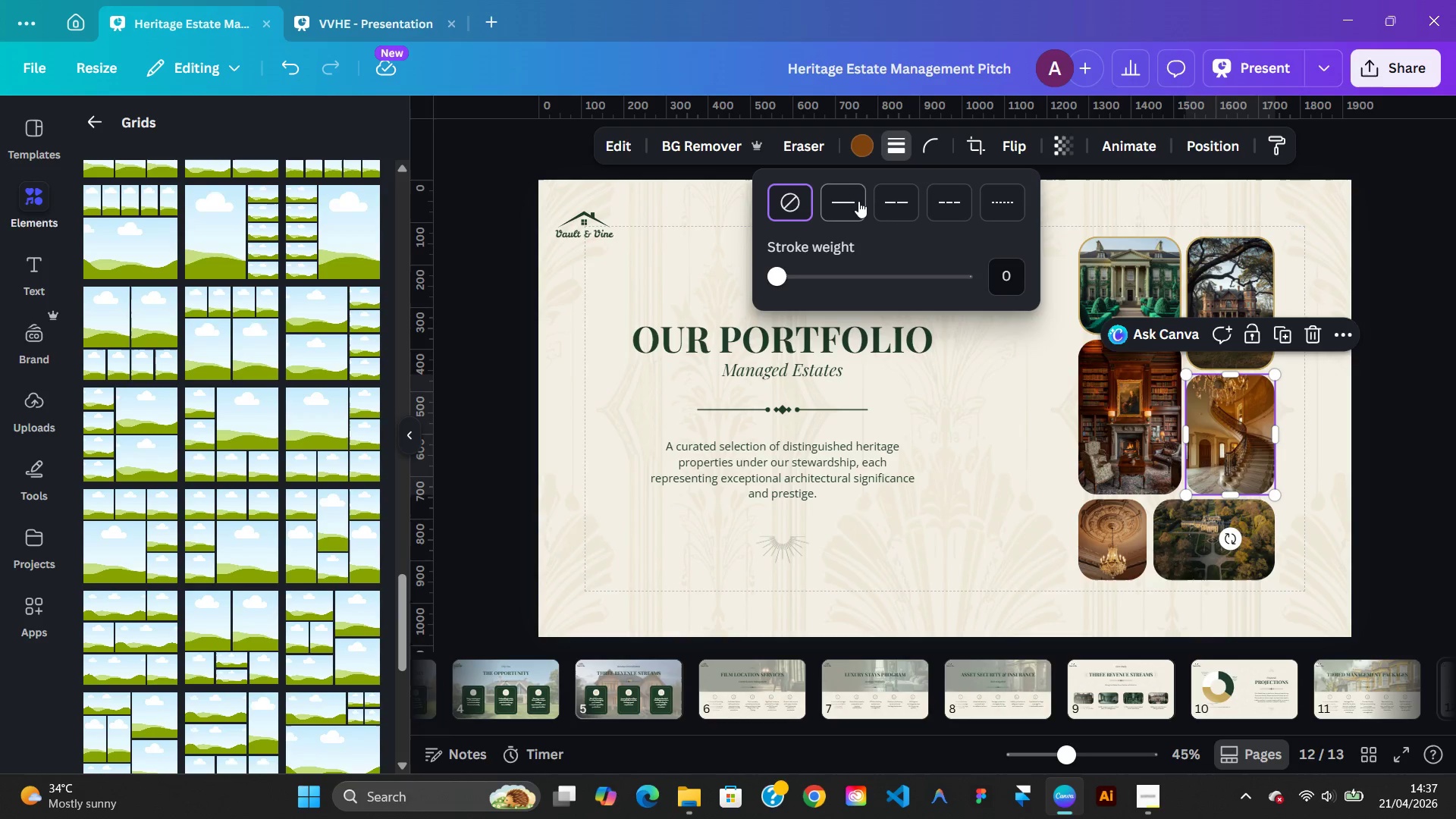 
left_click([857, 202])
 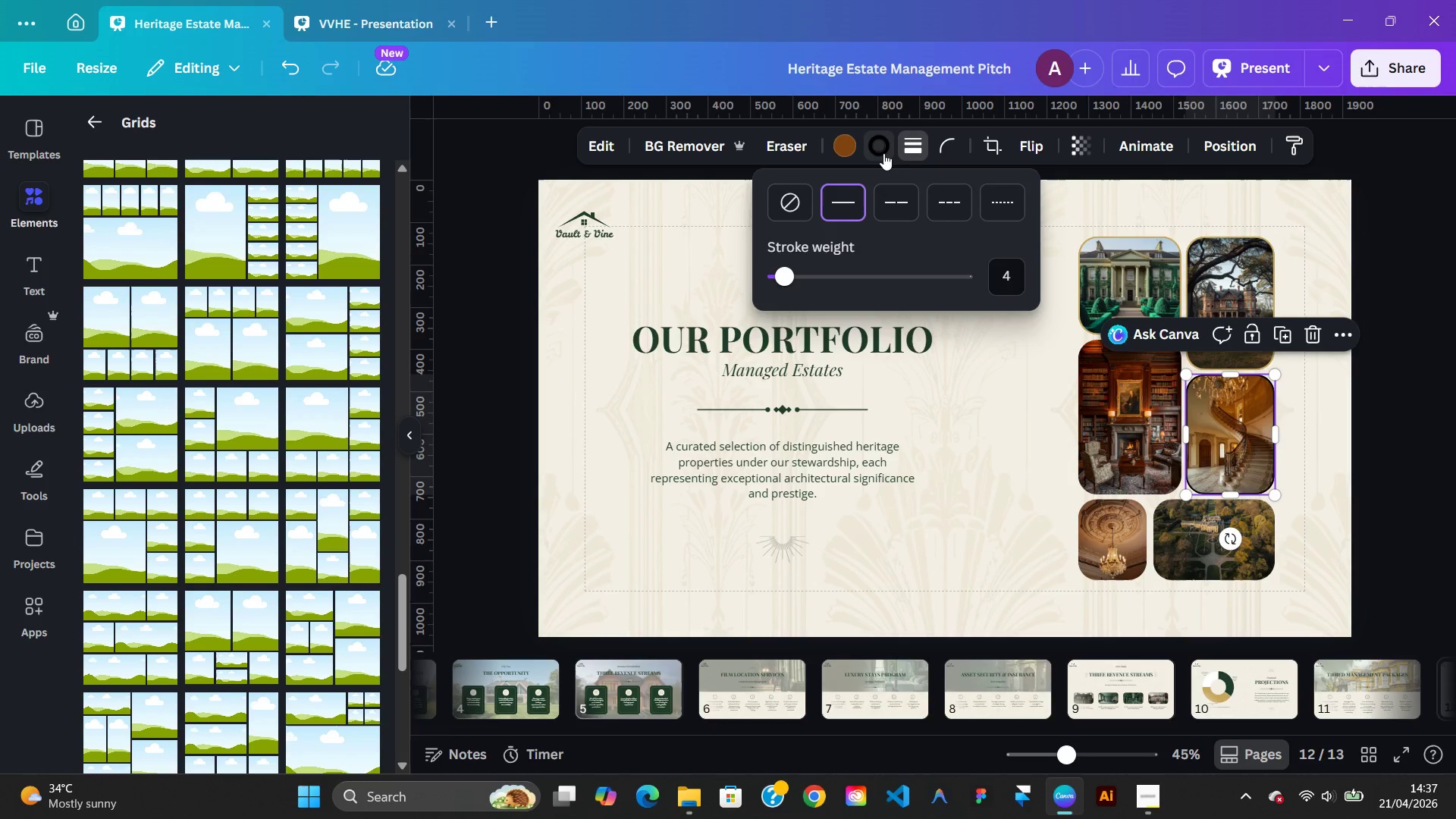 
left_click([883, 153])
 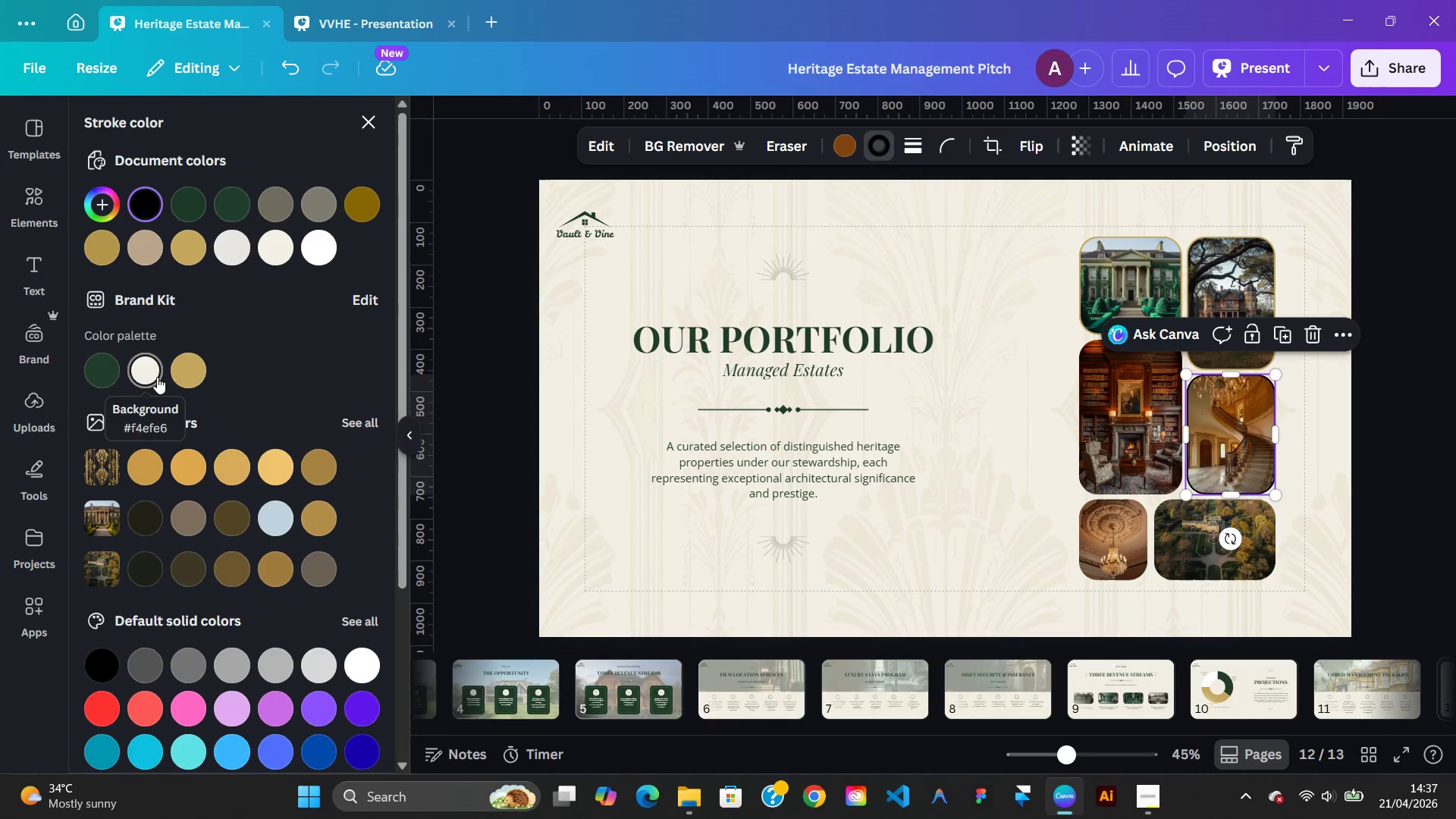 
left_click([193, 374])
 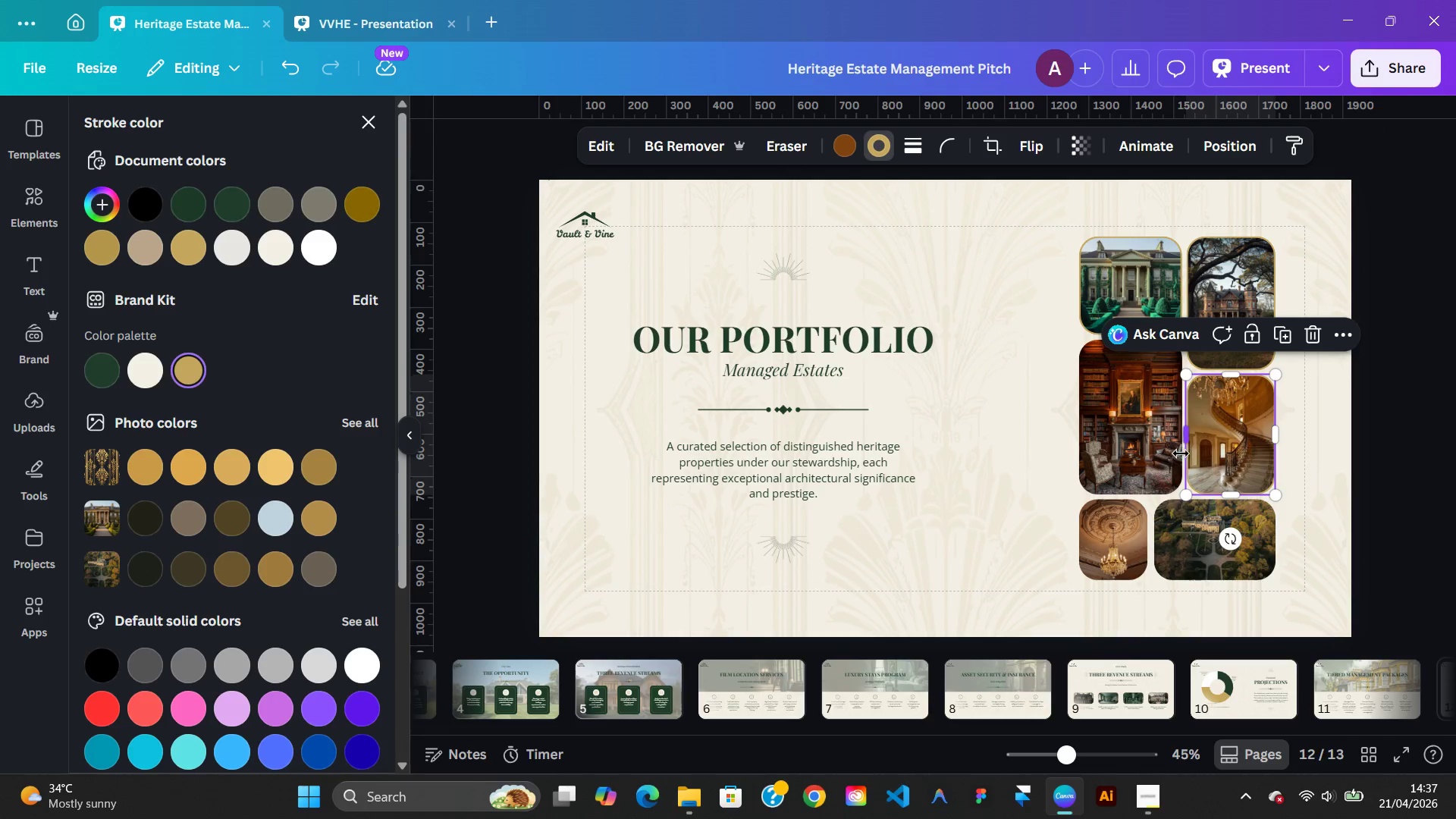 
left_click([1159, 452])
 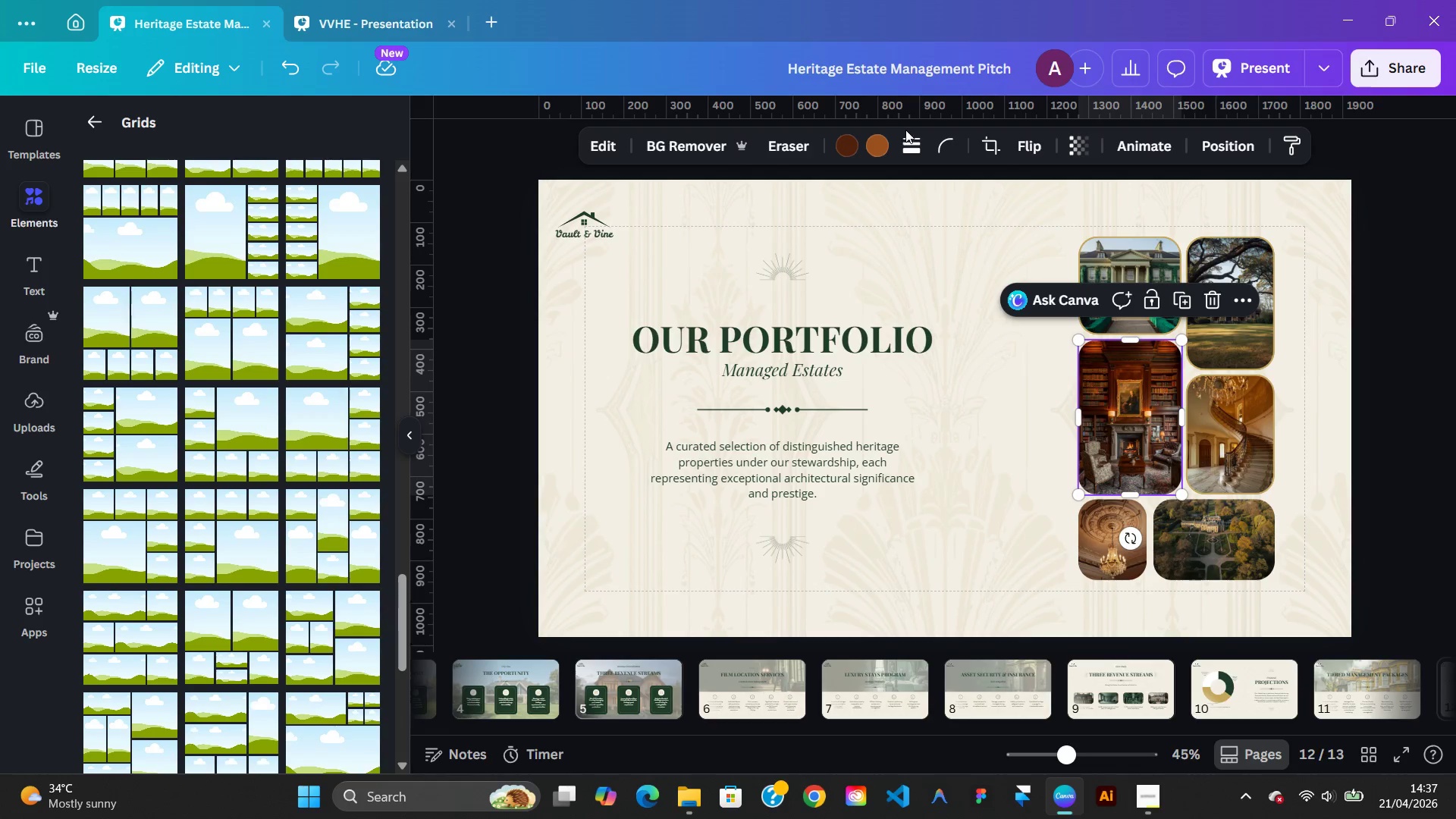 
left_click([920, 143])
 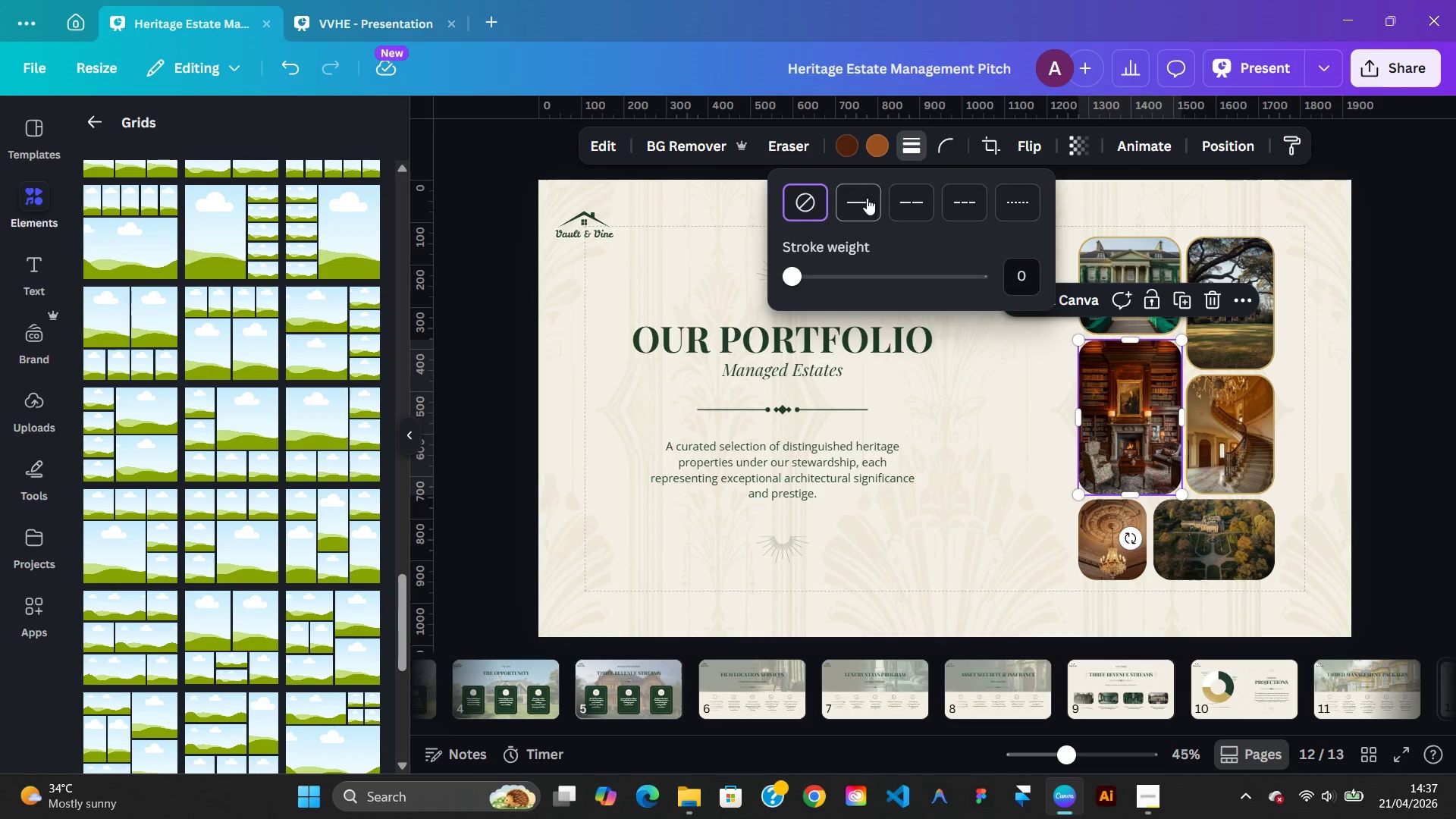 
left_click([866, 198])
 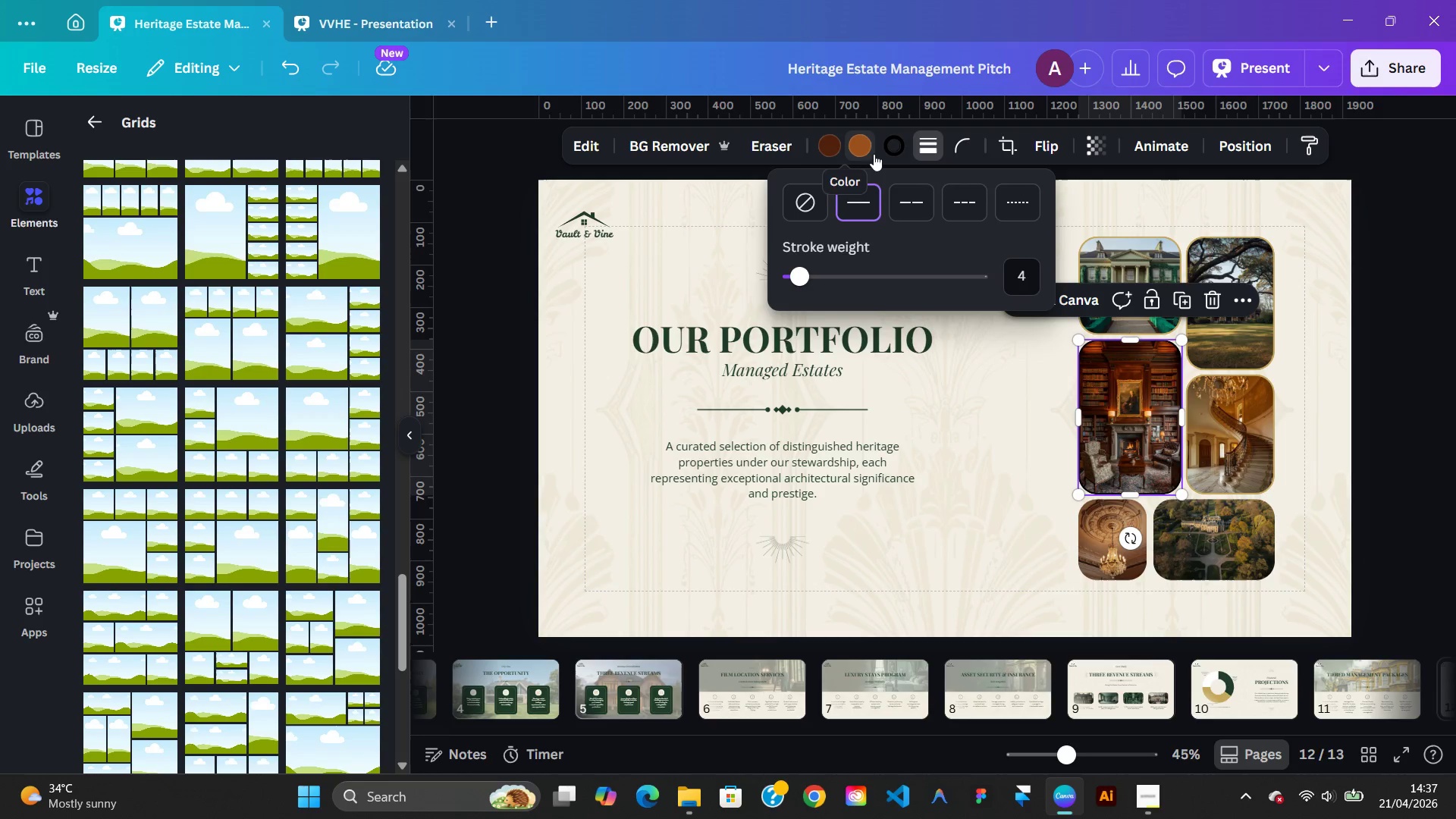 
left_click([894, 154])
 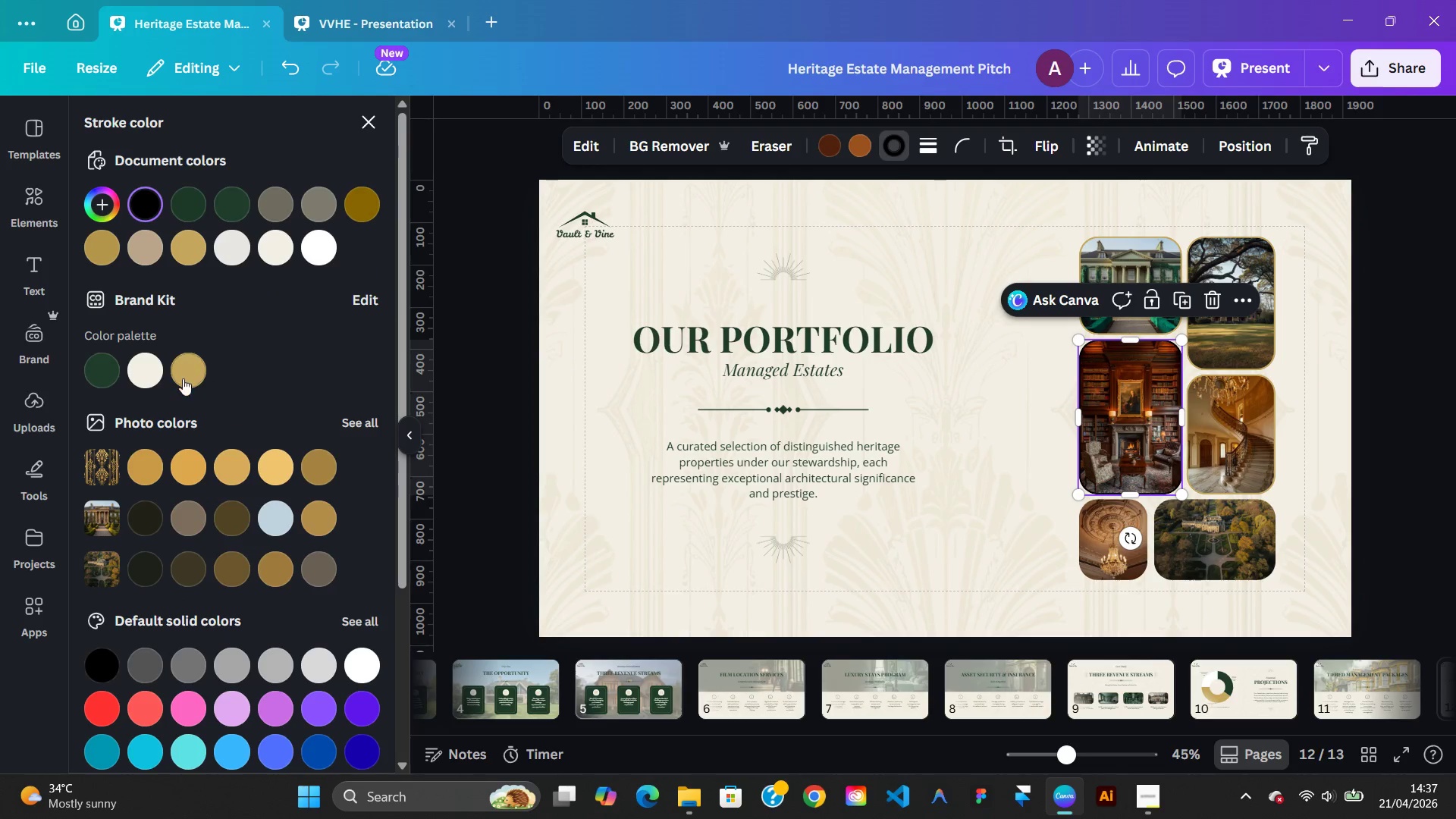 
left_click([183, 377])
 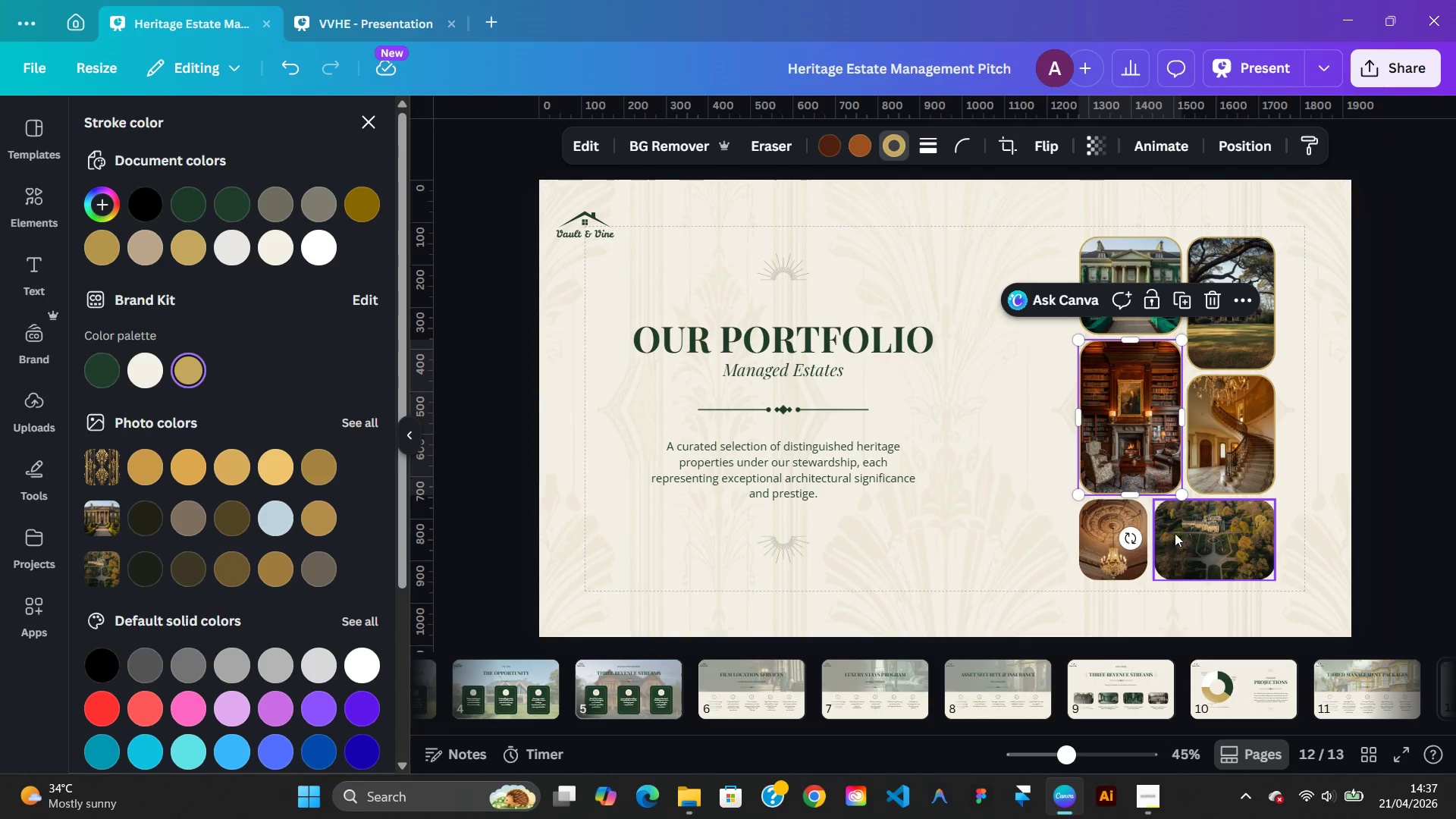 
left_click([1185, 532])
 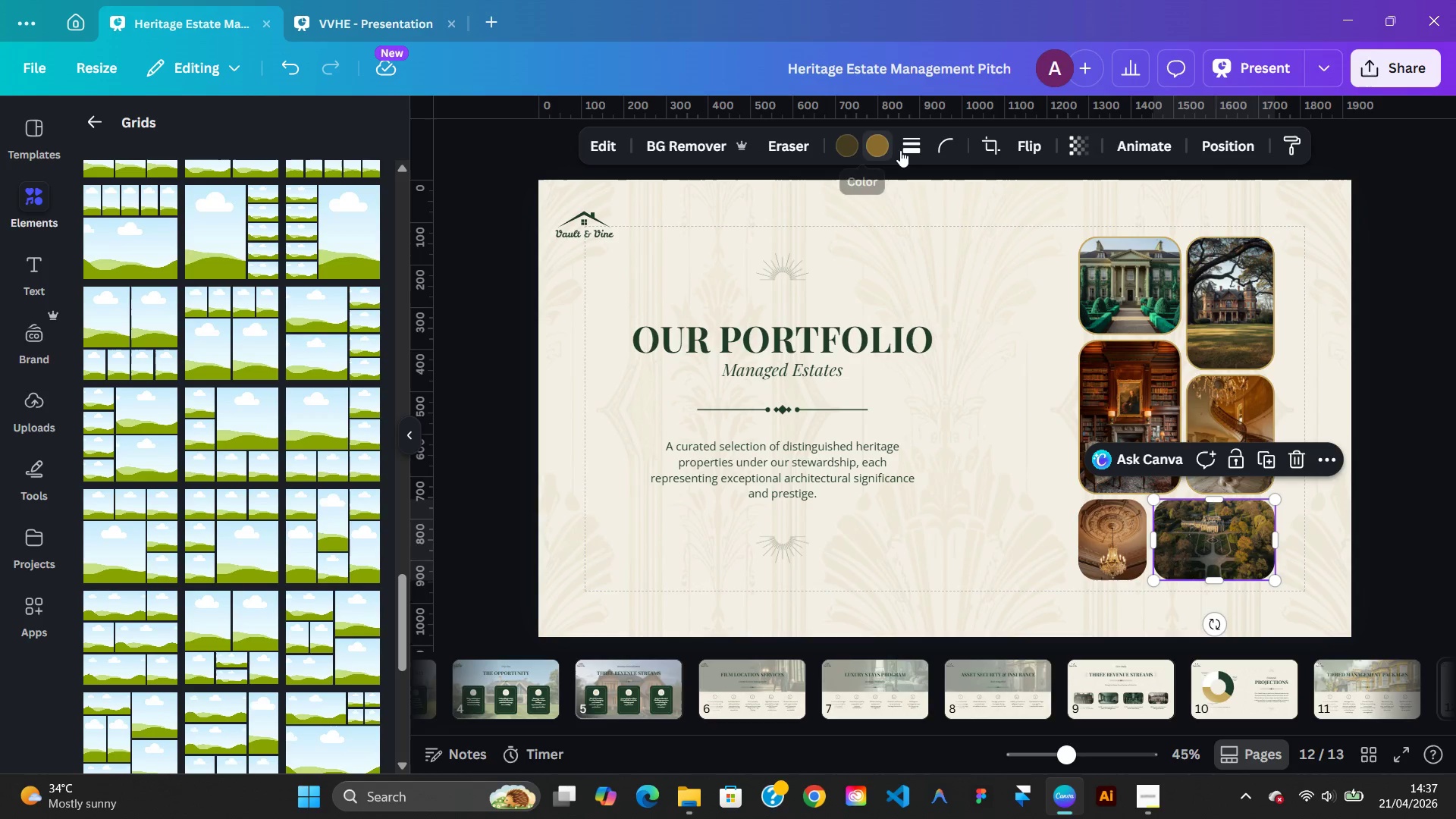 
left_click([906, 150])
 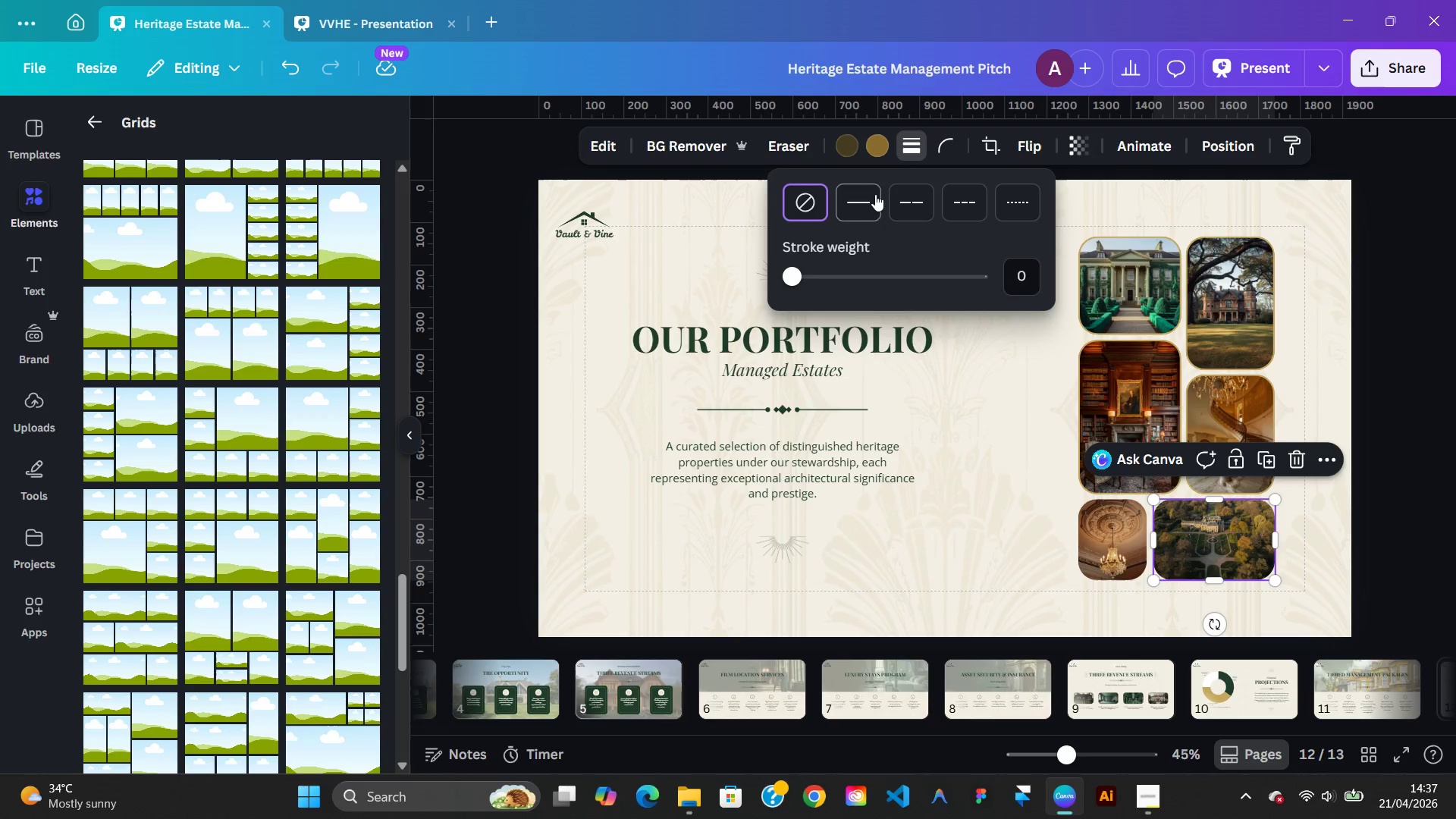 
left_click([874, 194])
 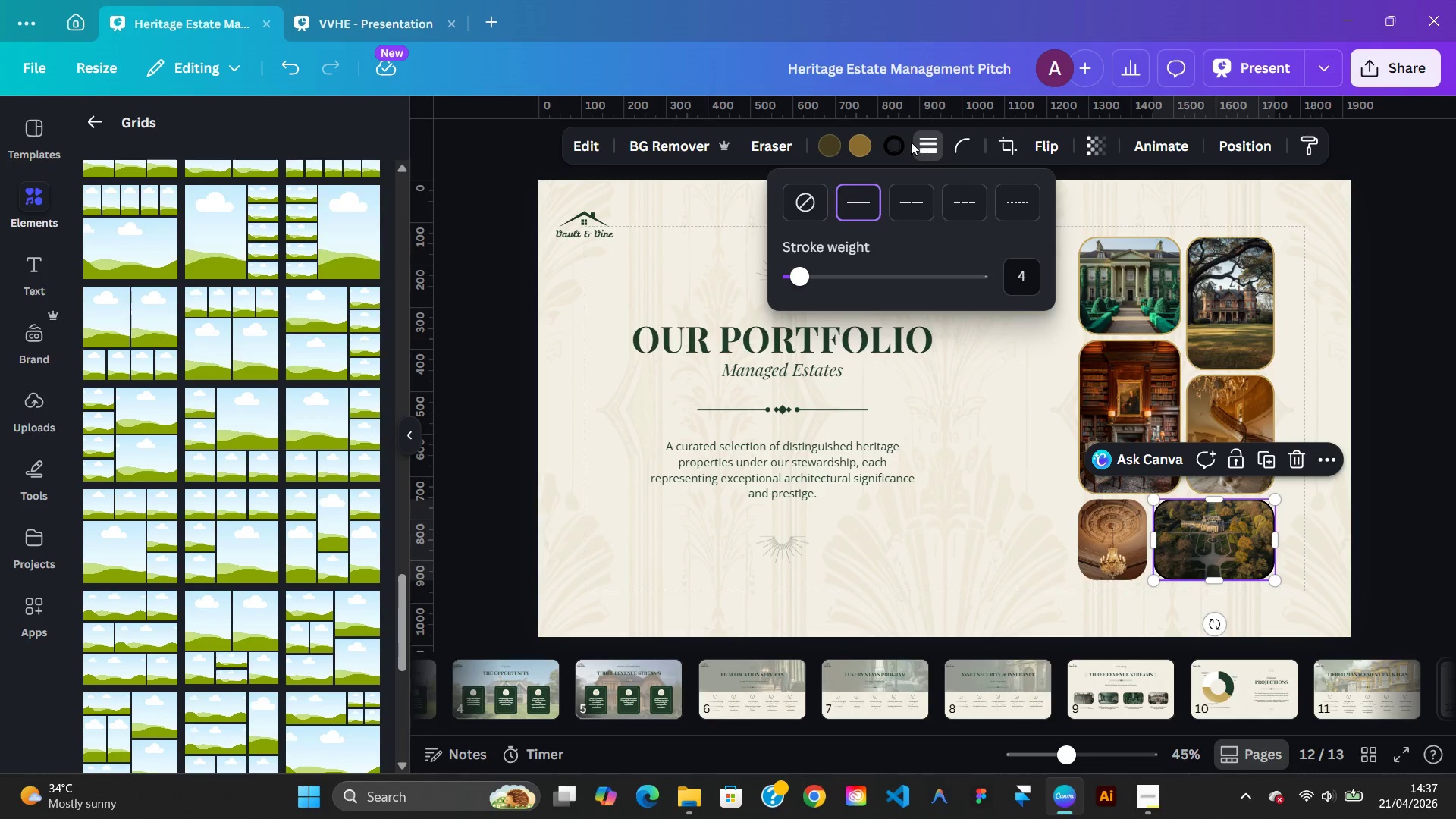 
left_click([905, 143])
 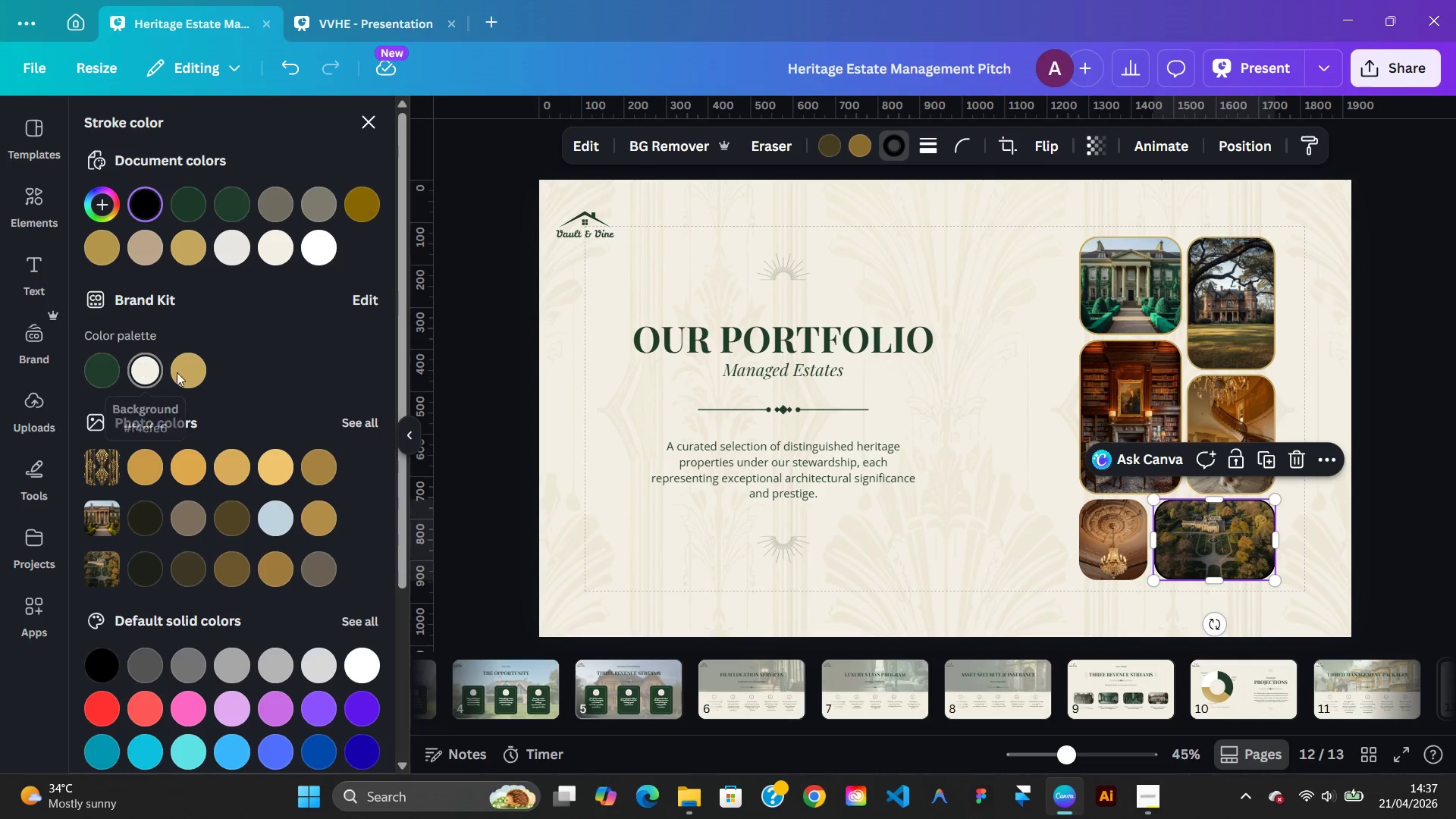 
left_click([187, 374])
 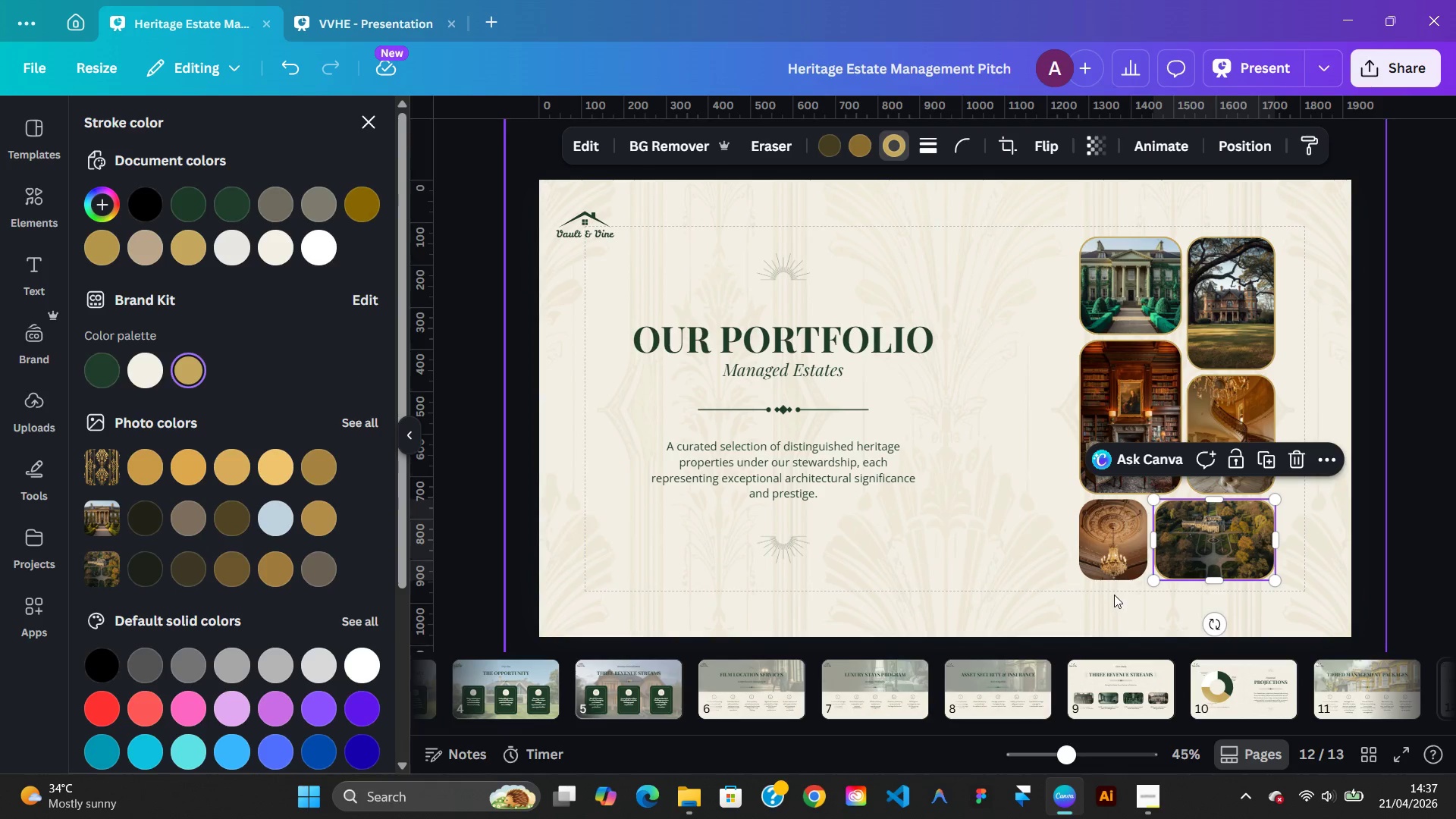 
left_click([1113, 566])
 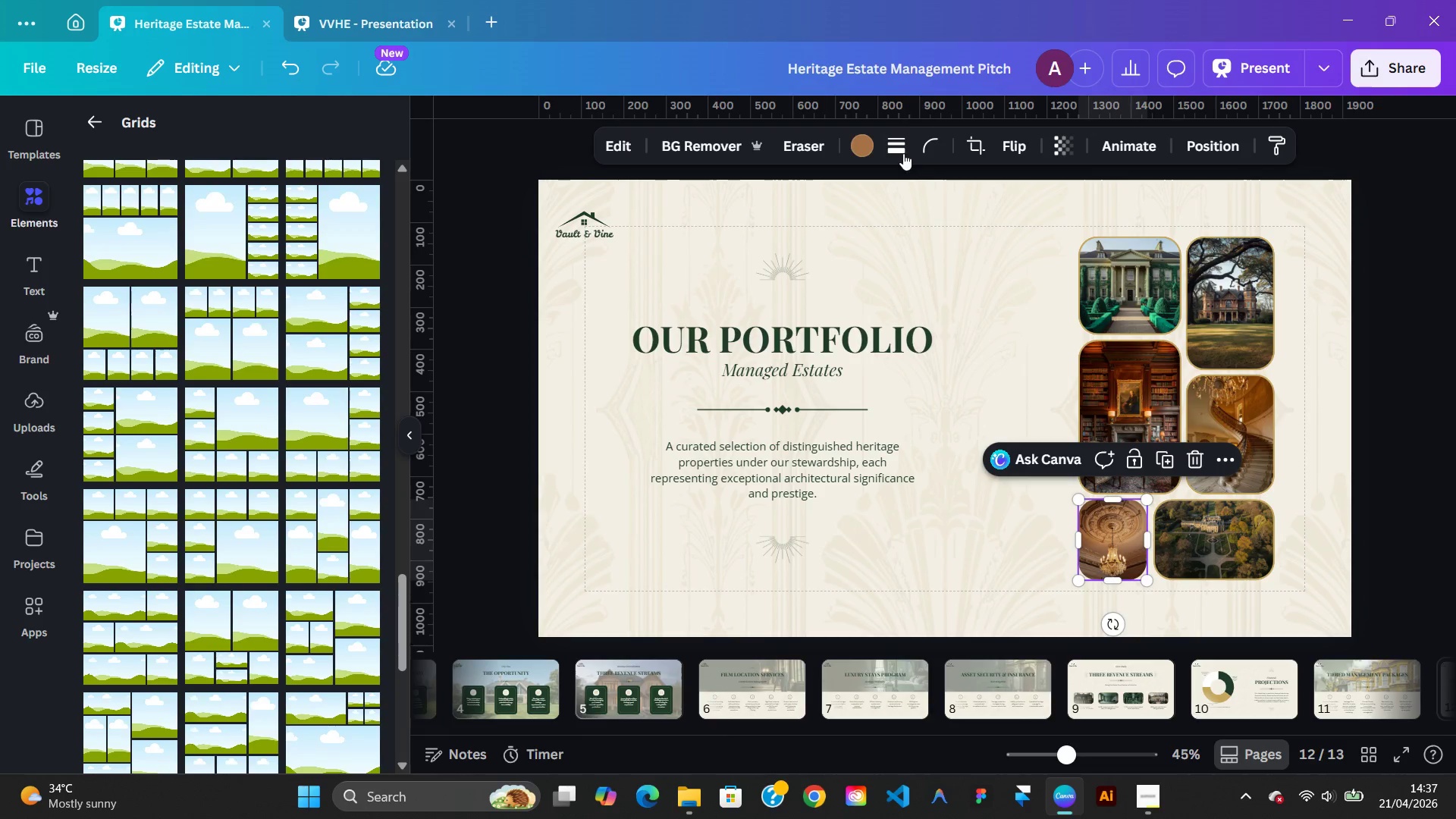 
left_click([900, 151])
 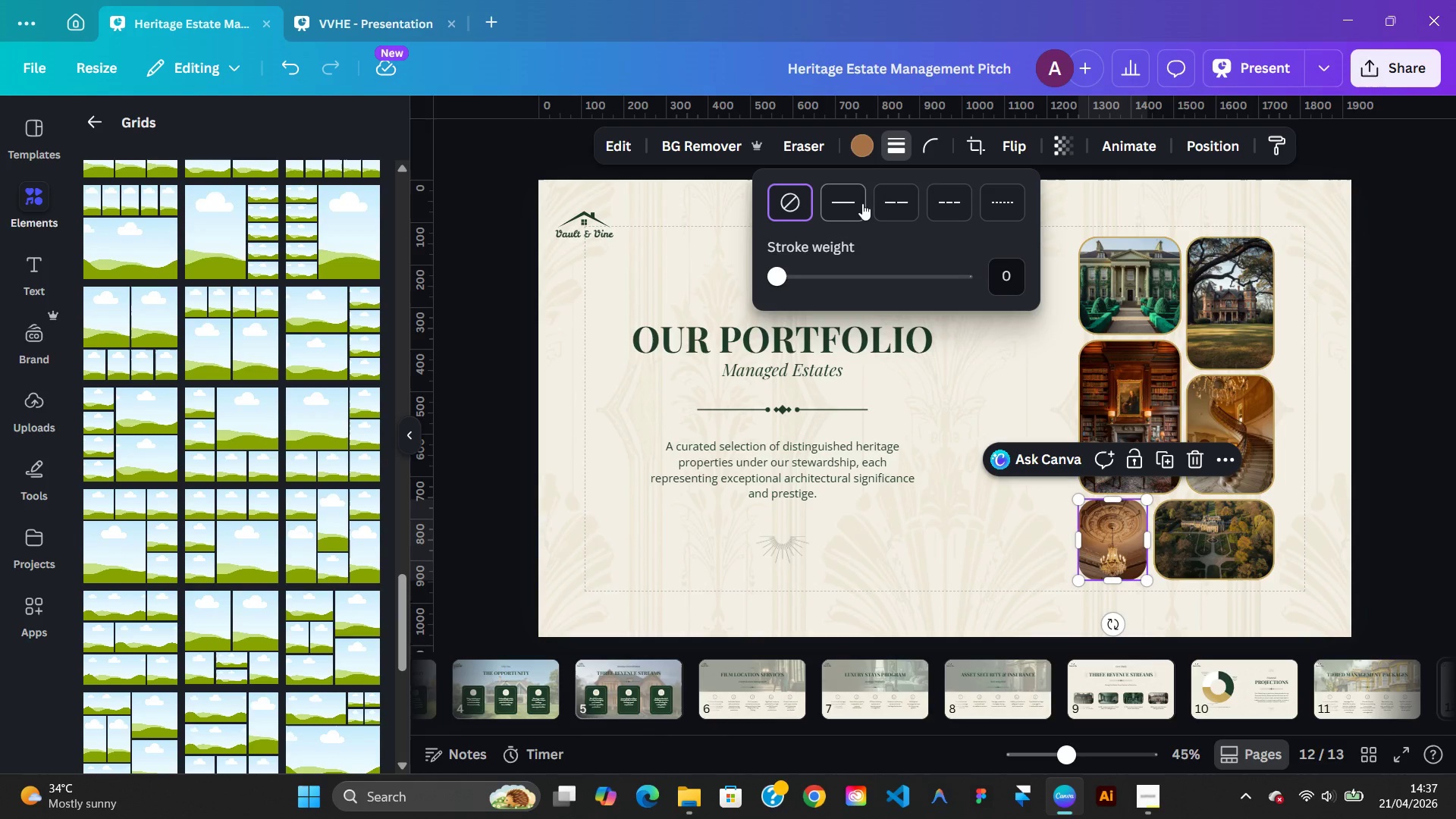 
left_click([857, 203])
 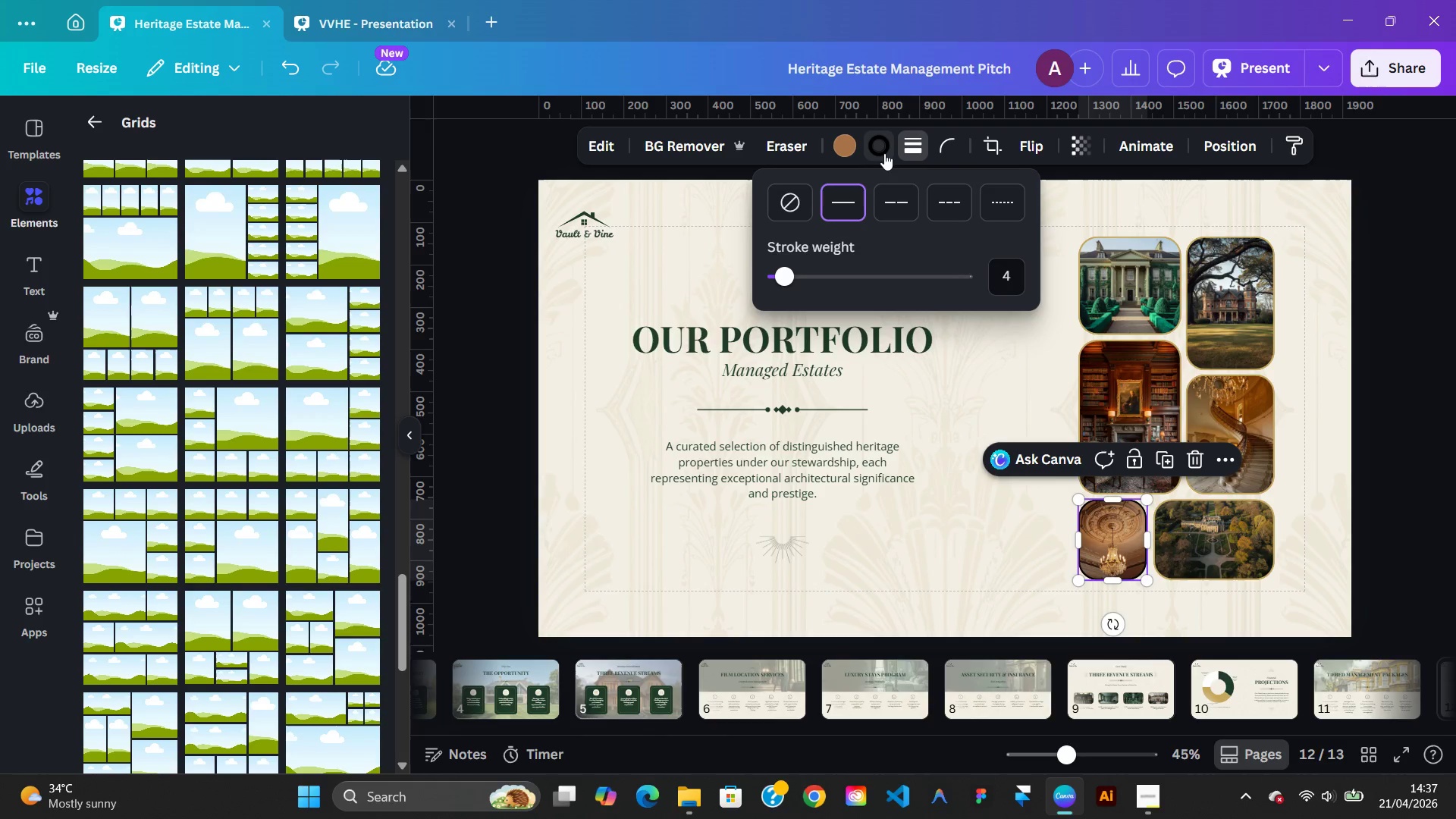 
left_click([884, 153])
 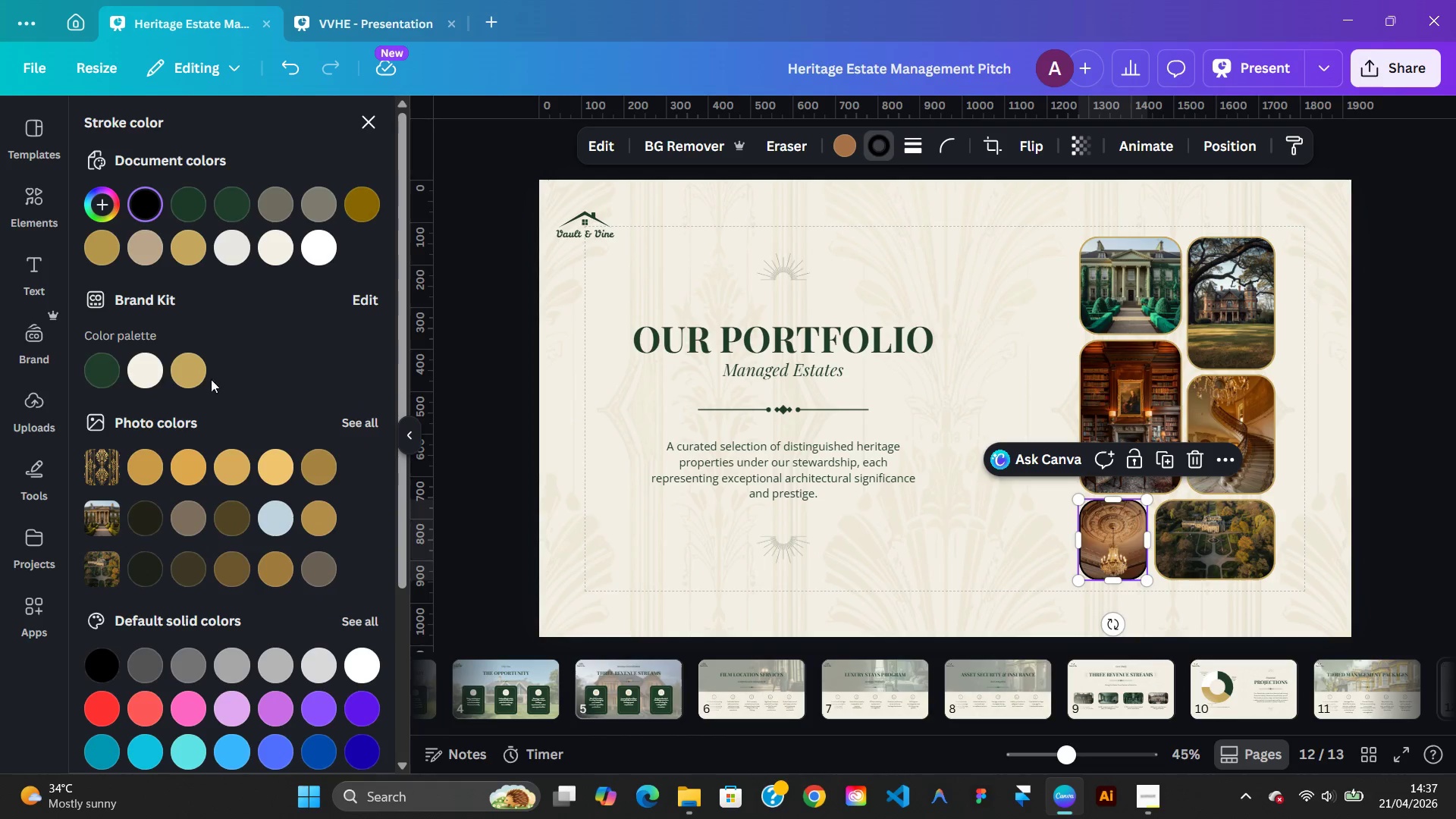 
left_click([194, 373])
 